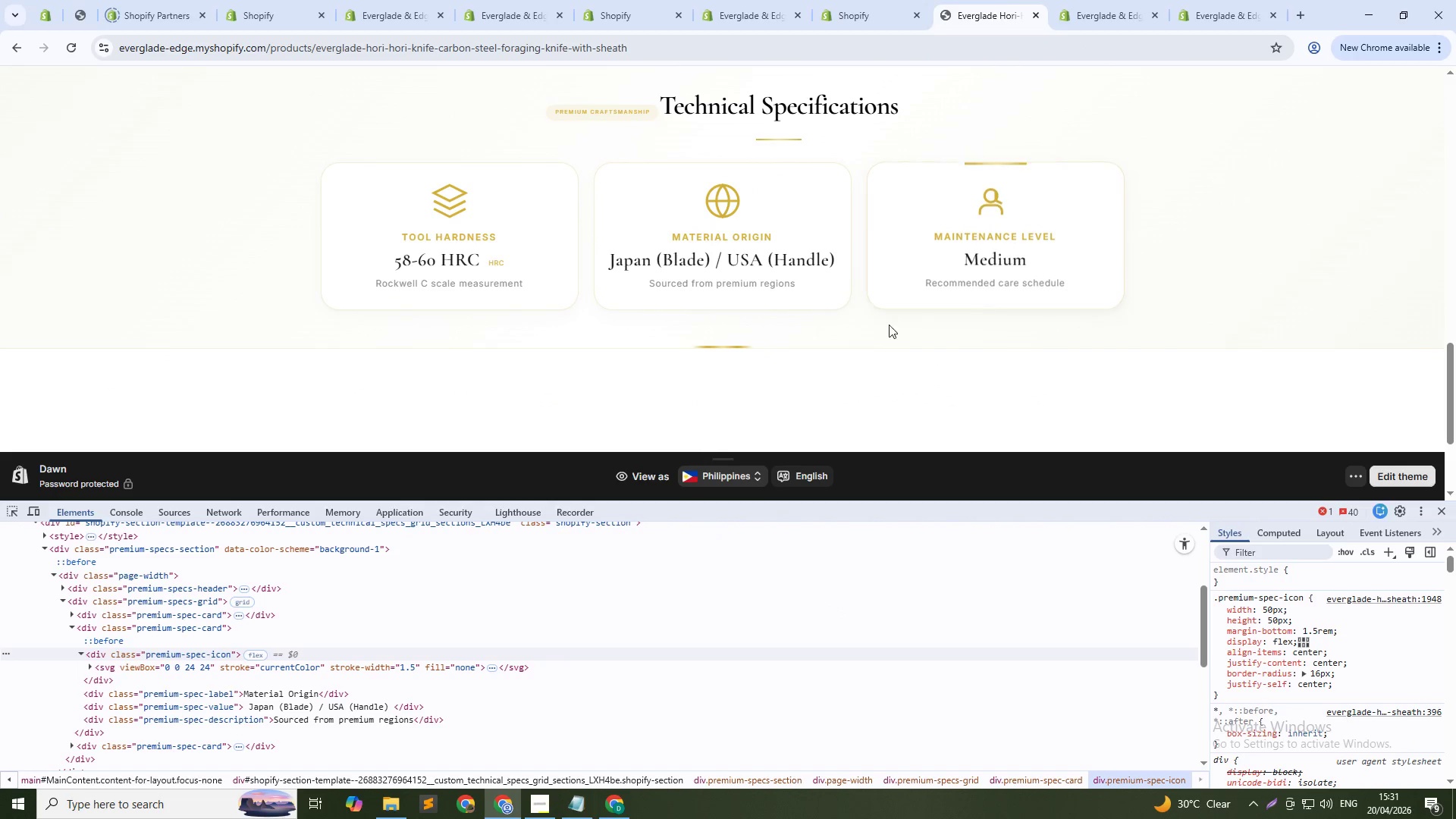 
scroll: coordinate [805, 330], scroll_direction: up, amount: 2.0
 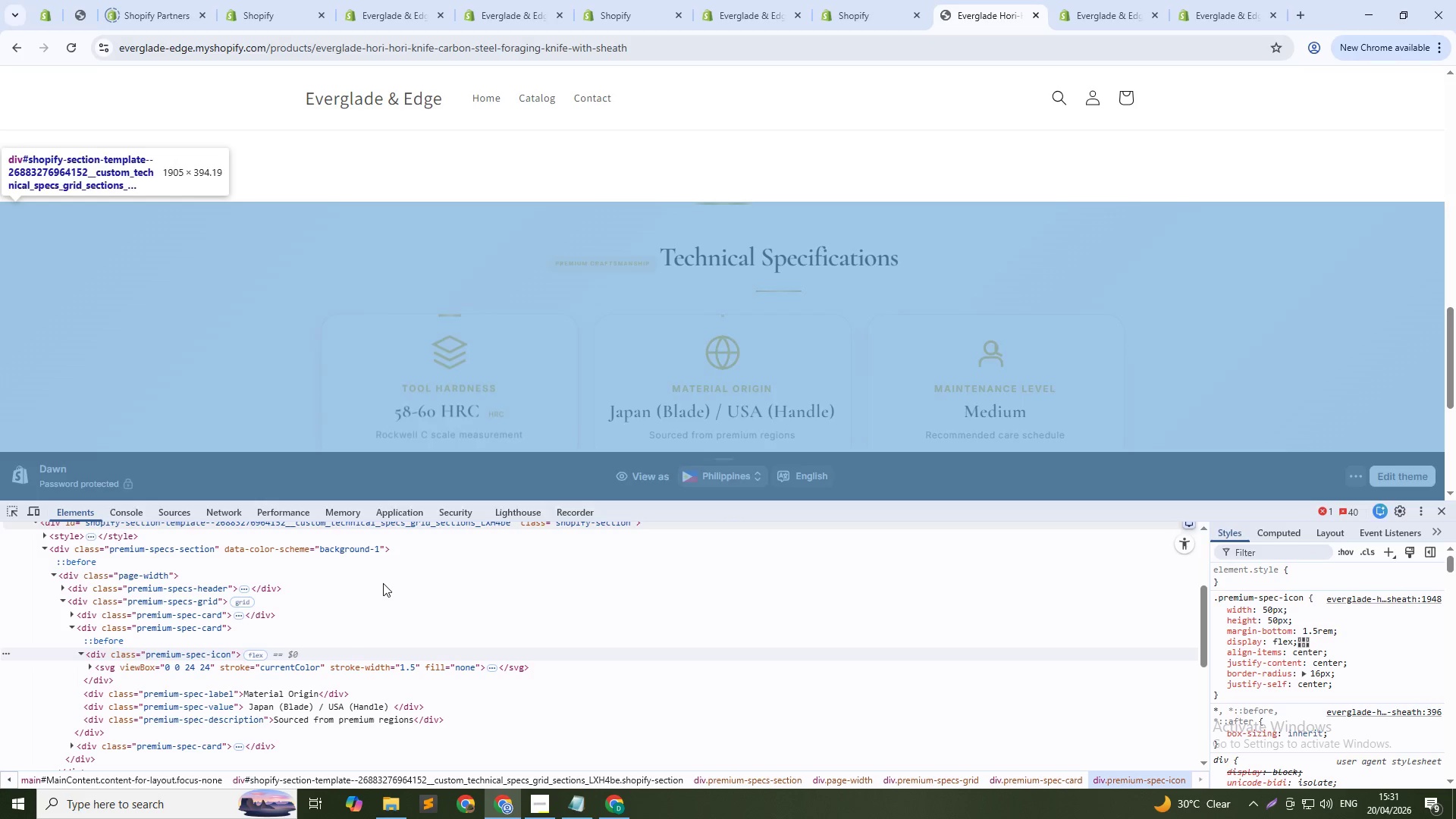 
wait(8.41)
 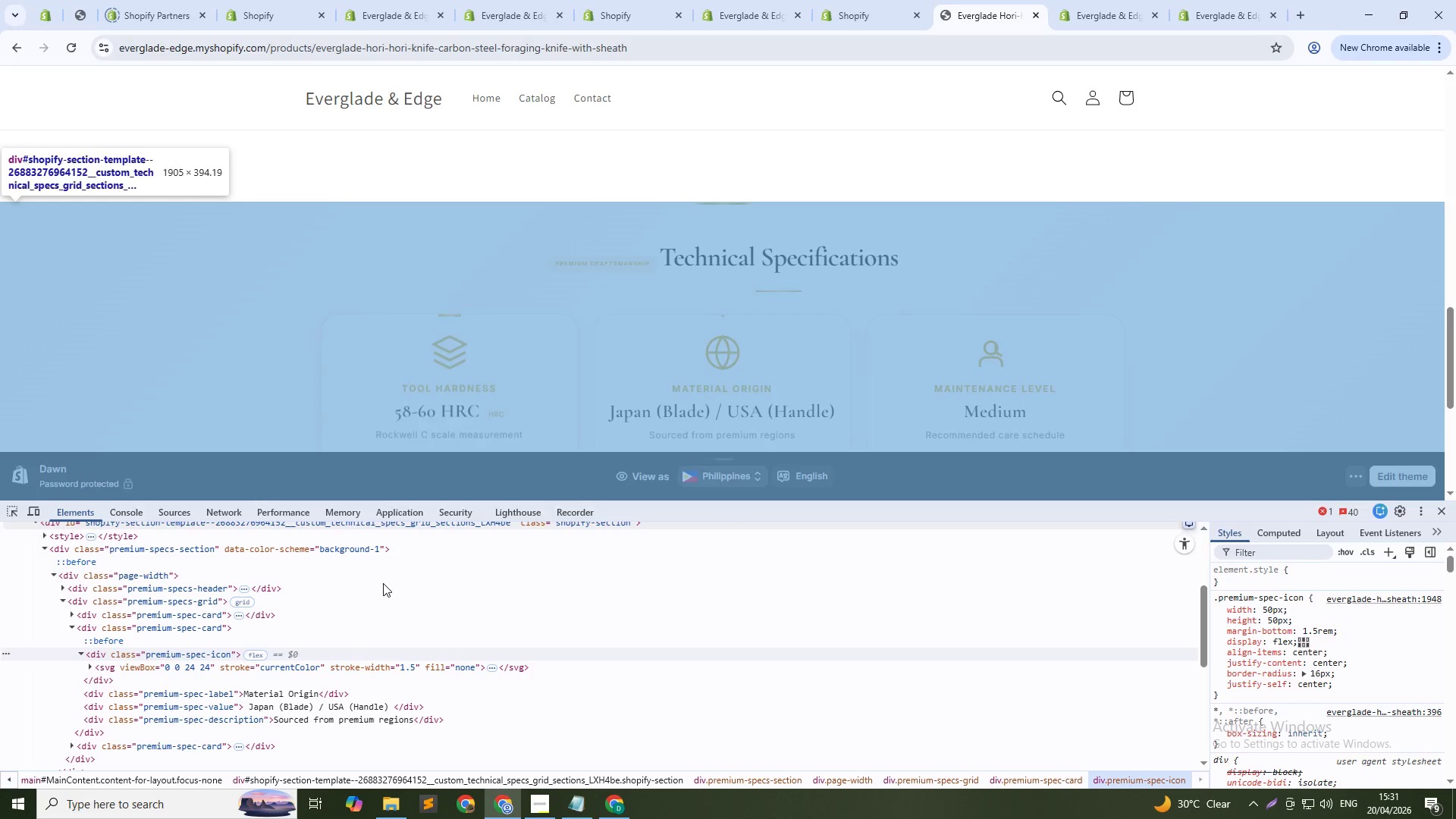 
left_click([240, 583])
 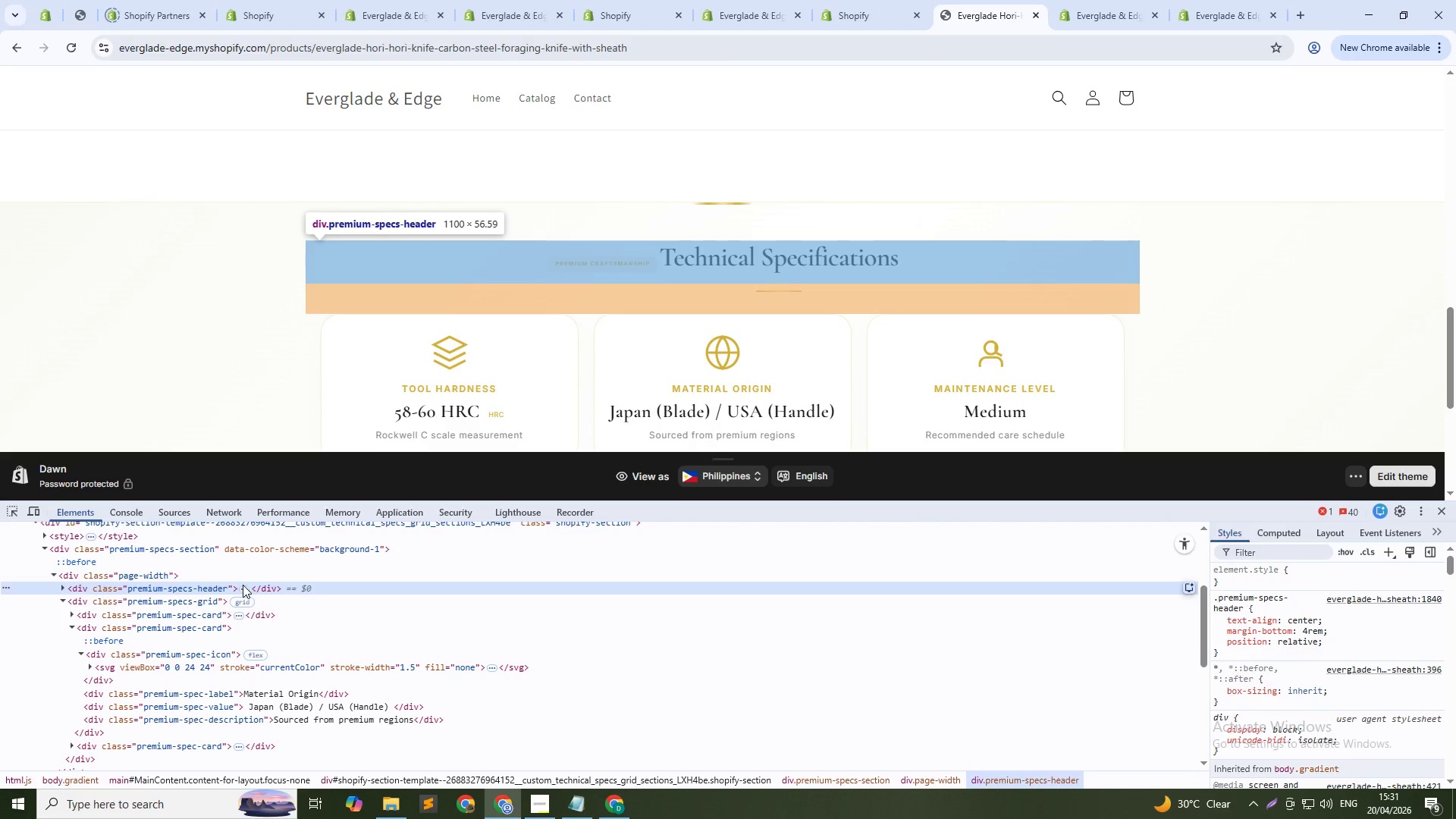 
left_click([243, 586])
 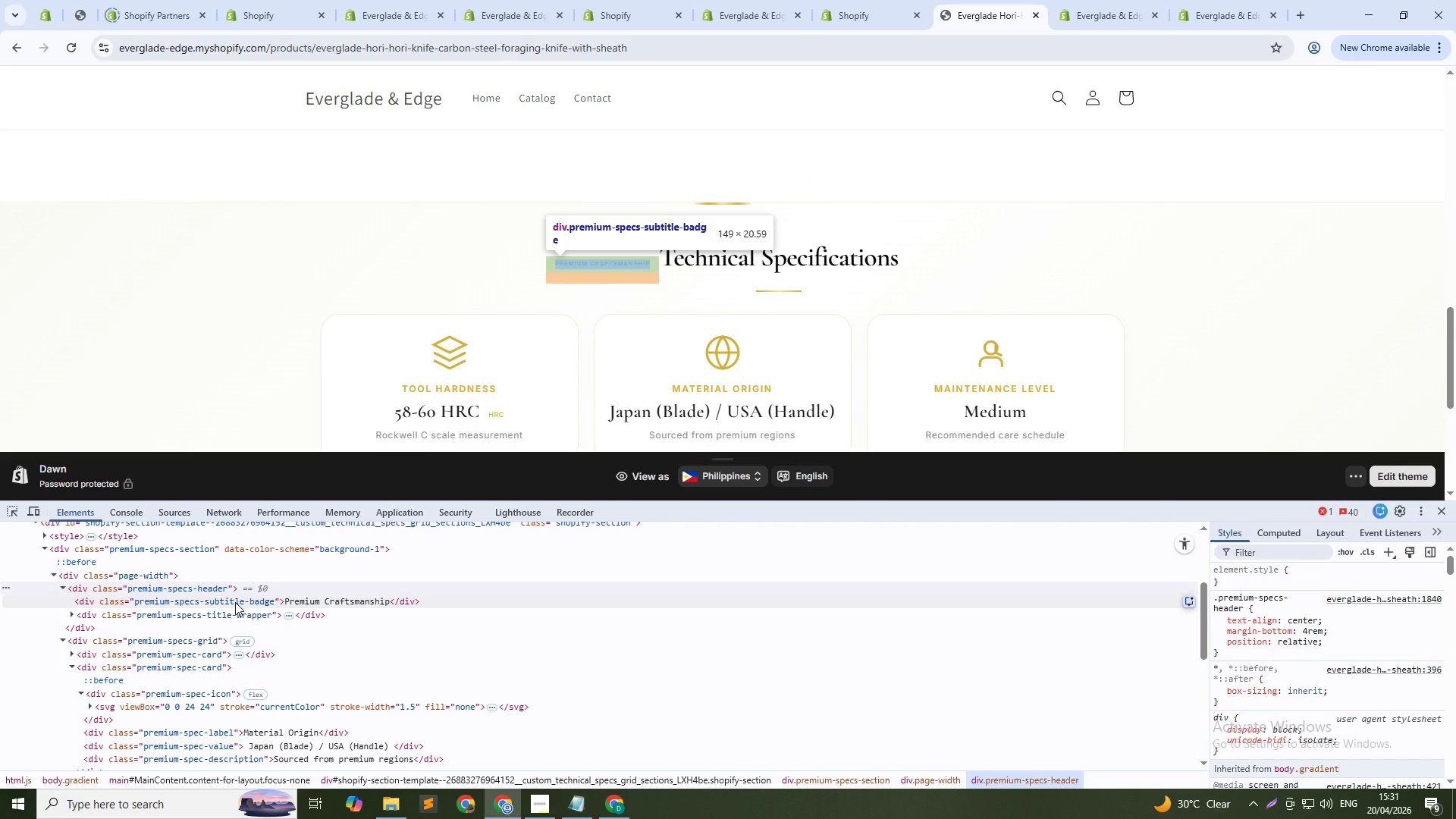 
double_click([235, 602])
 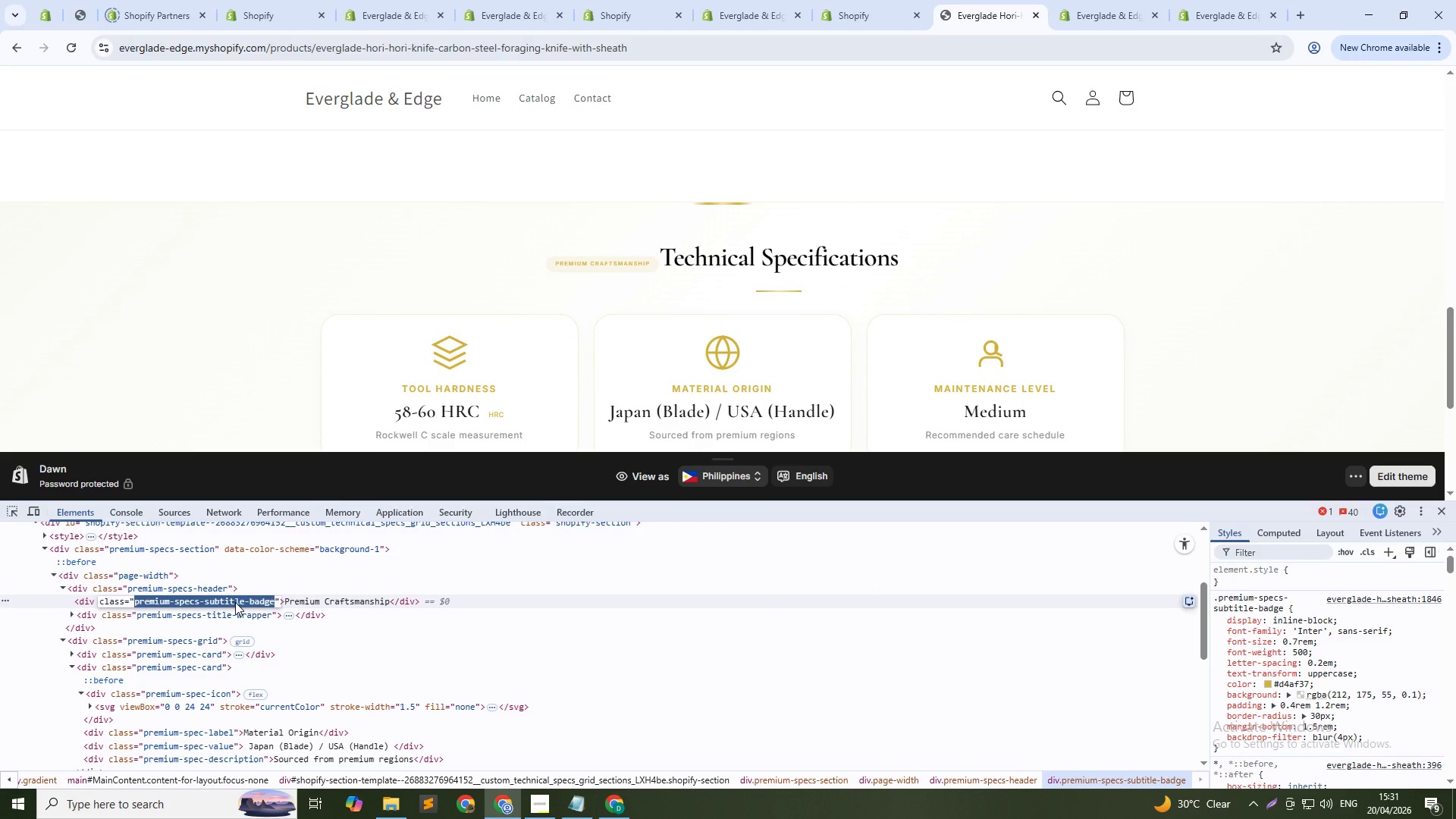 
key(Control+C)
 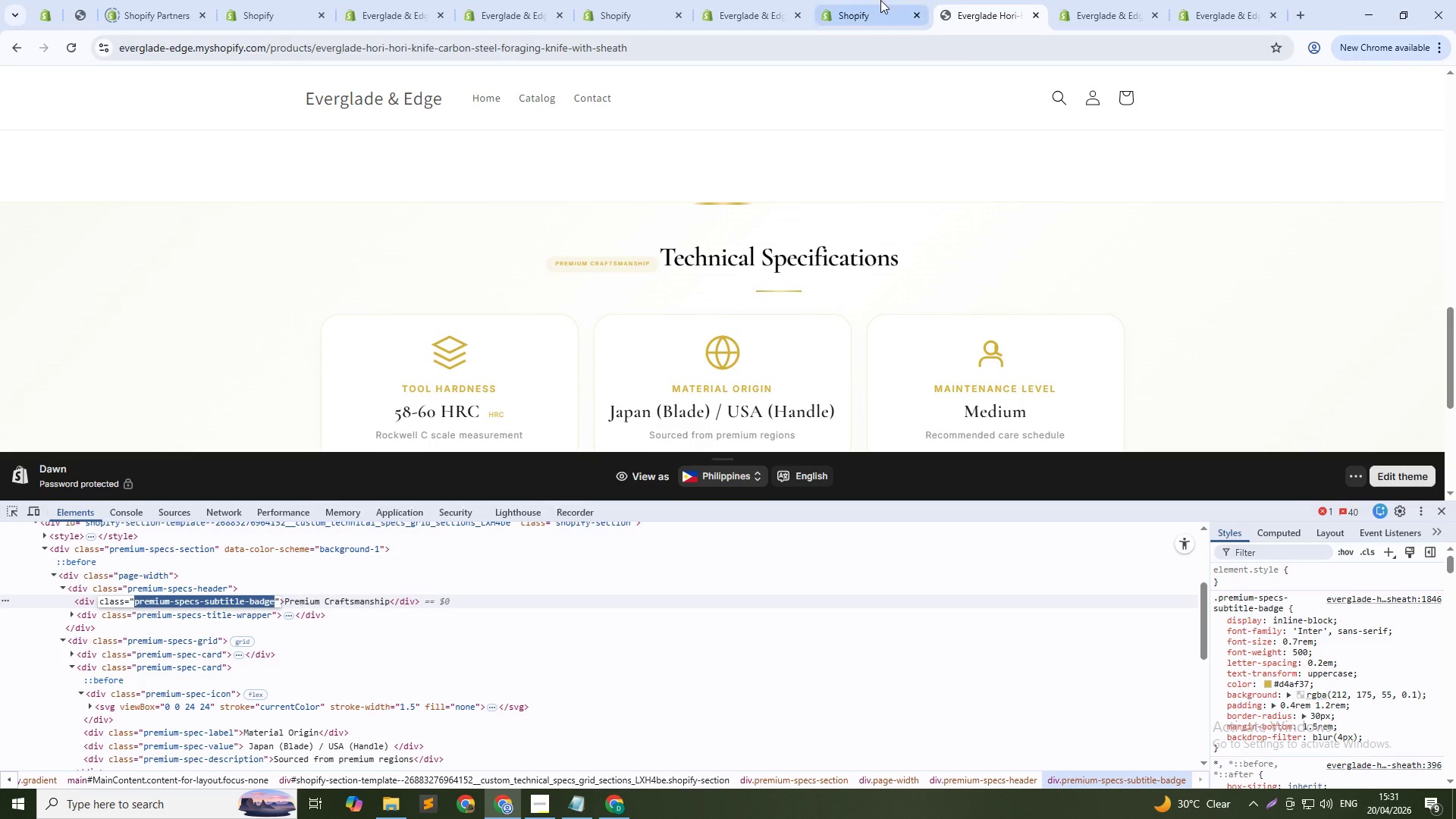 
left_click([880, 0])
 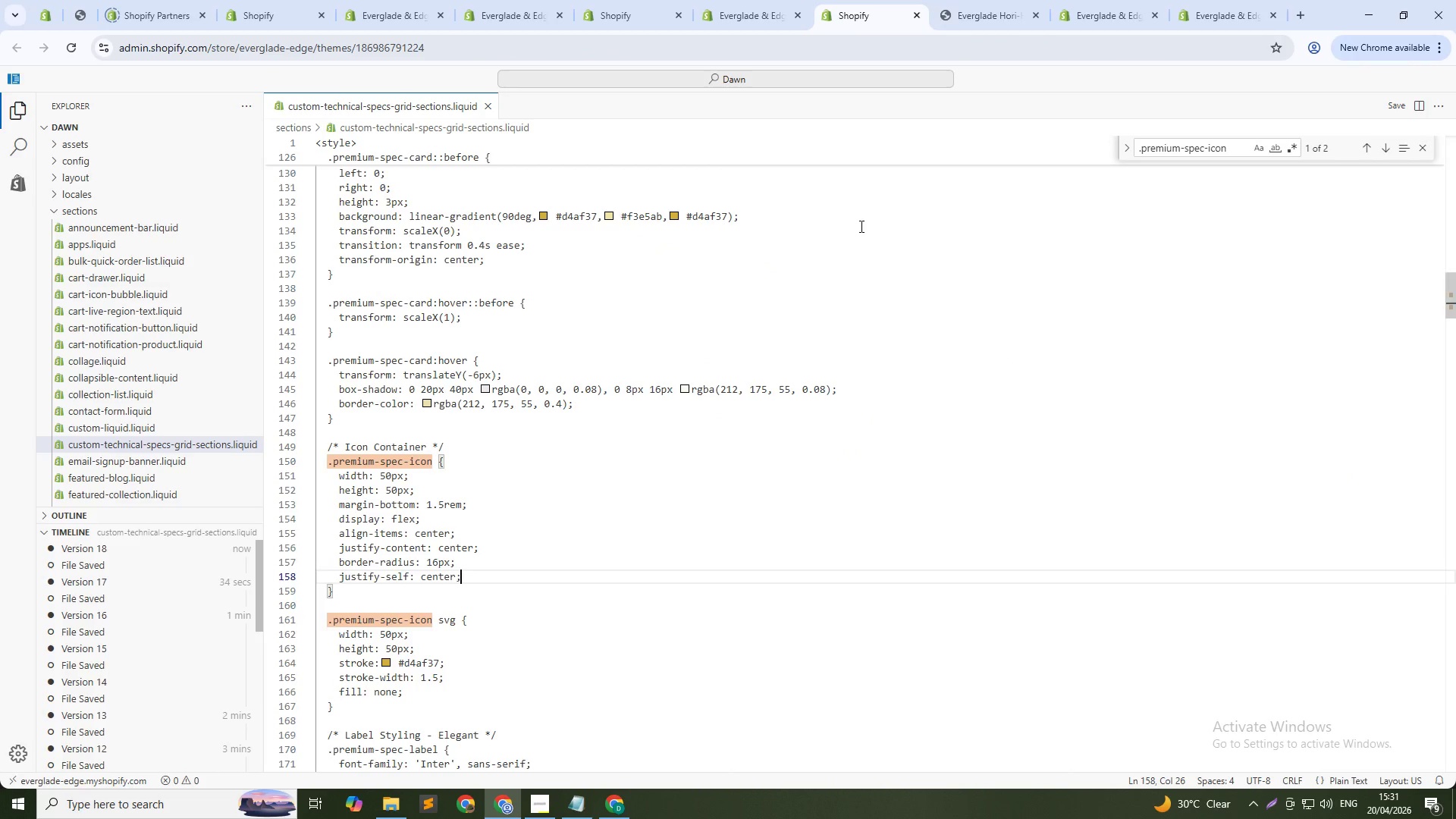 
left_click([860, 226])
 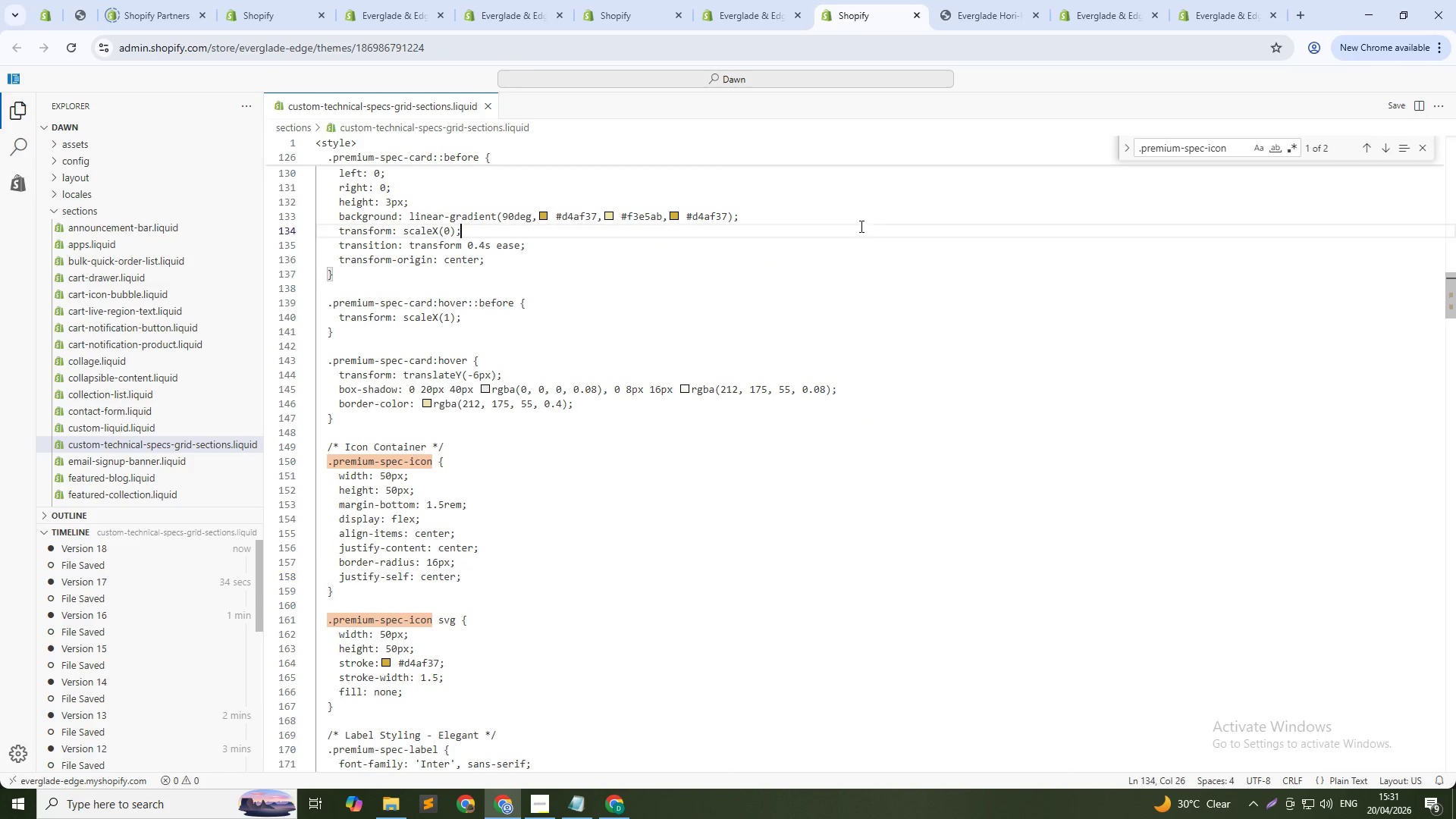 
key(Control+F)
 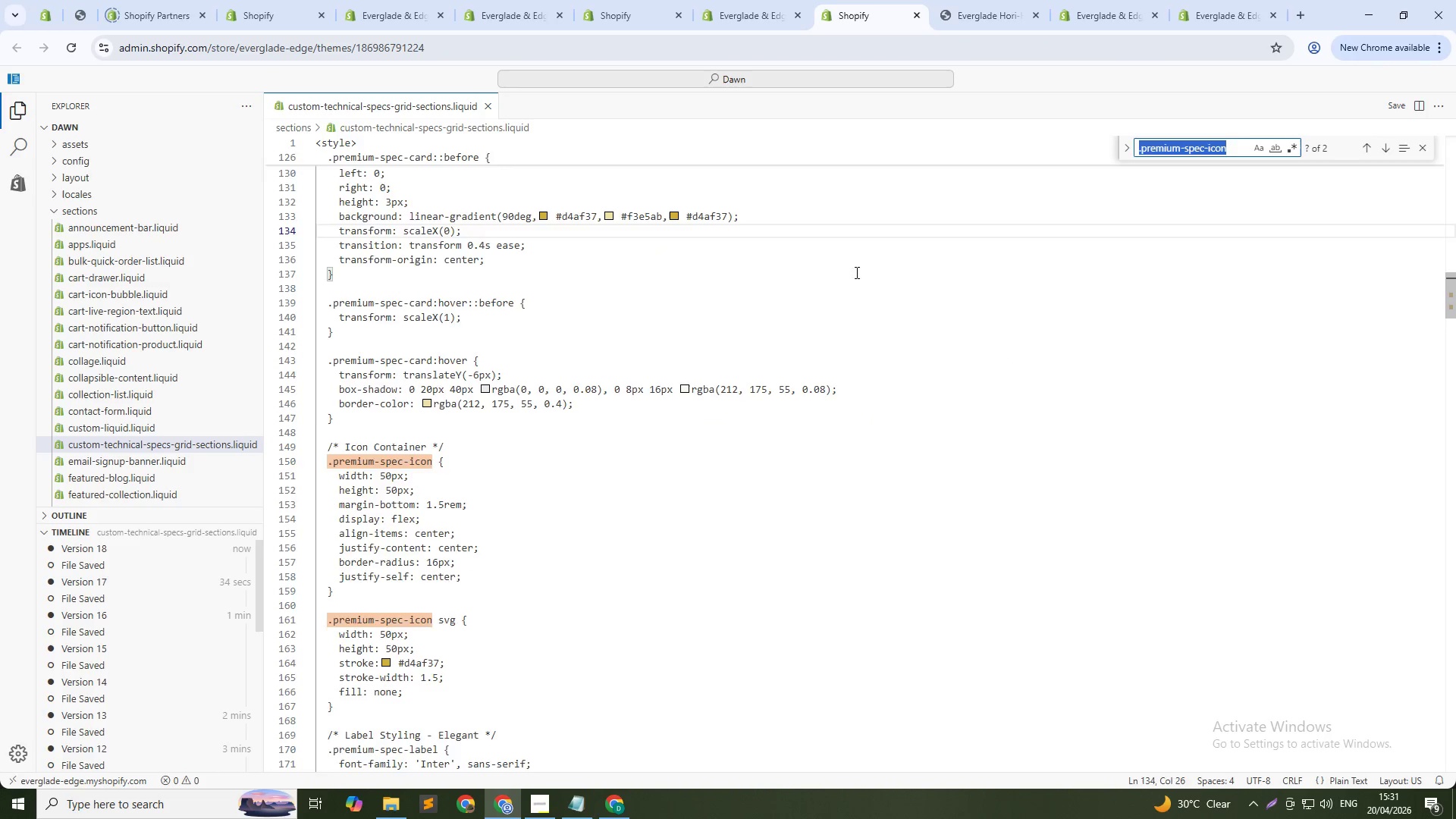 
key(Control+V)
 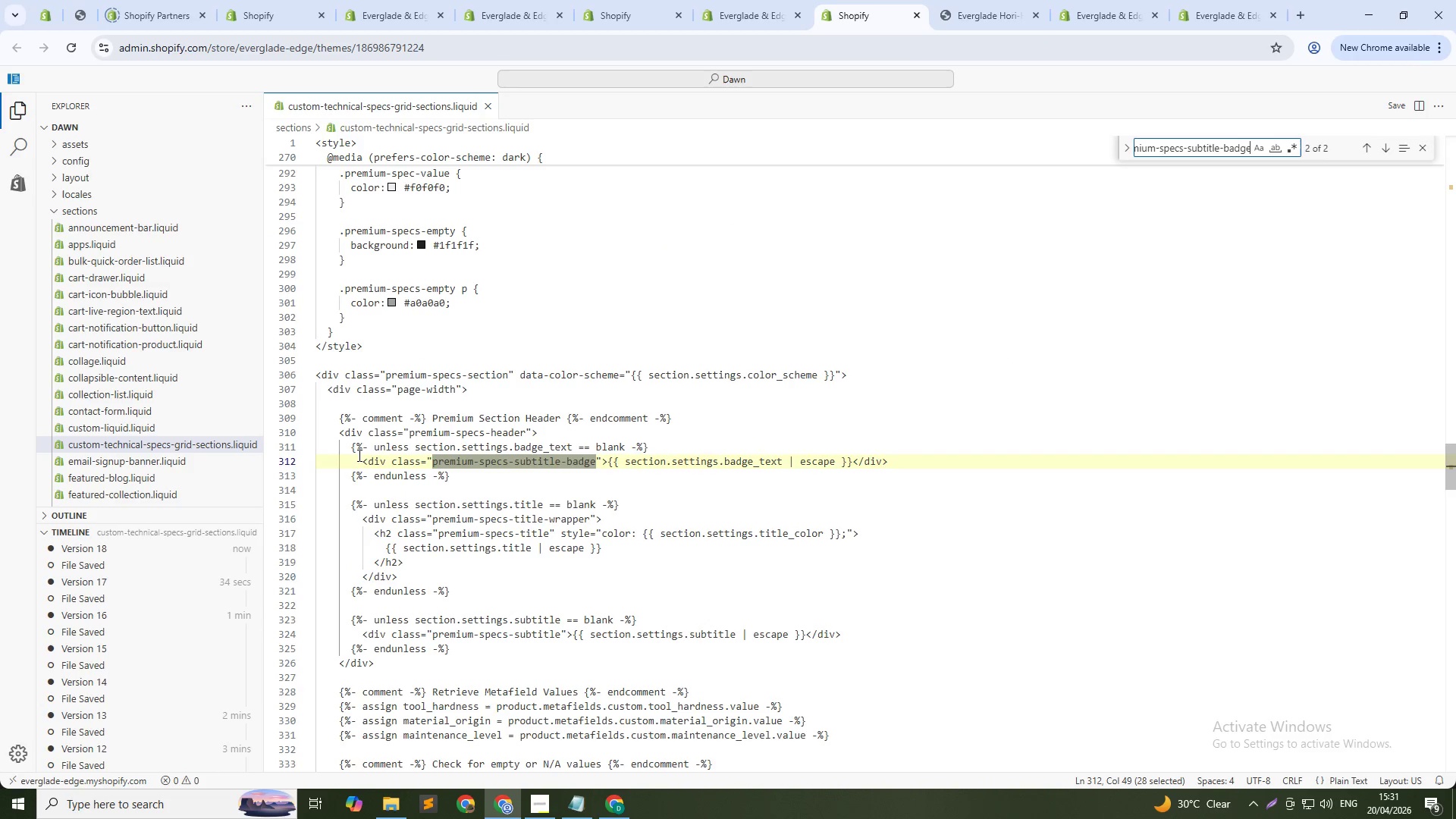 
left_click_drag(start_coordinate=[349, 446], to_coordinate=[459, 474])
 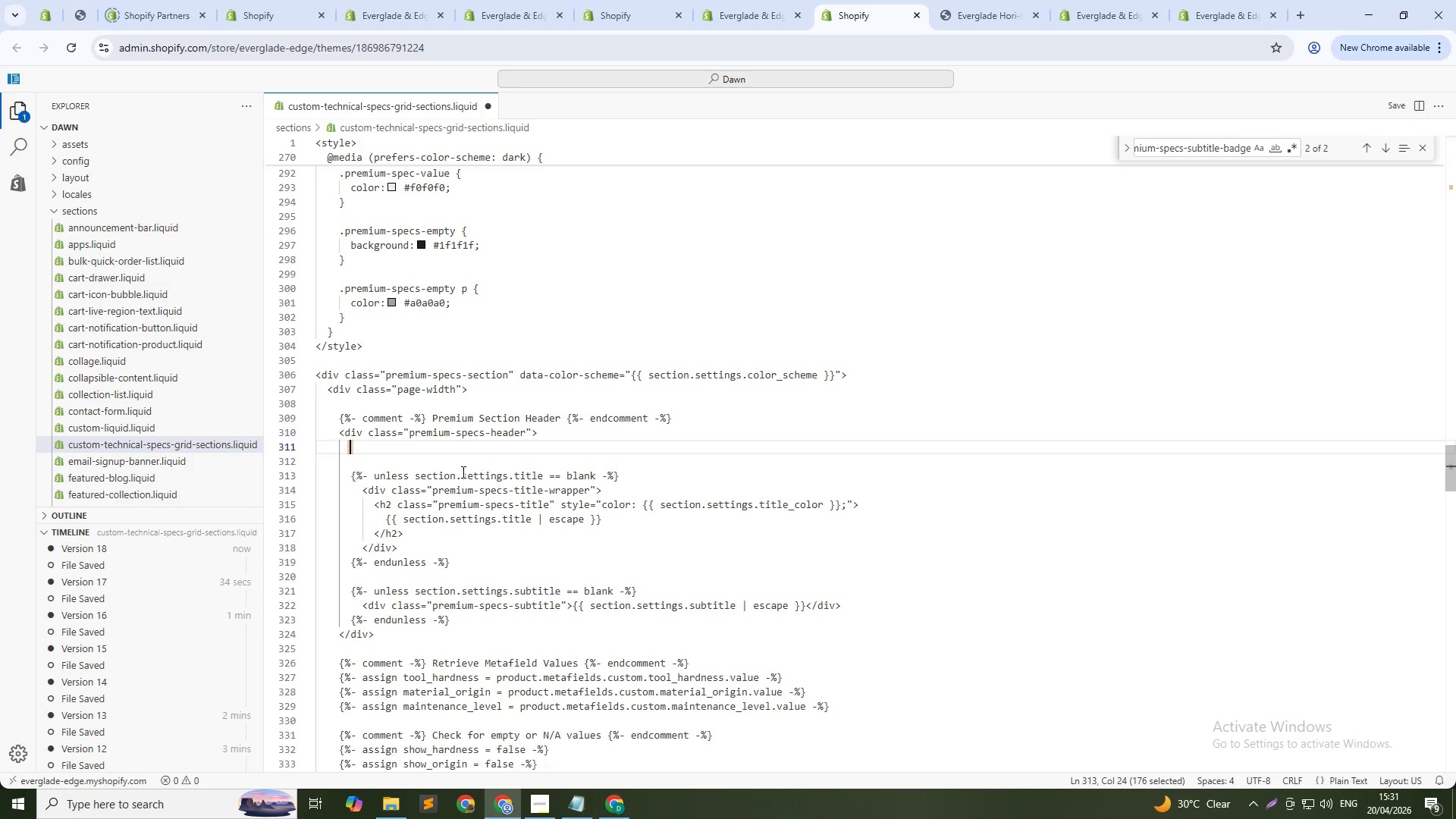 
key(Backspace)
 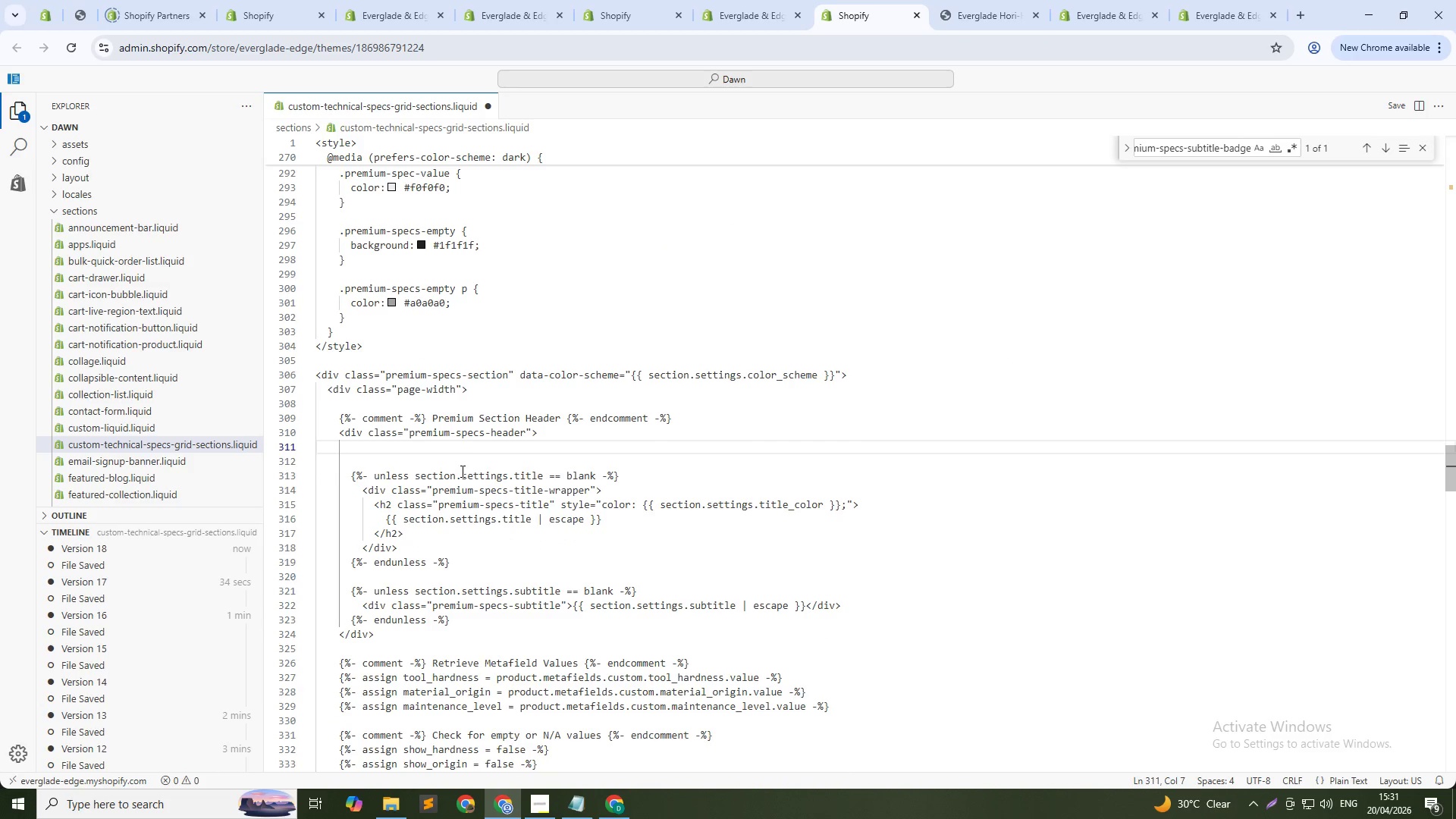 
key(Control+ControlLeft)
 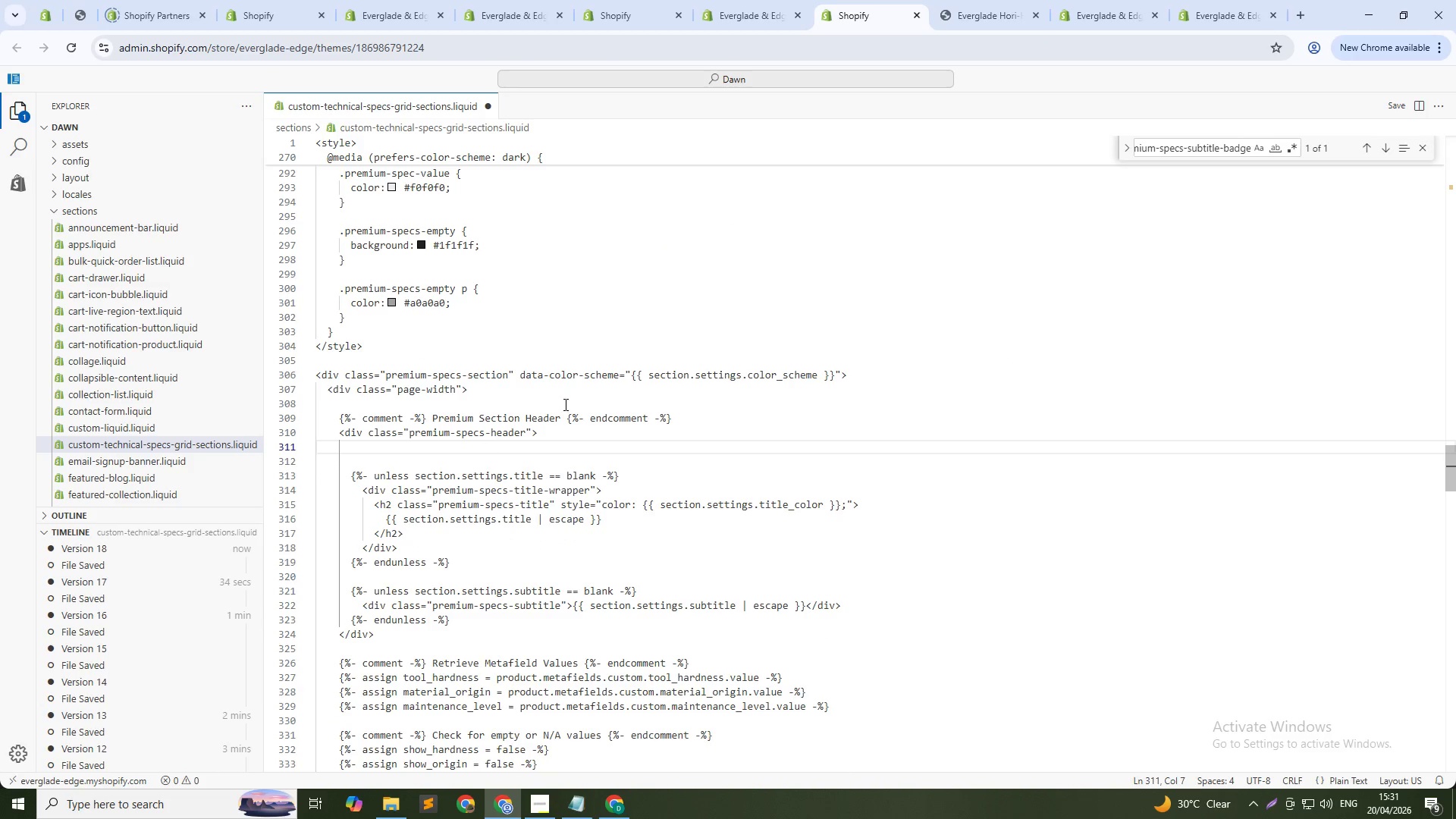 
key(Control+S)
 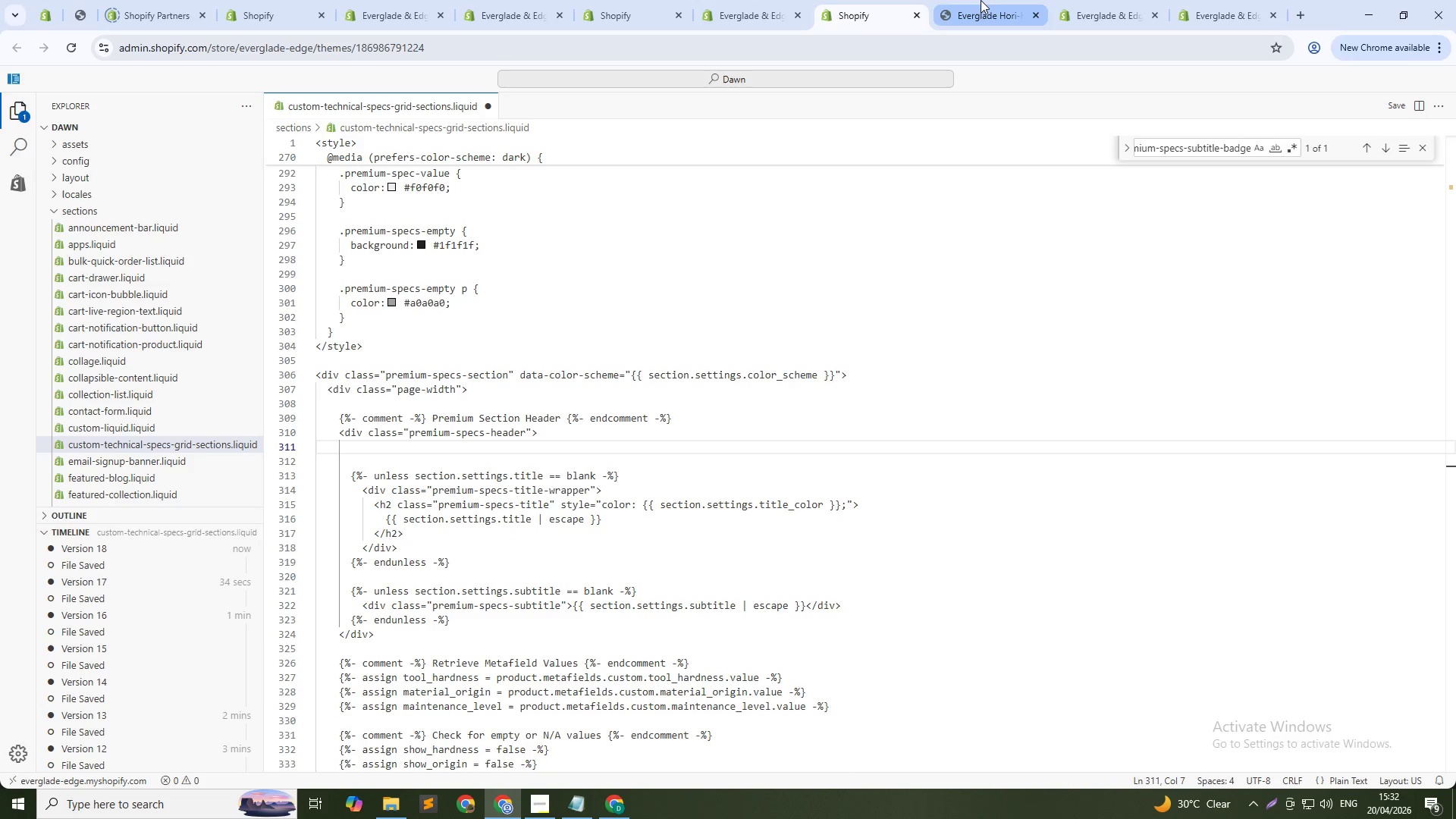 
left_click([981, 0])
 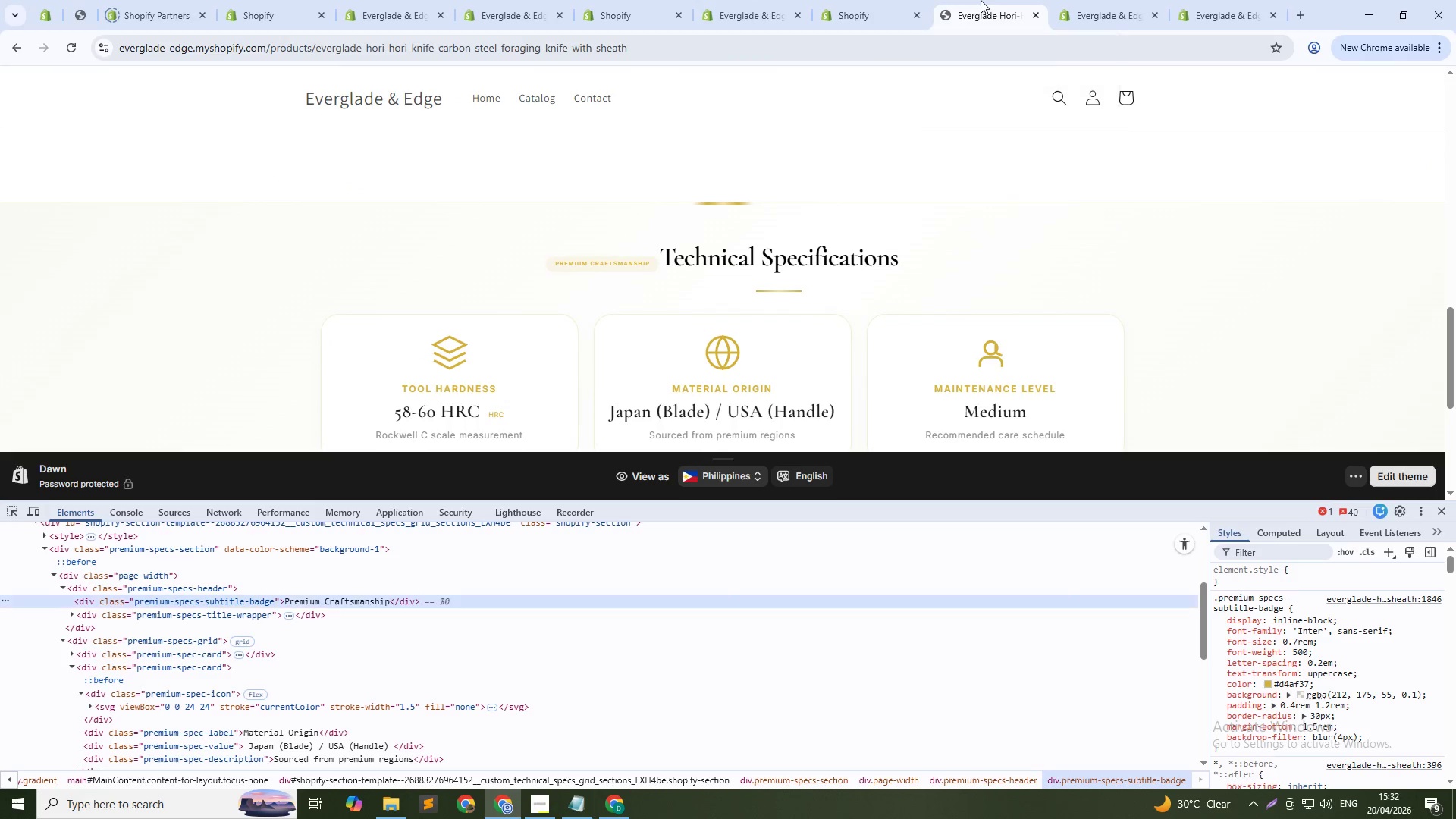 
key(Control+Shift+ShiftLeft)
 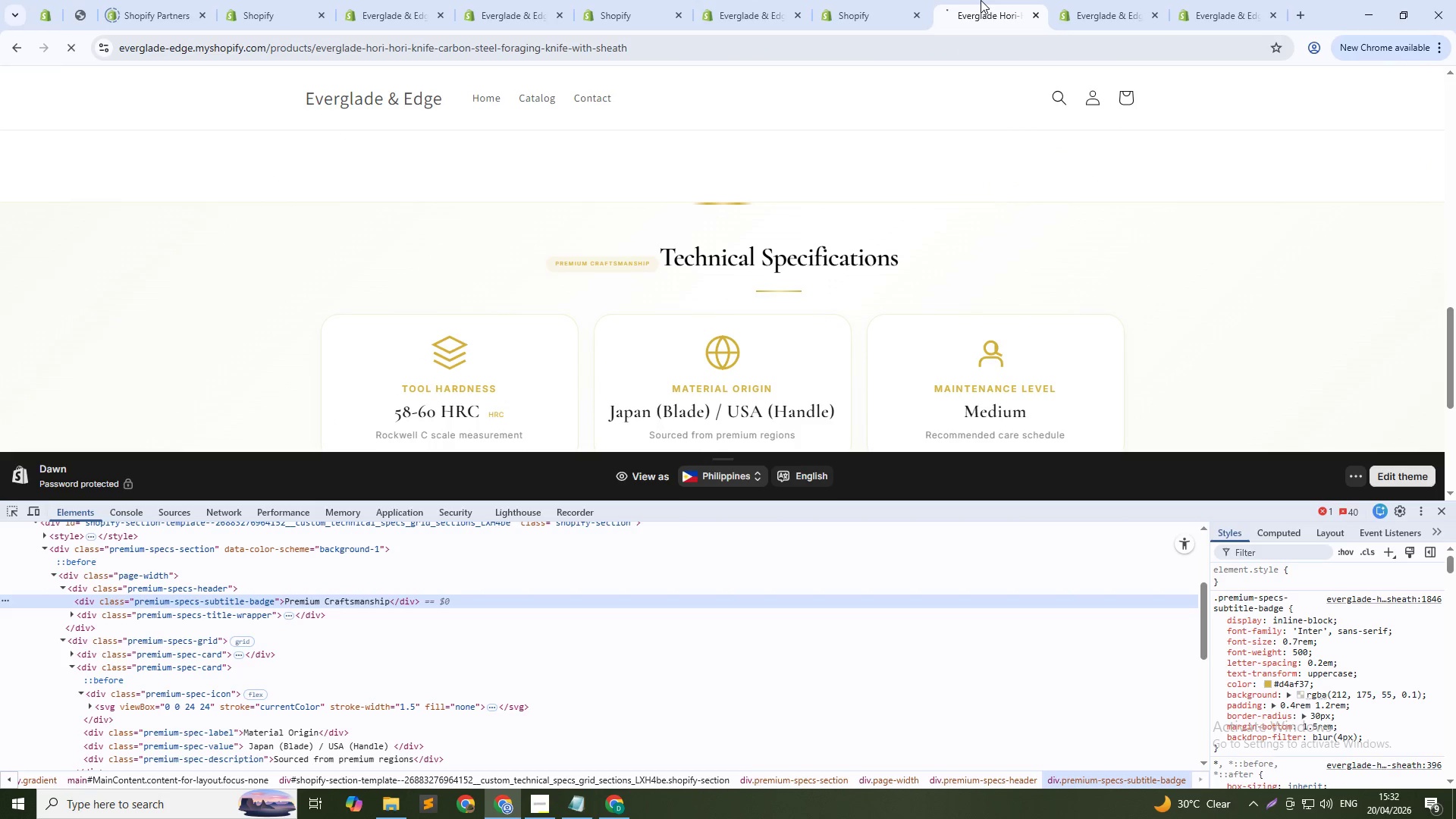 
key(Control+Shift+R)
 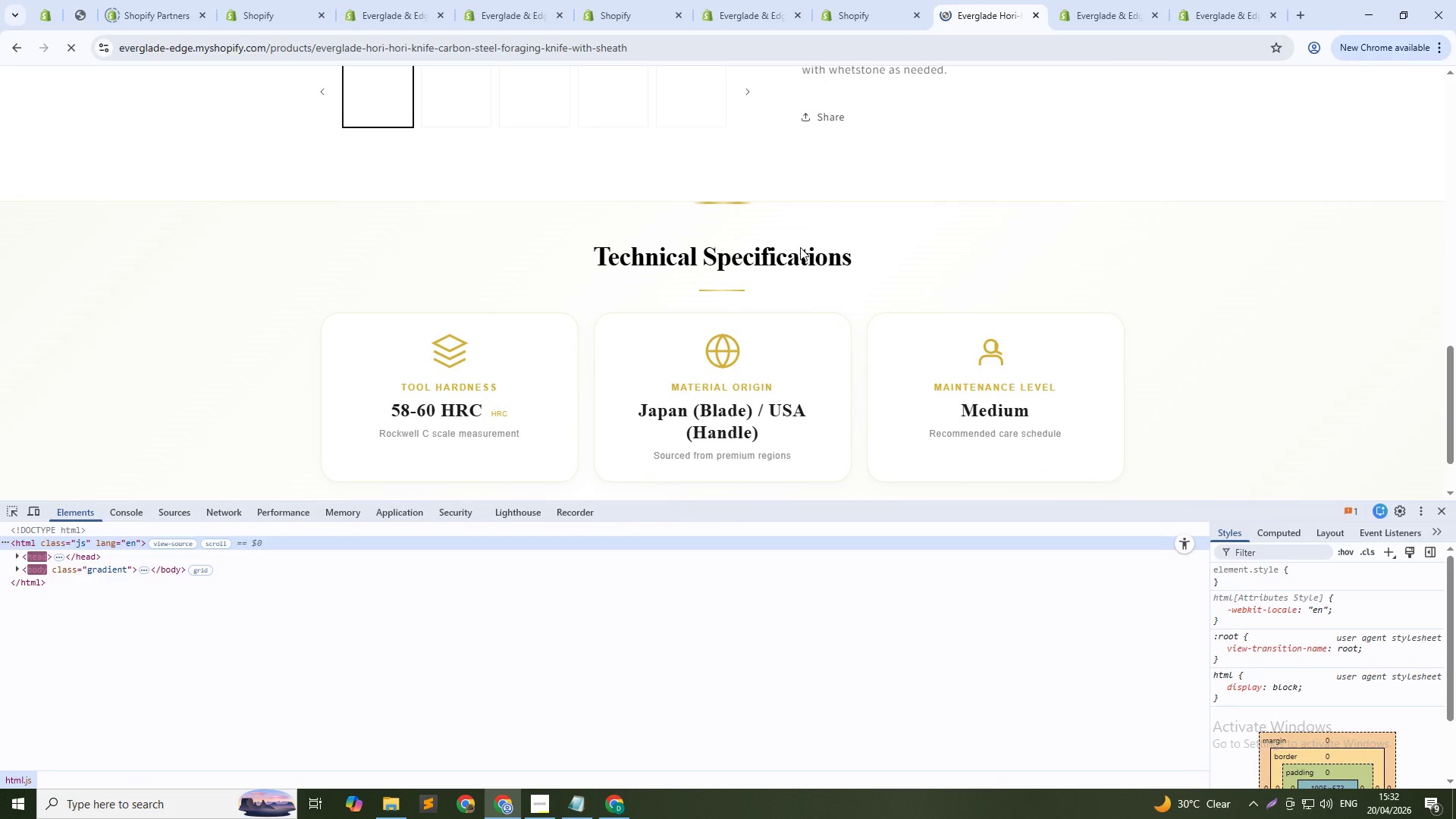 
key(Control+Shift+C)
 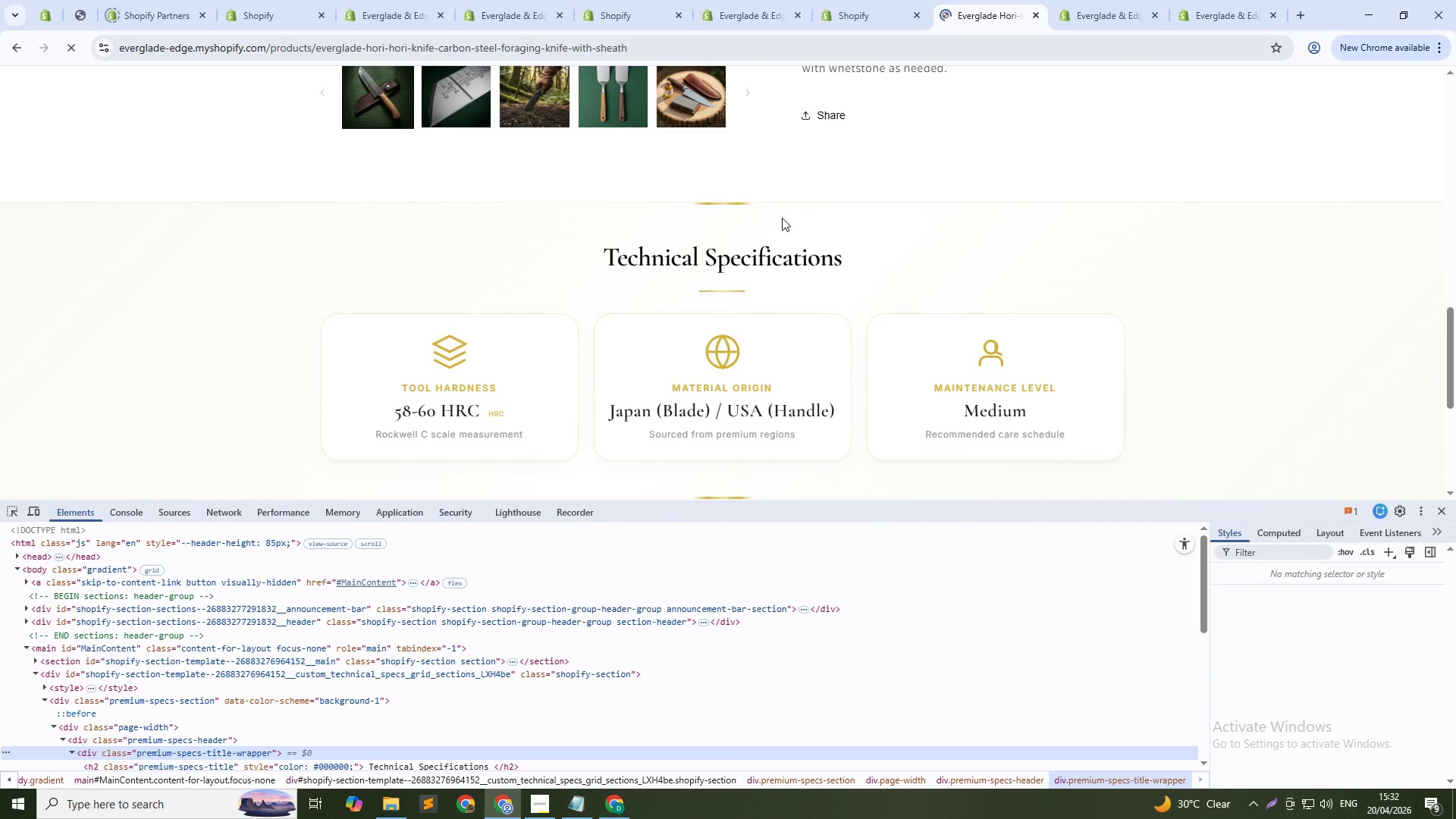 
left_click([771, 256])
 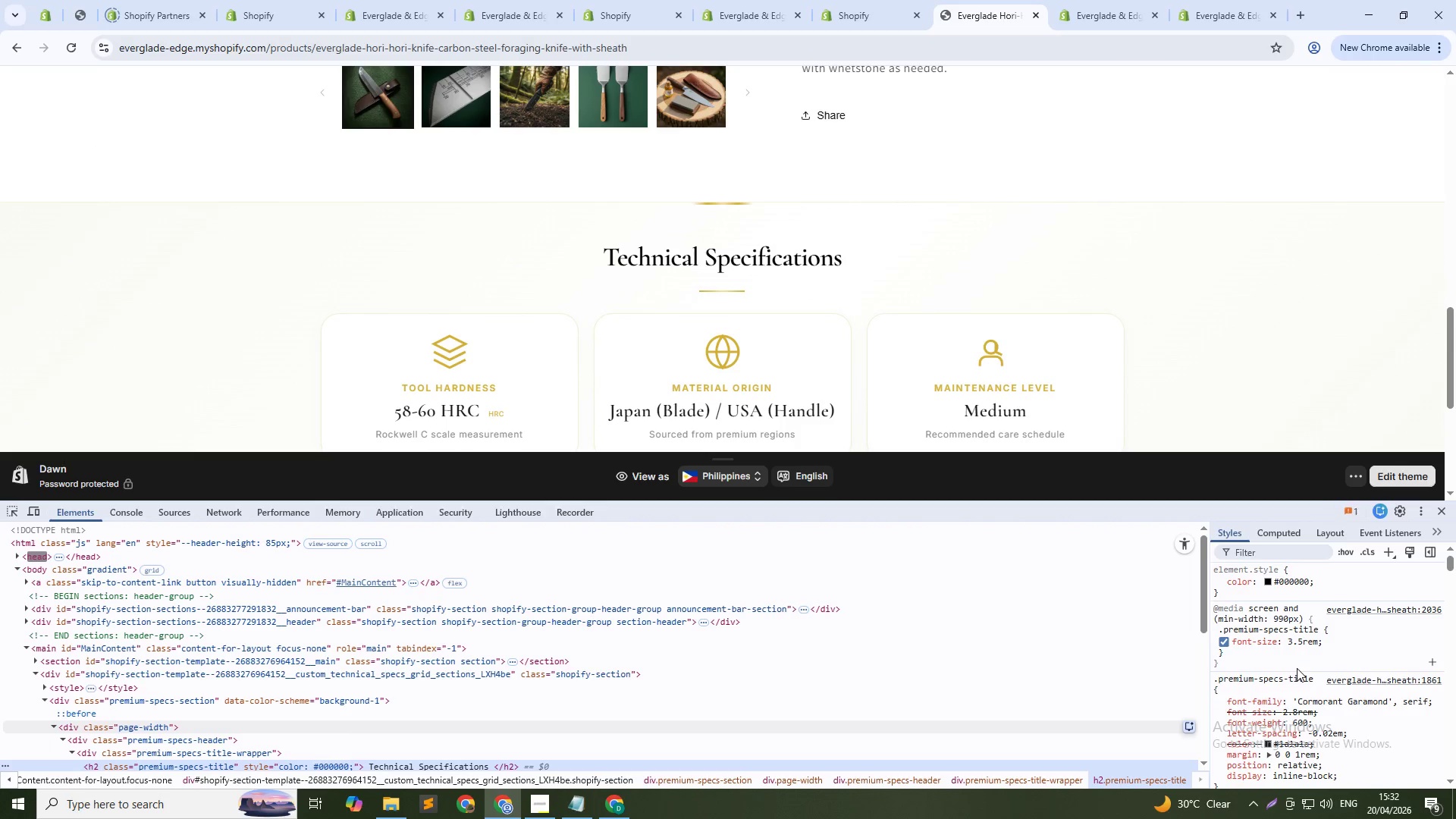 
left_click([1298, 636])
 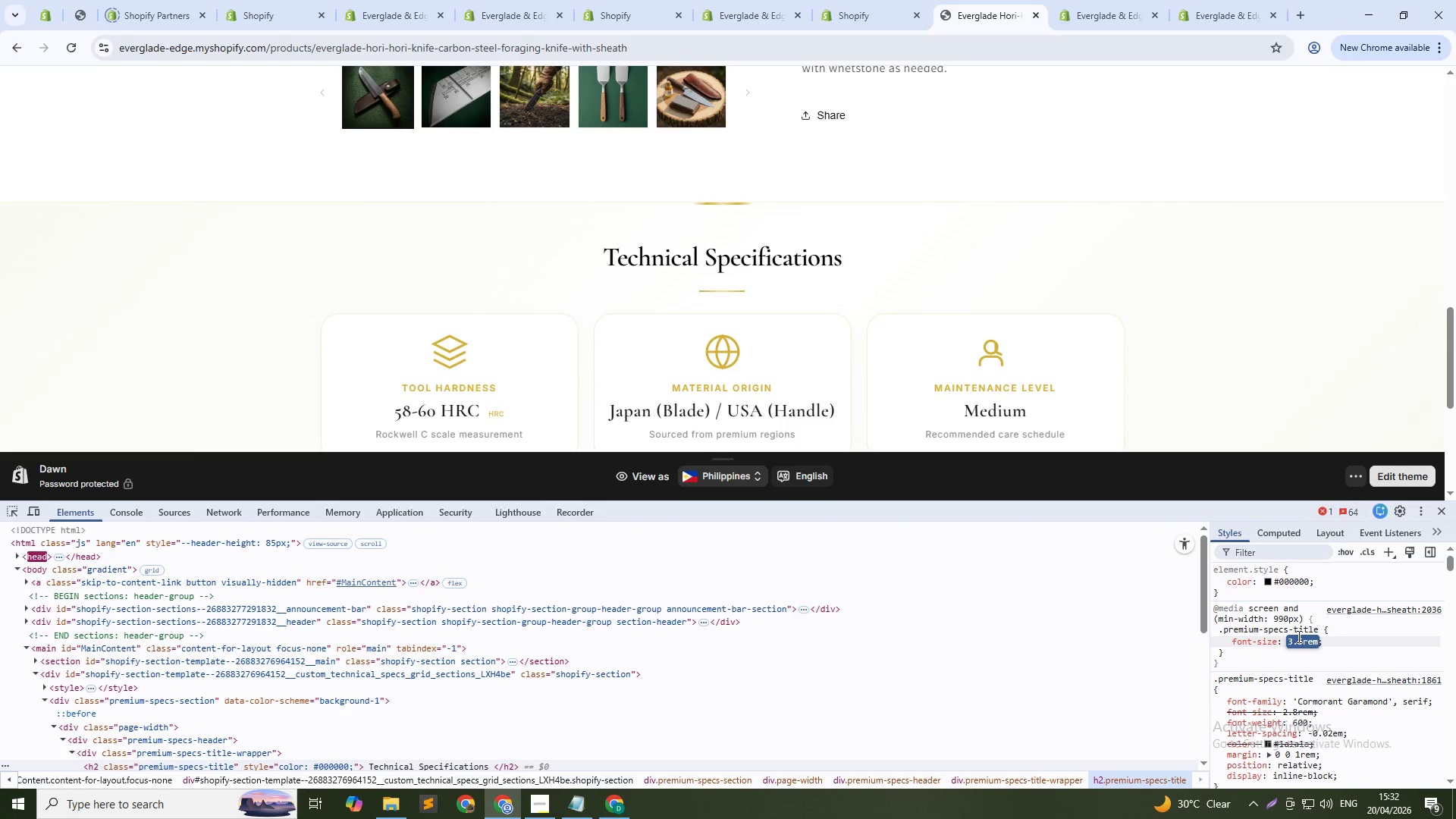 
type(48px)
 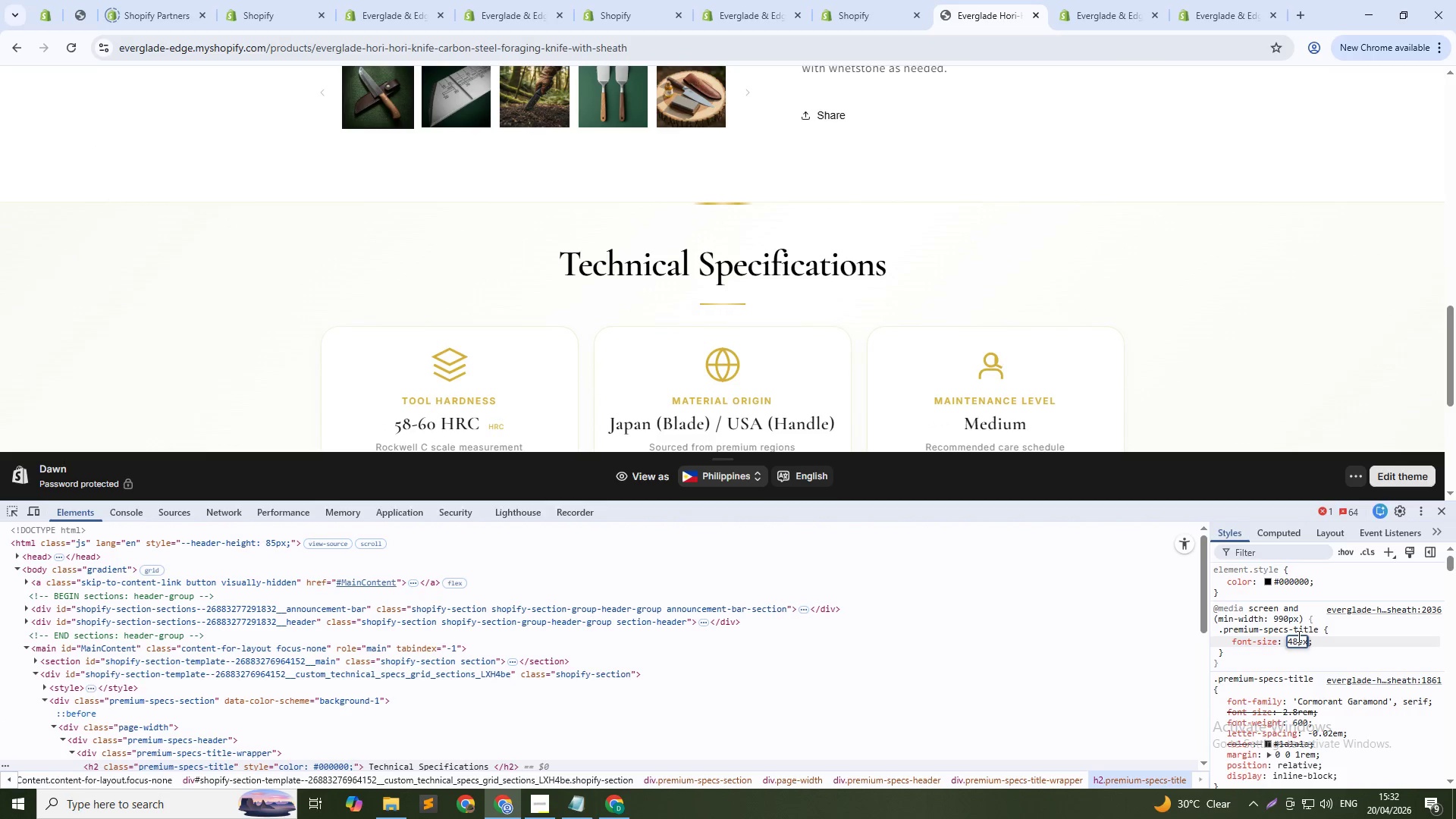 
key(Enter)
 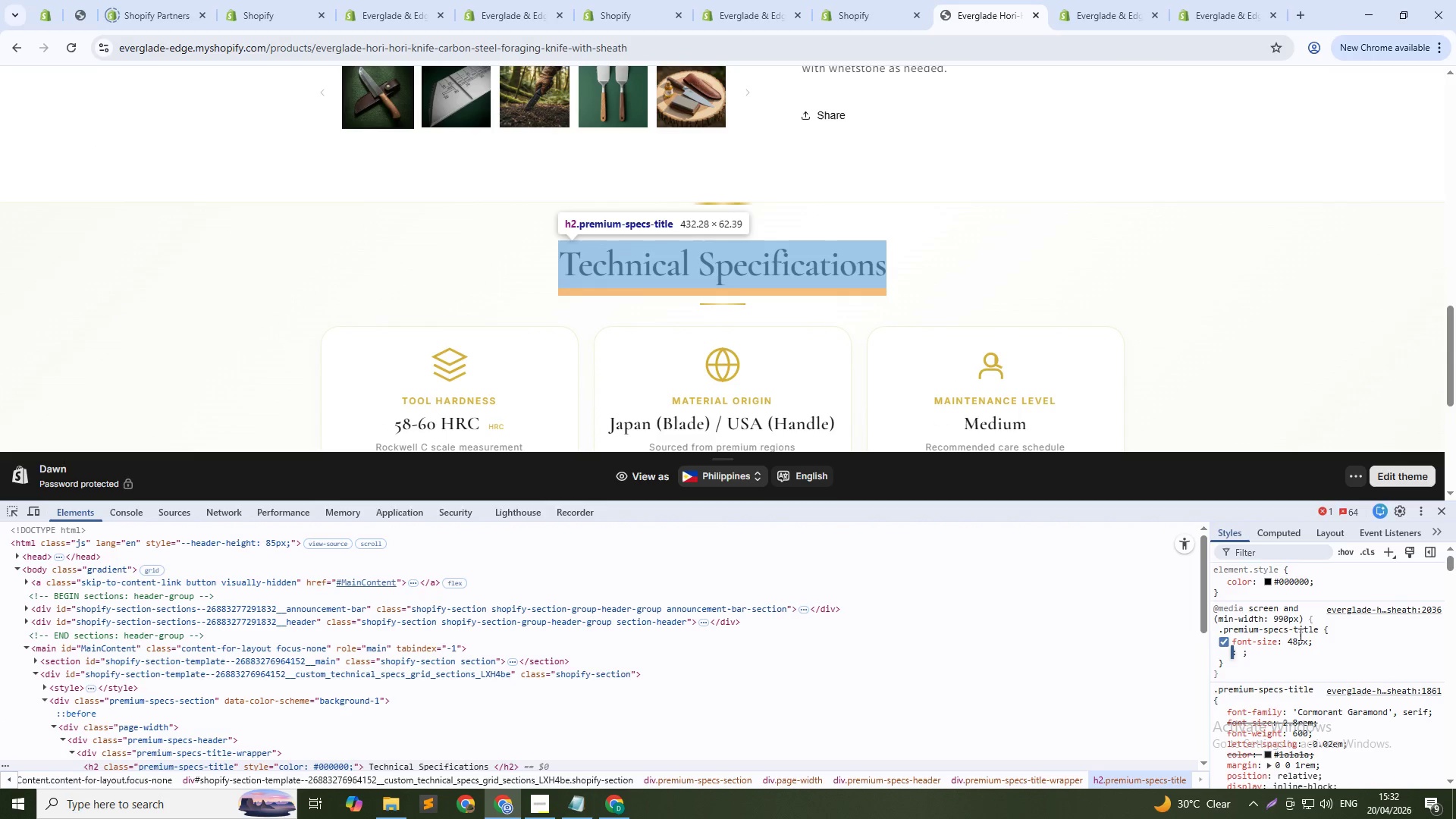 
key(Control+Shift+C)
 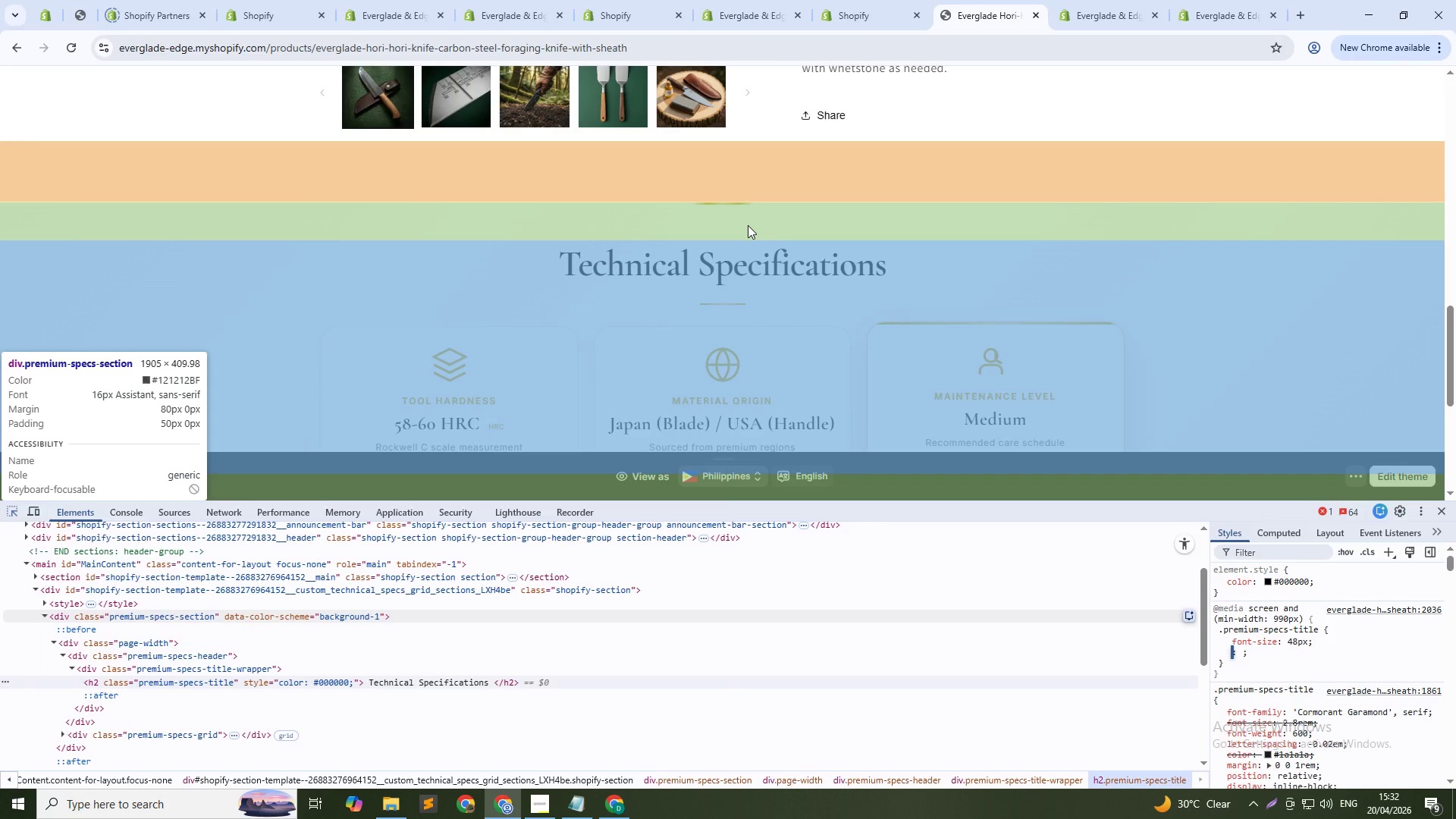 
left_click([748, 225])
 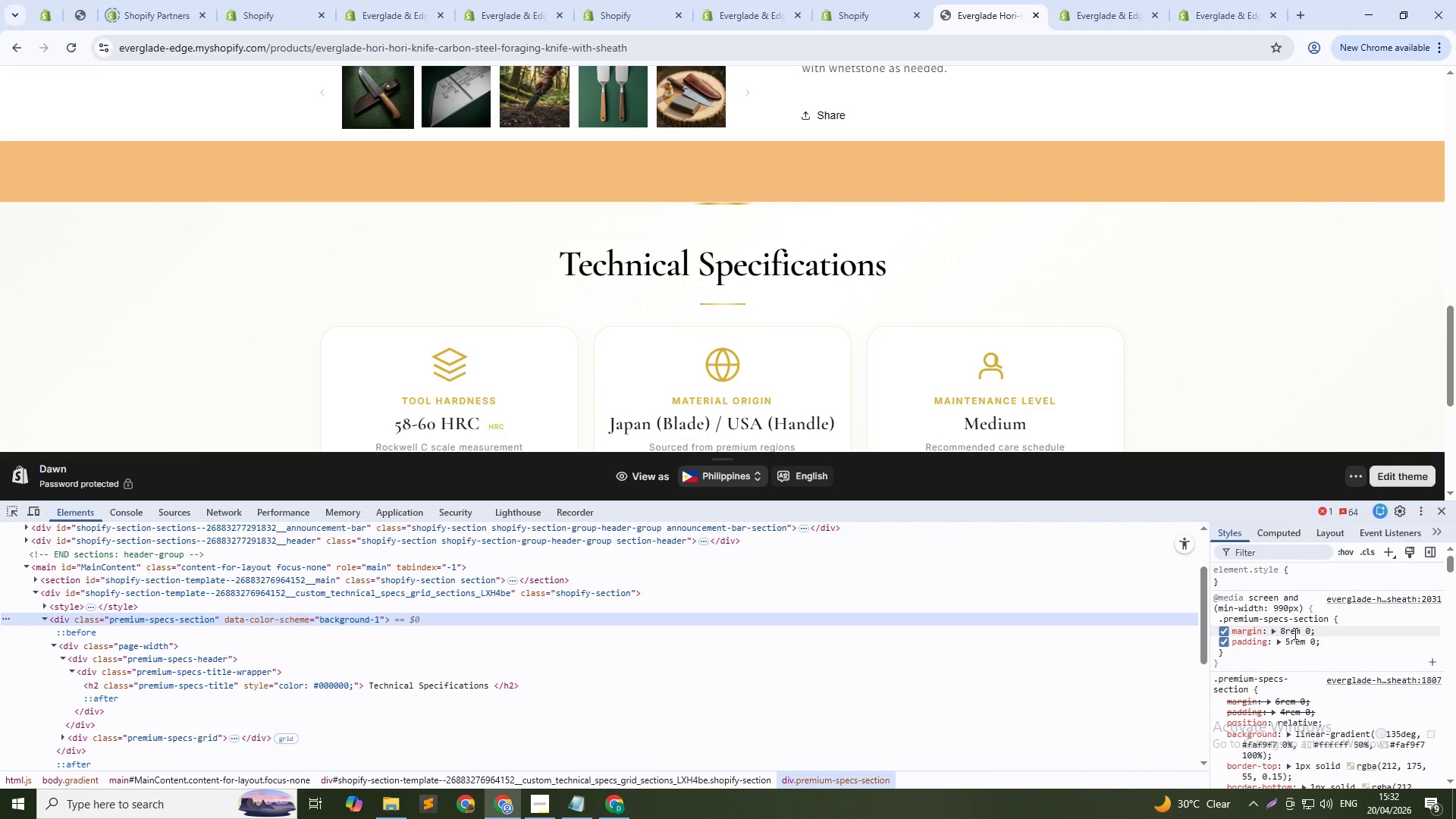 
left_click([1288, 629])
 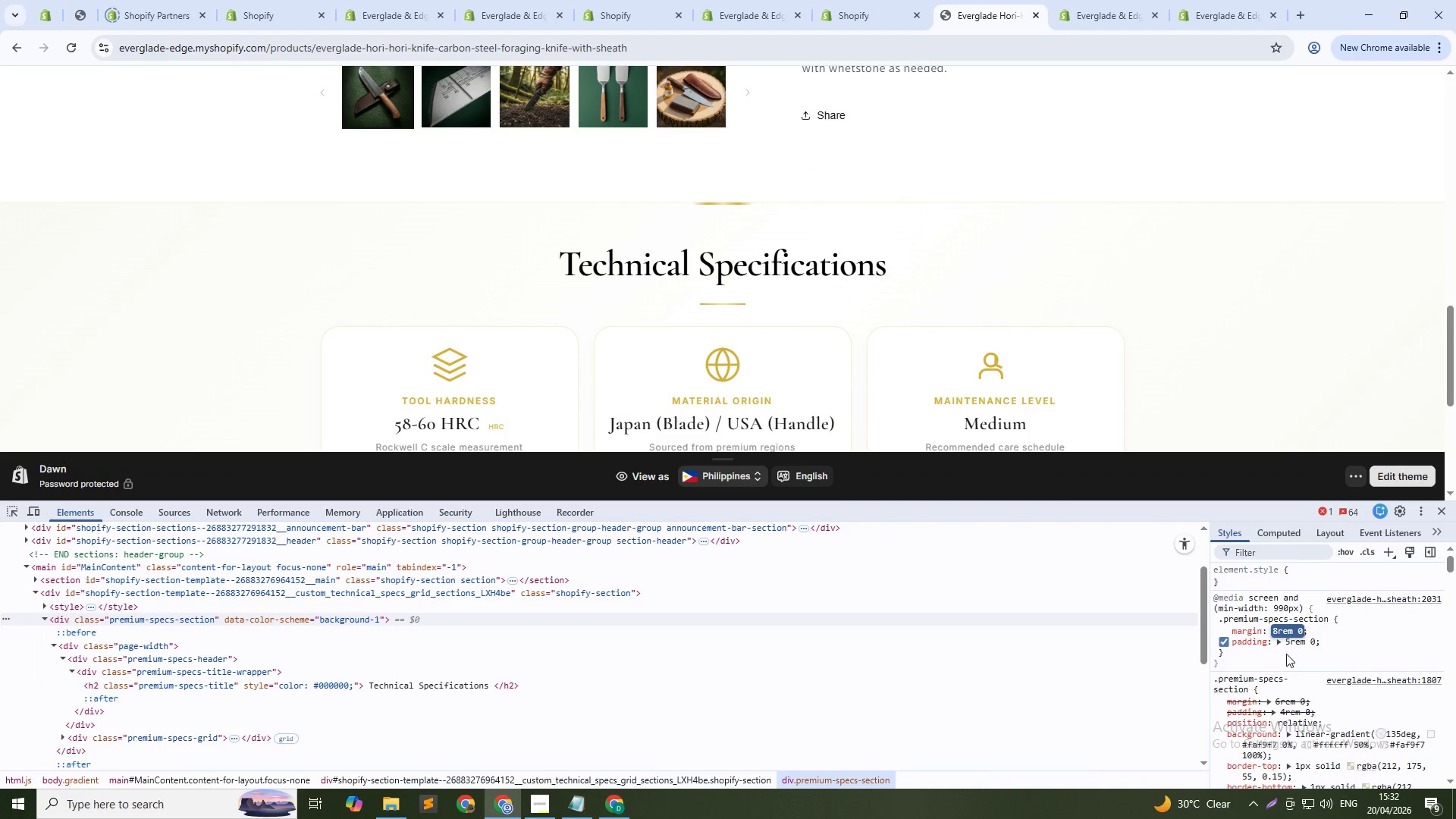 
key(ArrowLeft)
 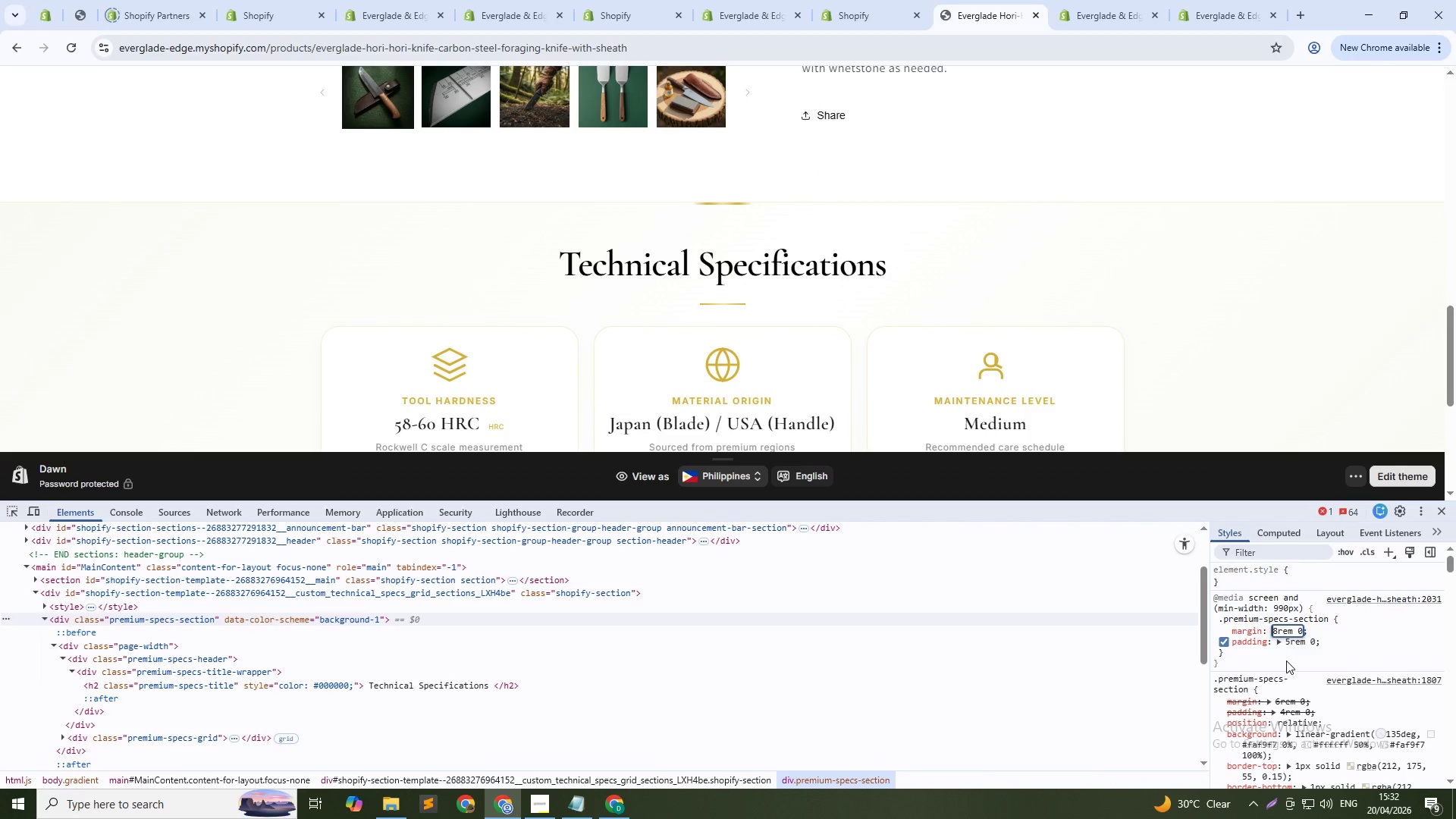 
key(ArrowRight)
 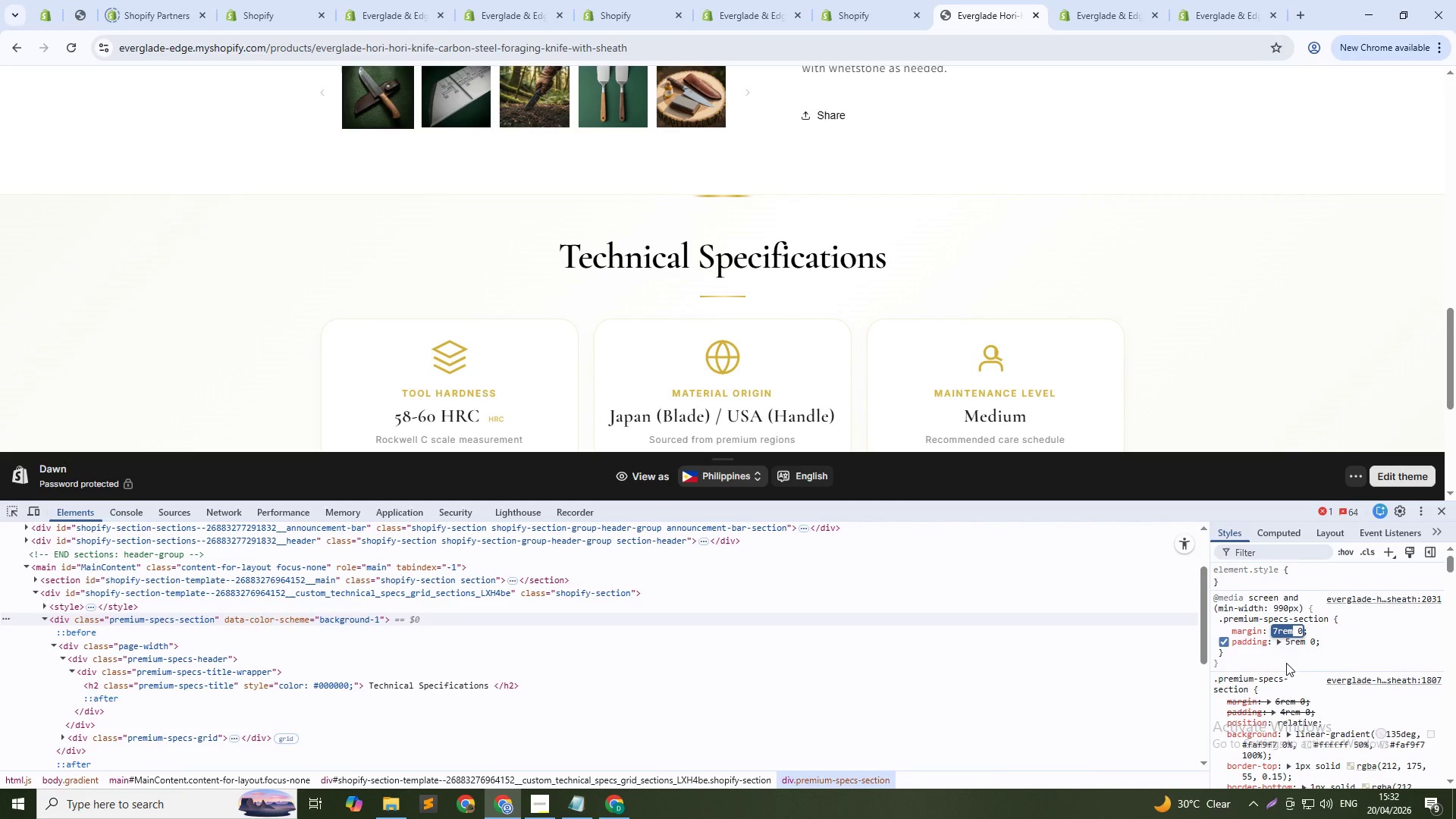 
key(ArrowDown)
 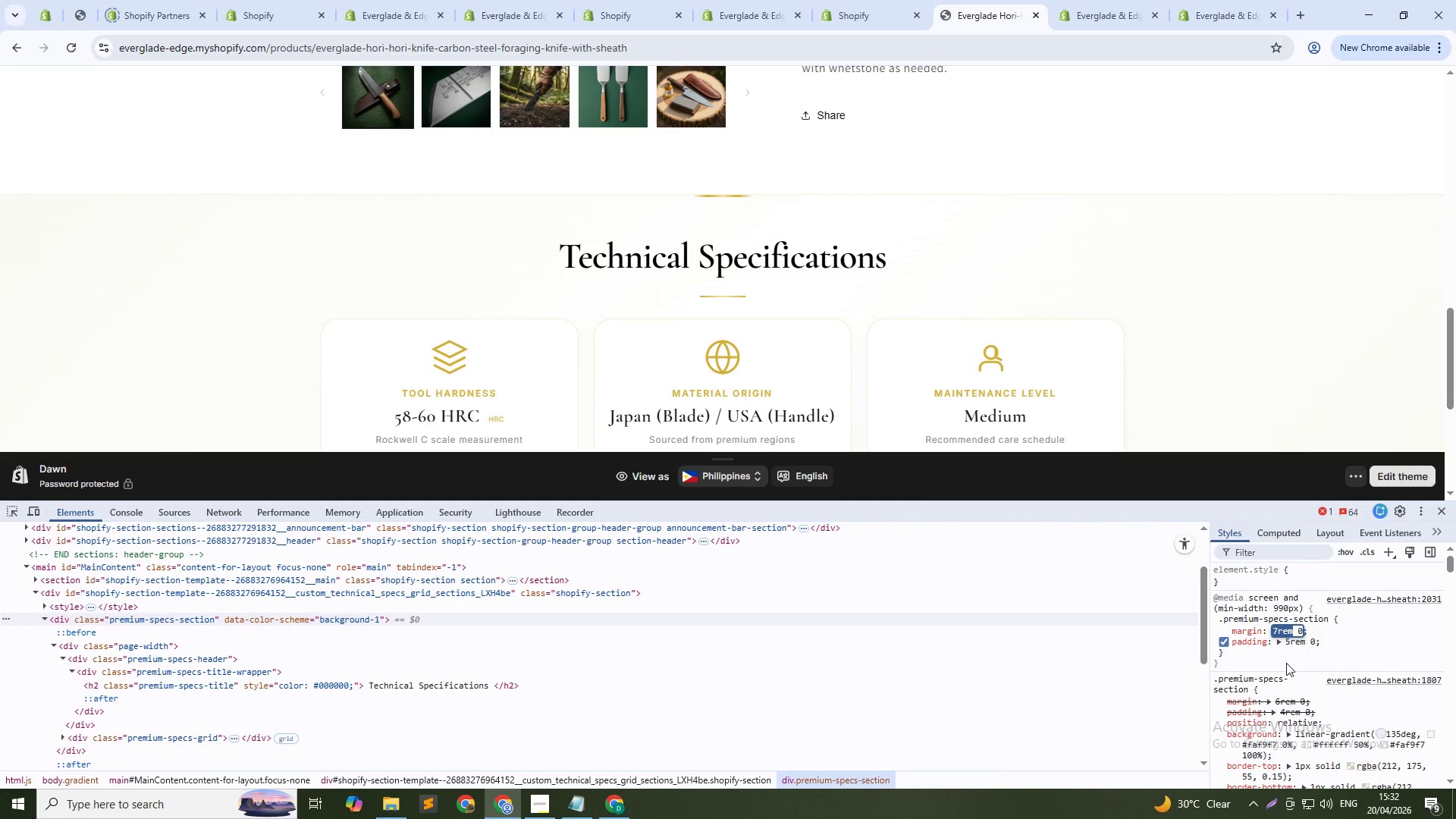 
key(ArrowDown)
 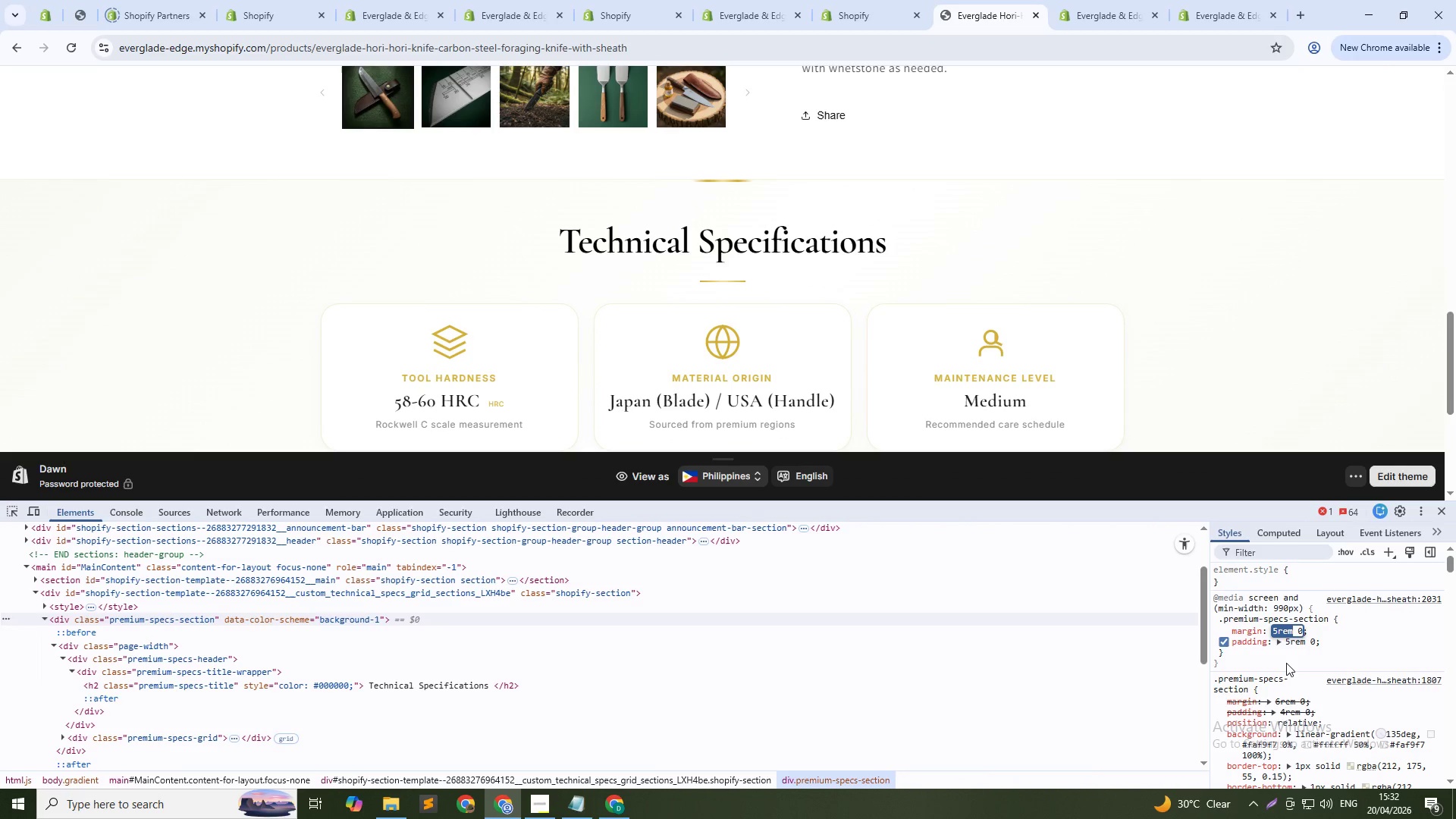 
key(ArrowDown)
 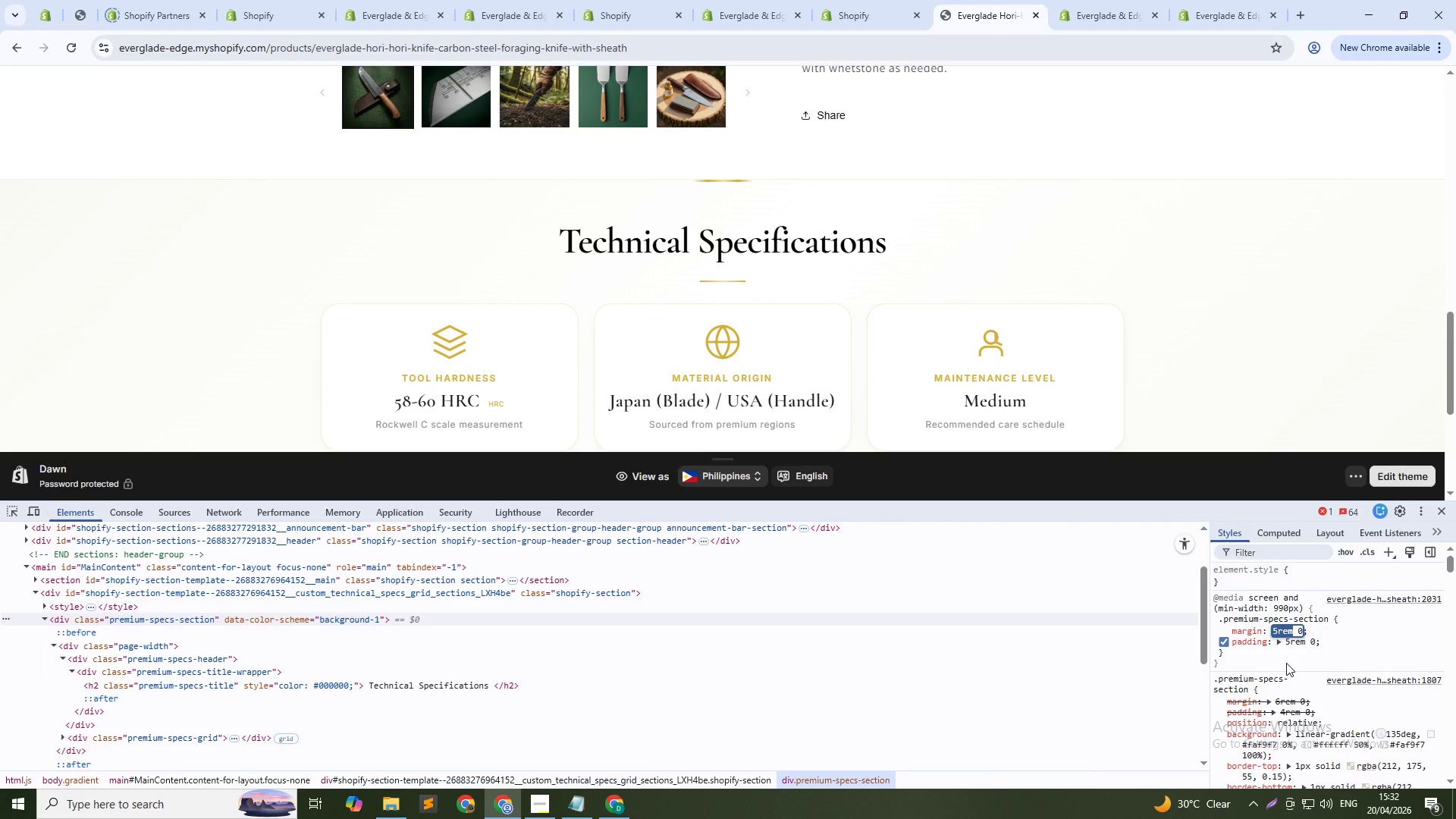 
key(ArrowUp)
 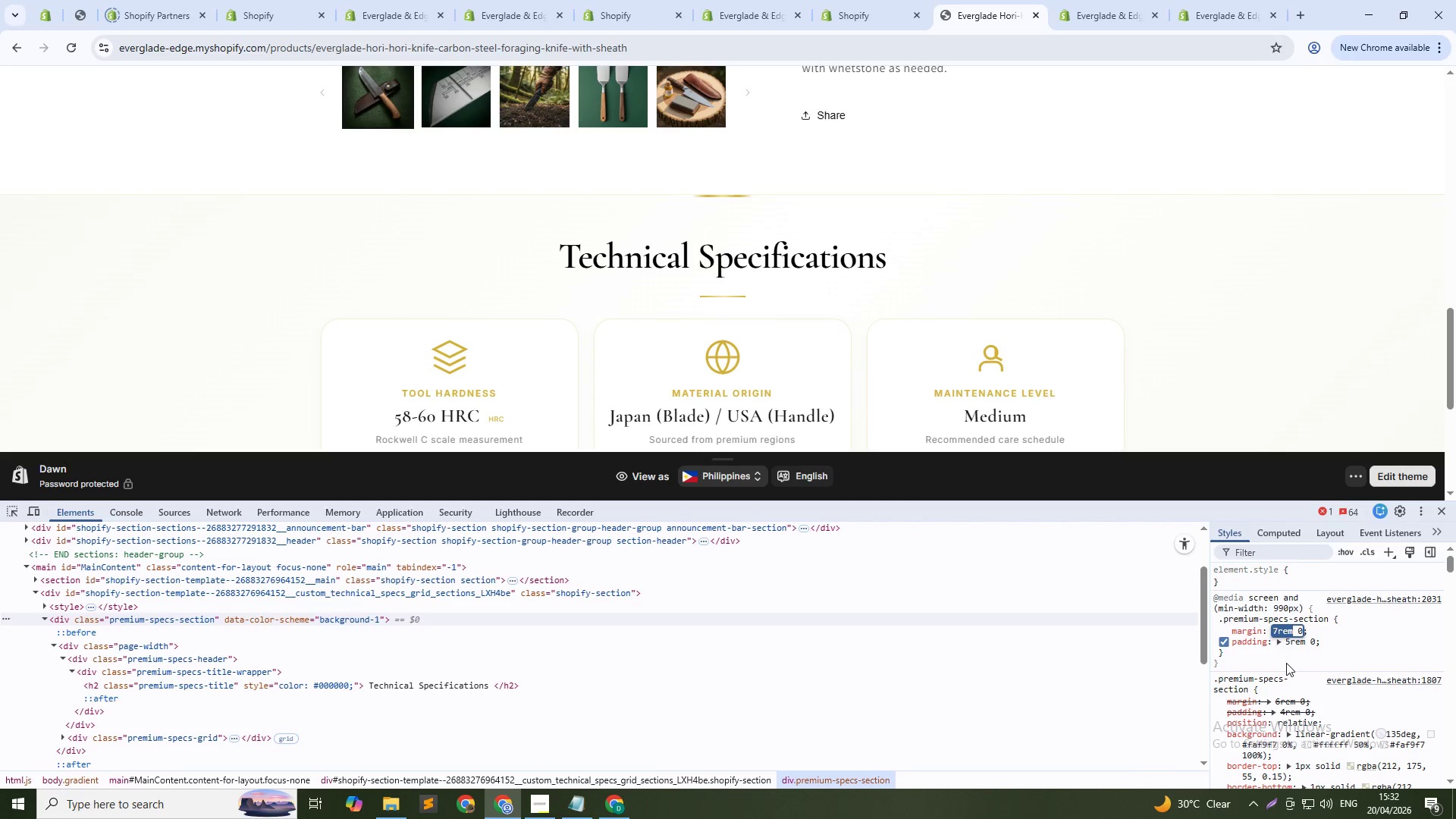 
key(ArrowUp)
 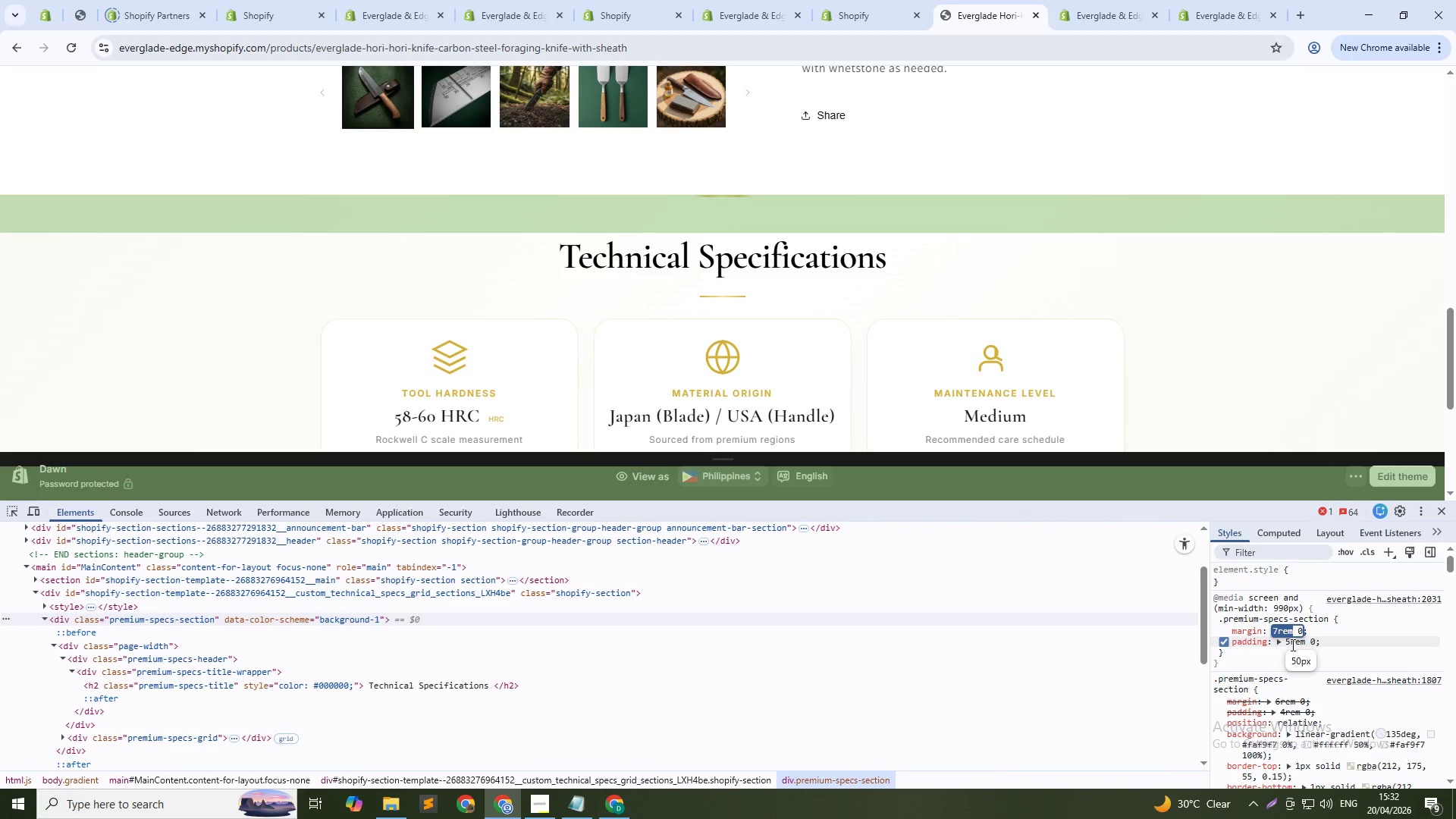 
key(ArrowDown)
 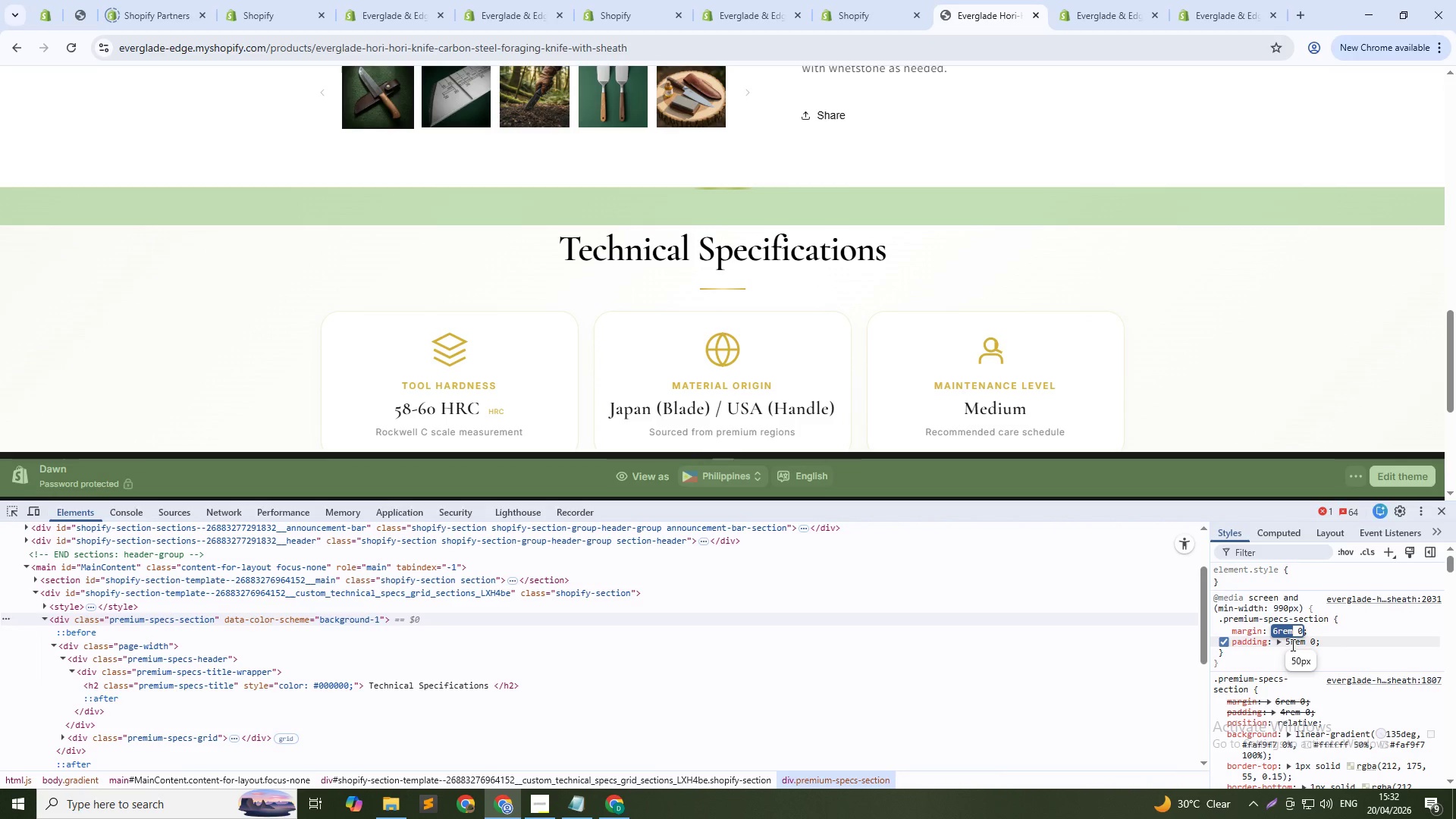 
left_click([1291, 645])
 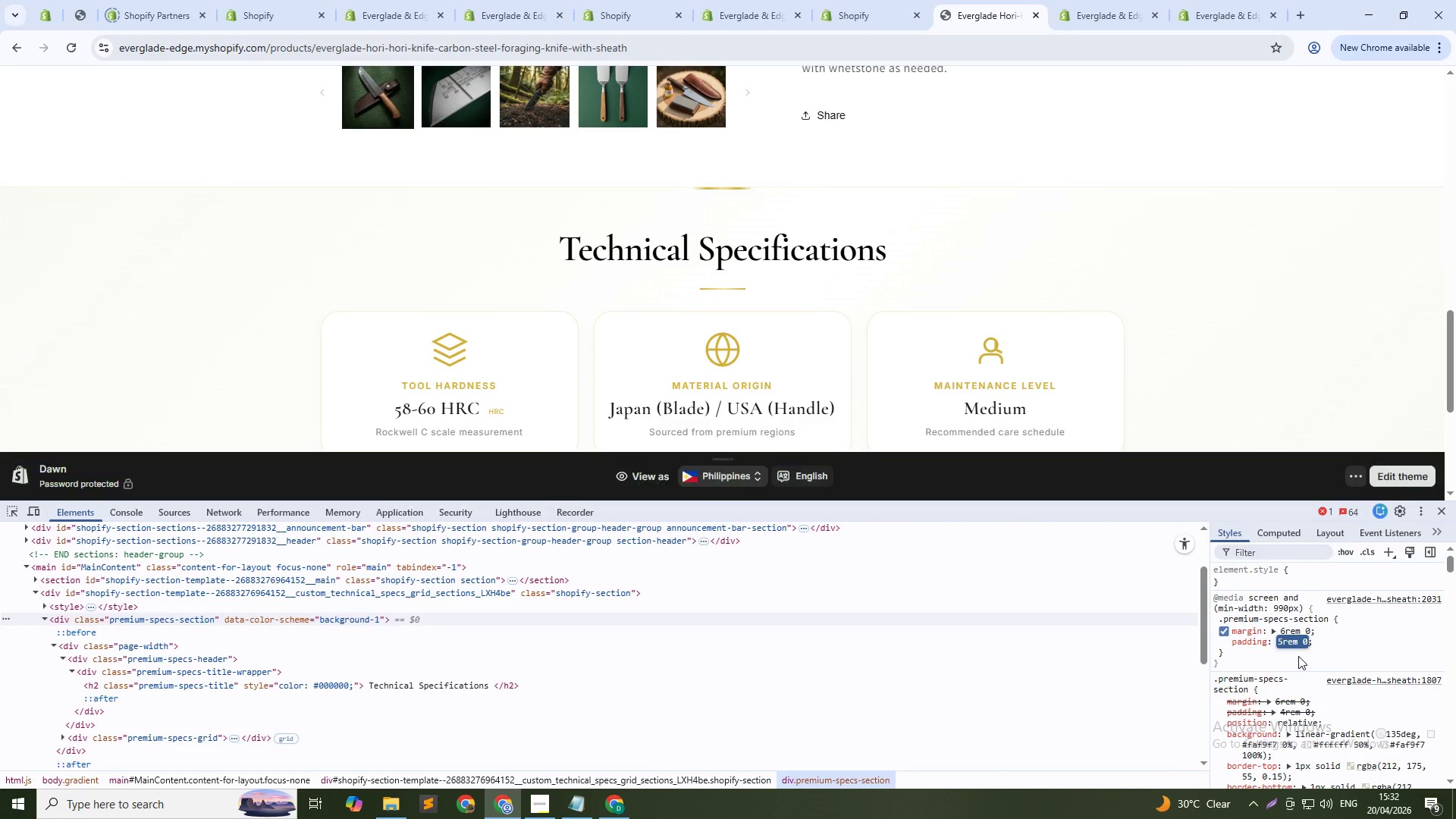 
key(ArrowDown)
 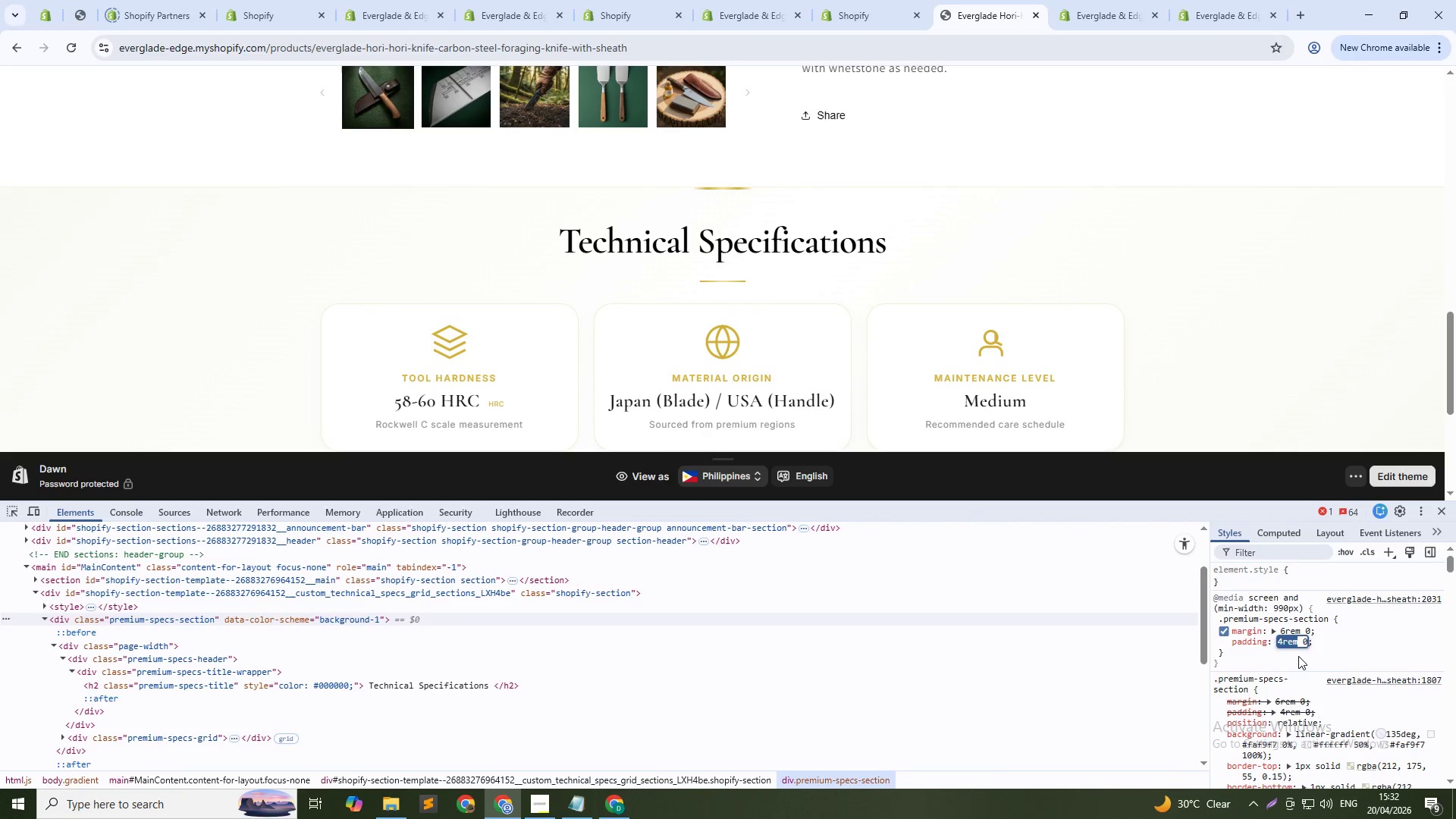 
key(ArrowDown)
 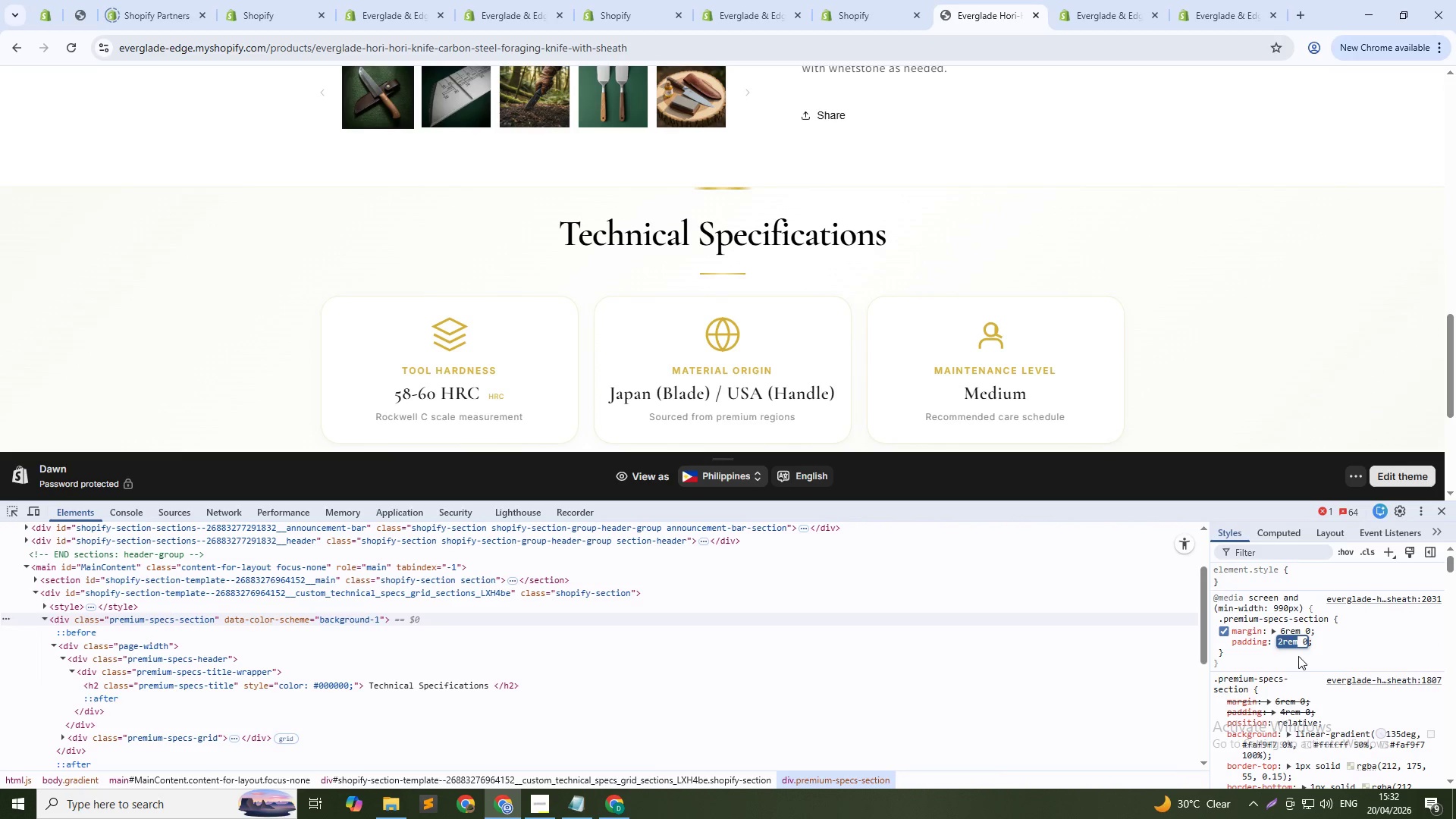 
key(ArrowDown)
 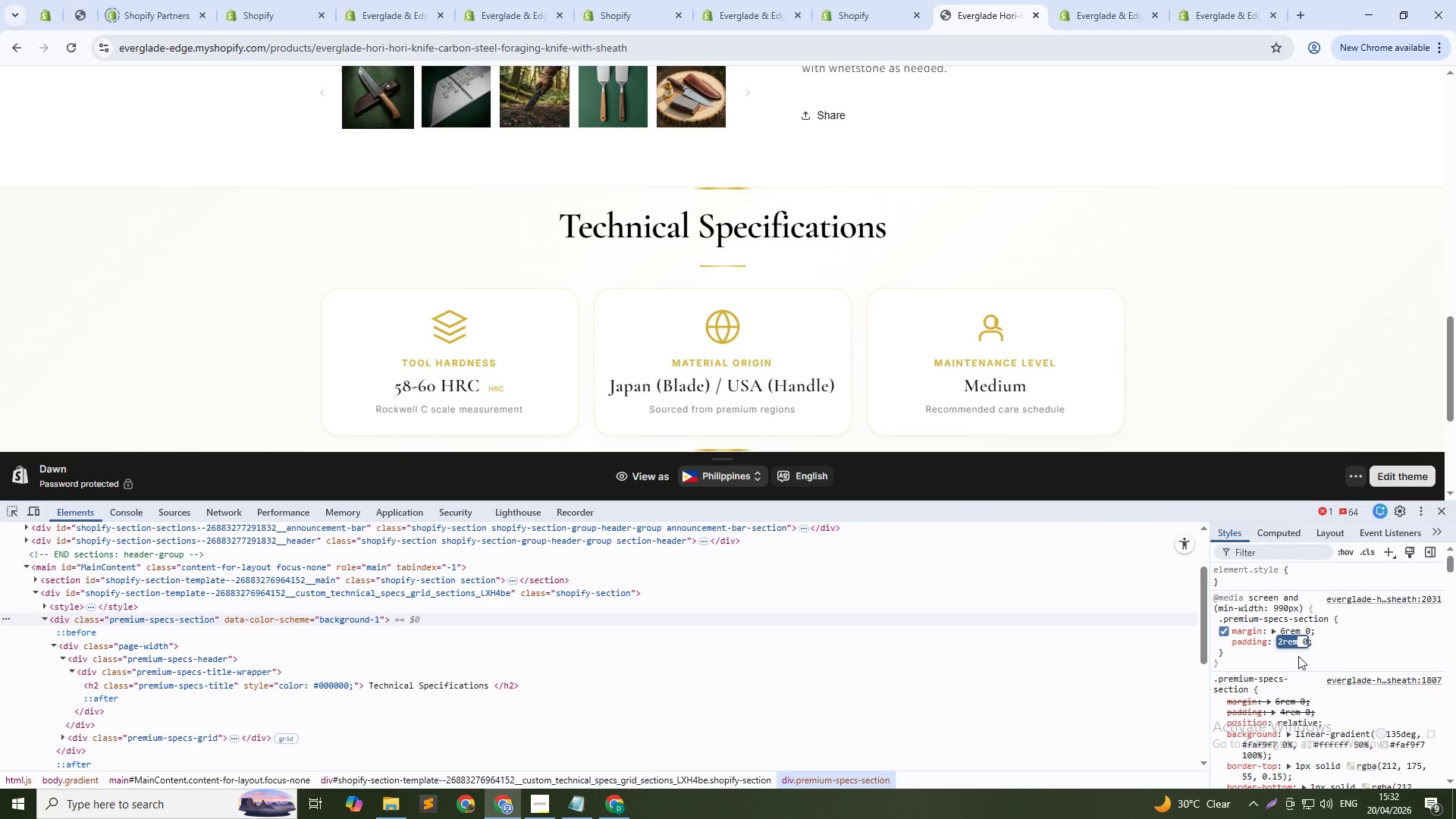 
key(ArrowDown)
 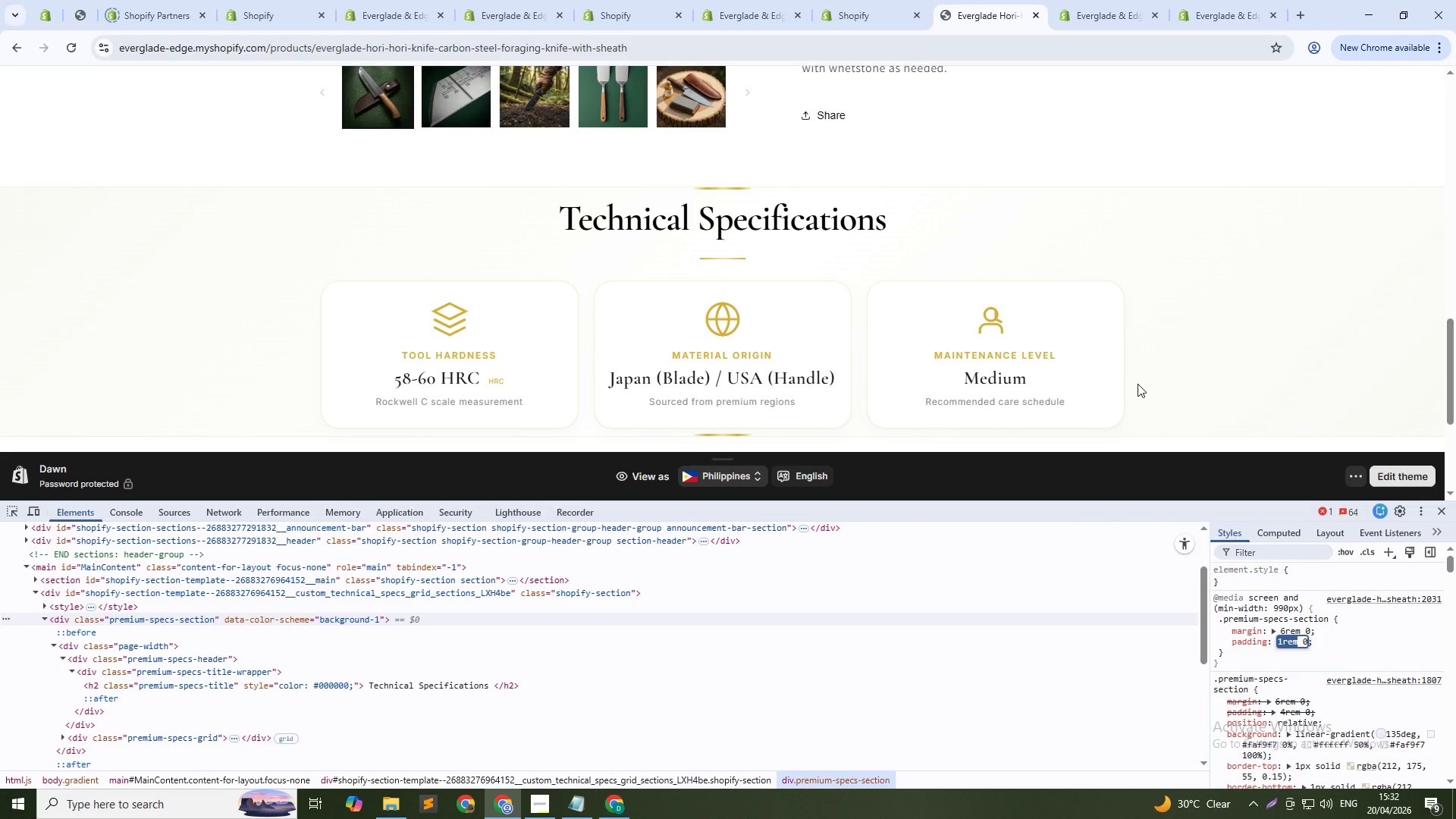 
key(ArrowDown)
 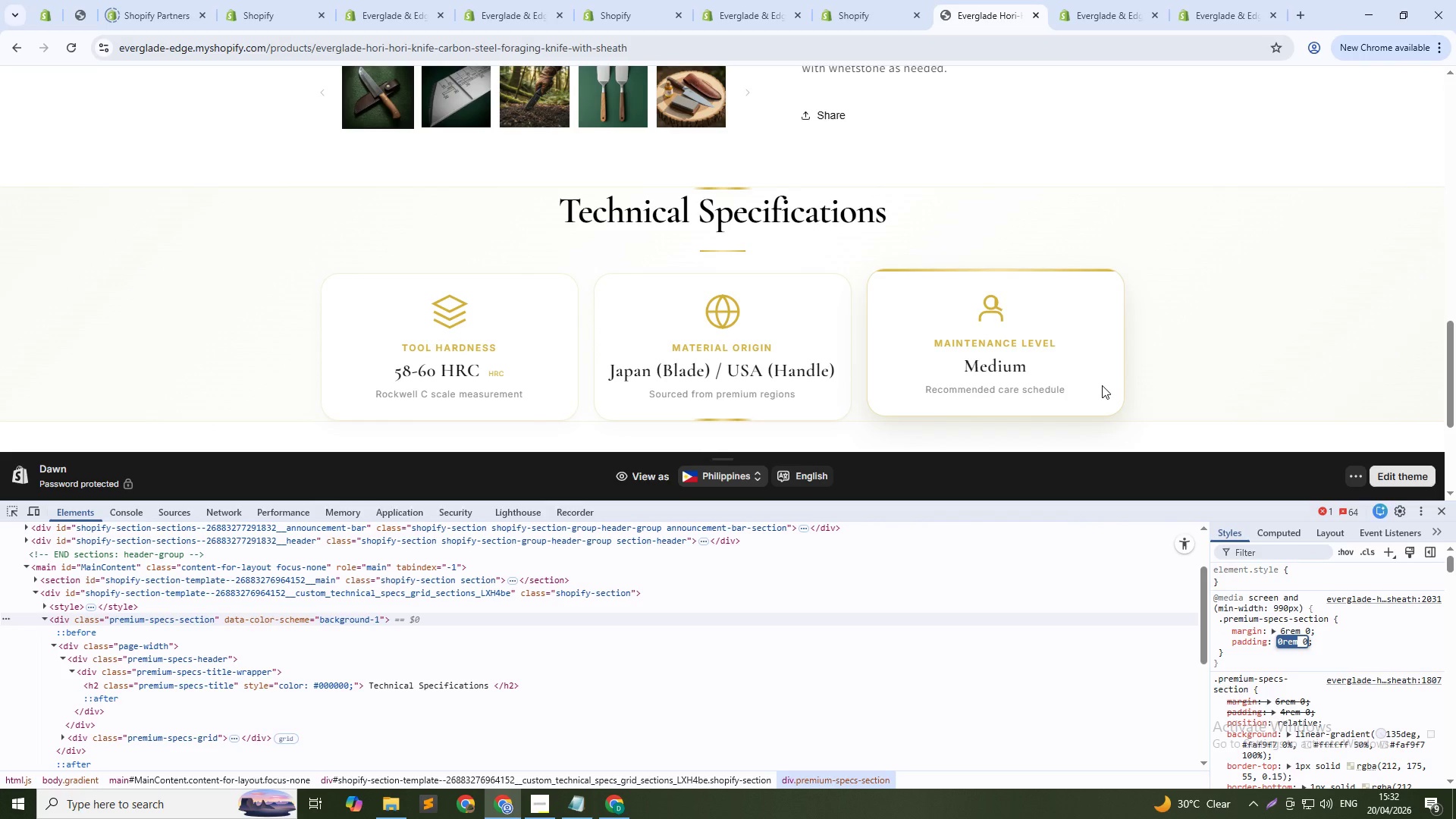 
key(ArrowUp)
 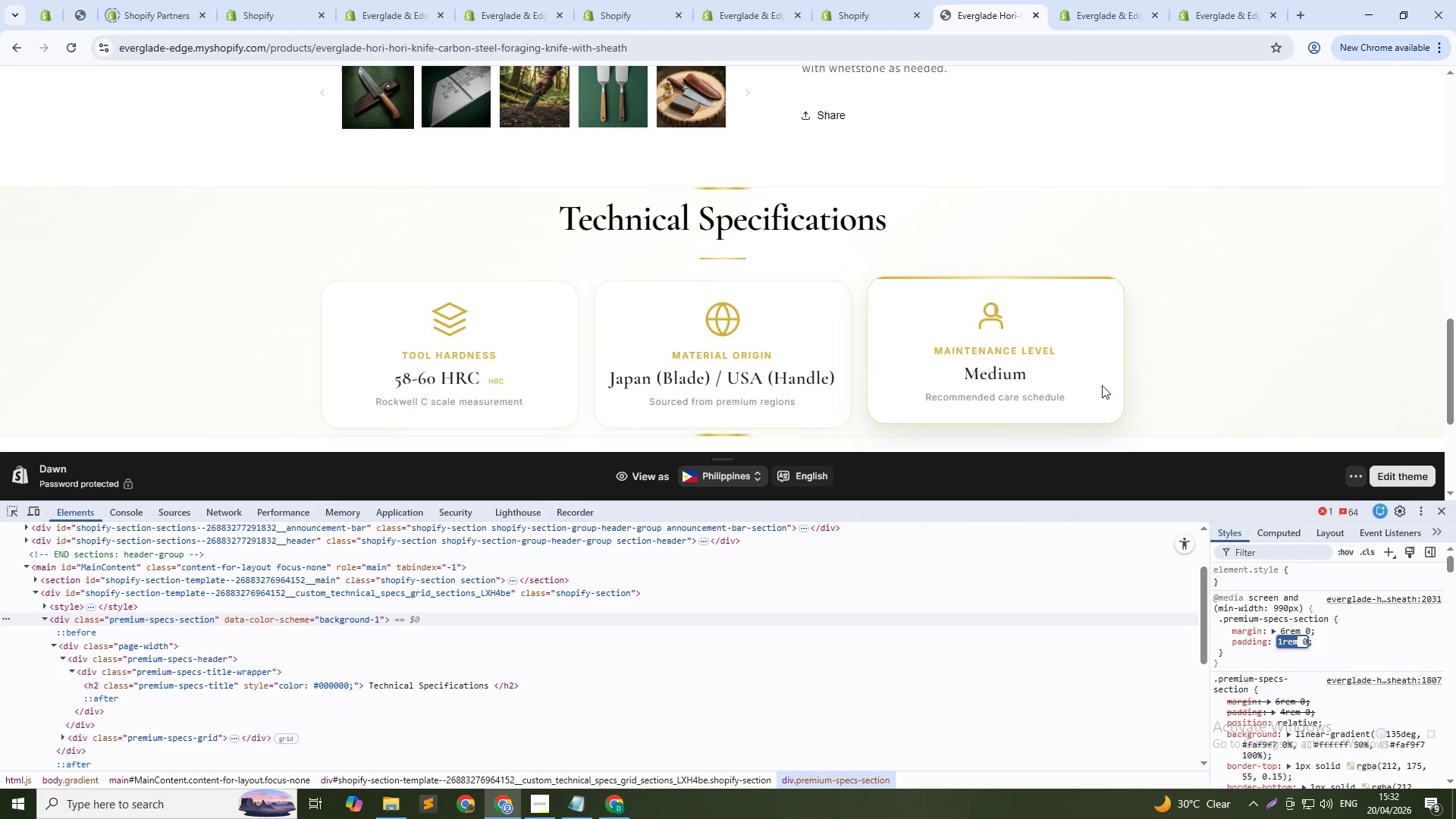 
key(ArrowUp)
 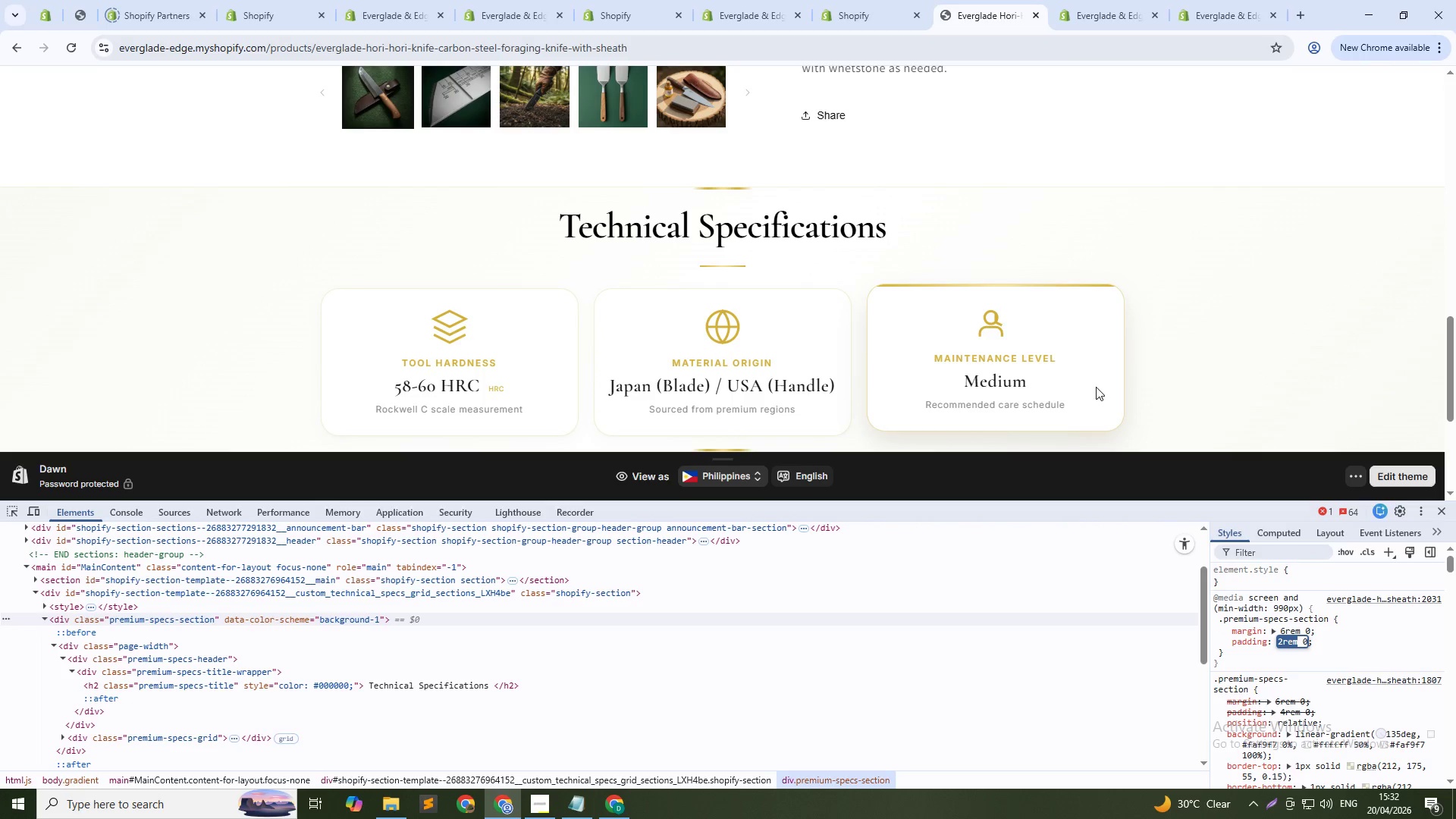 
scroll: coordinate [1091, 403], scroll_direction: down, amount: 2.0
 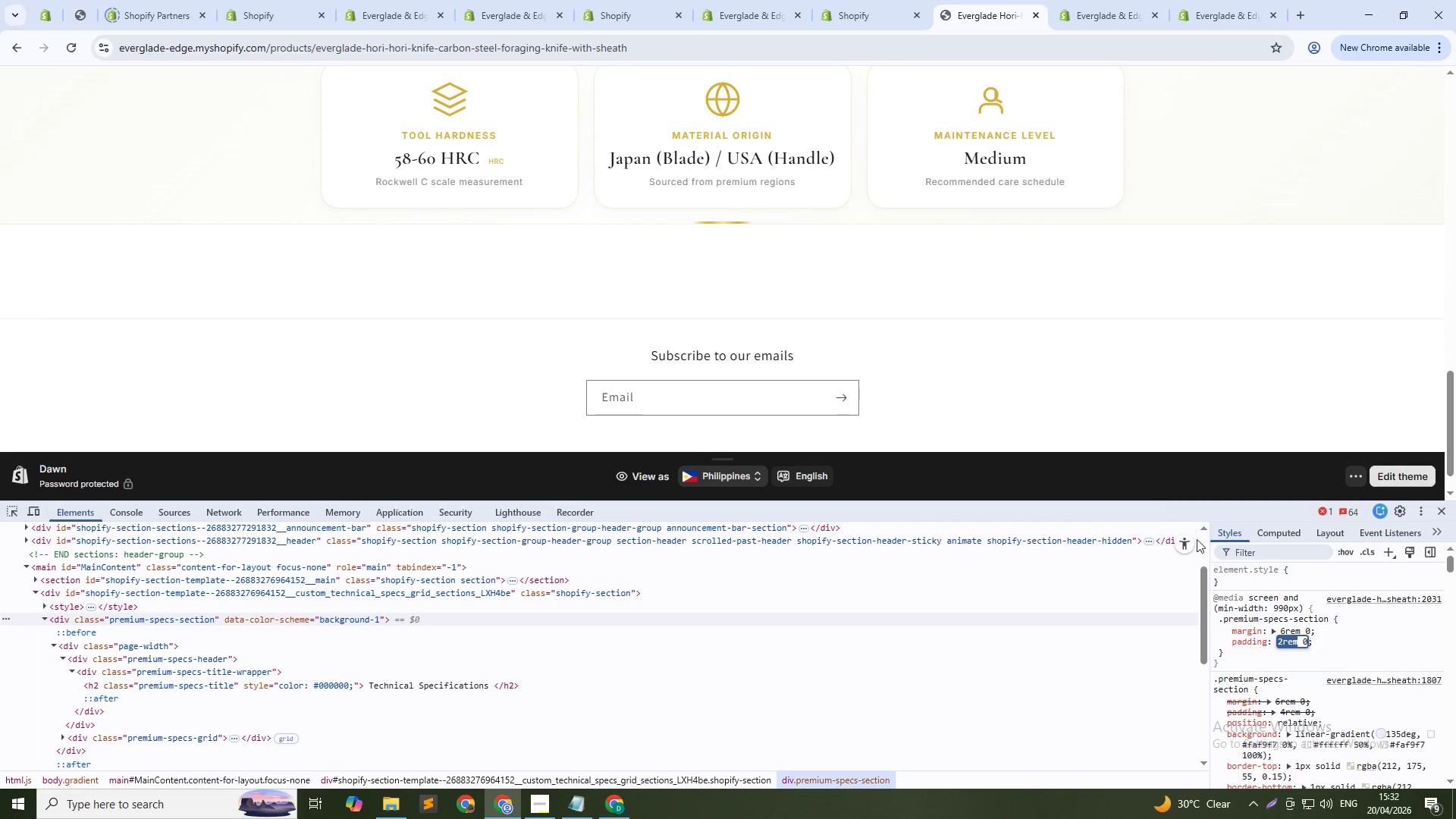 
key(ArrowUp)
 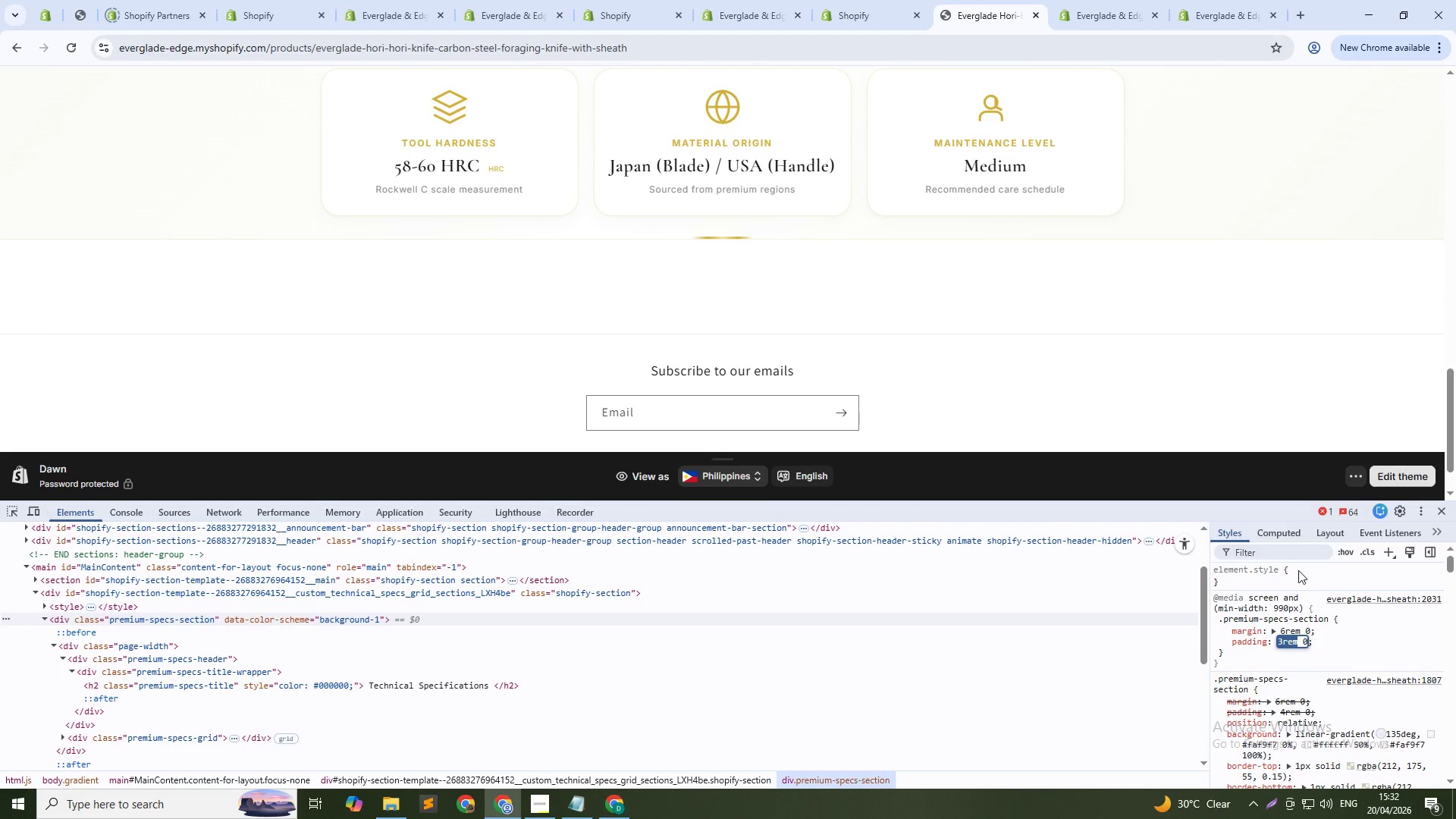 
key(ArrowDown)
 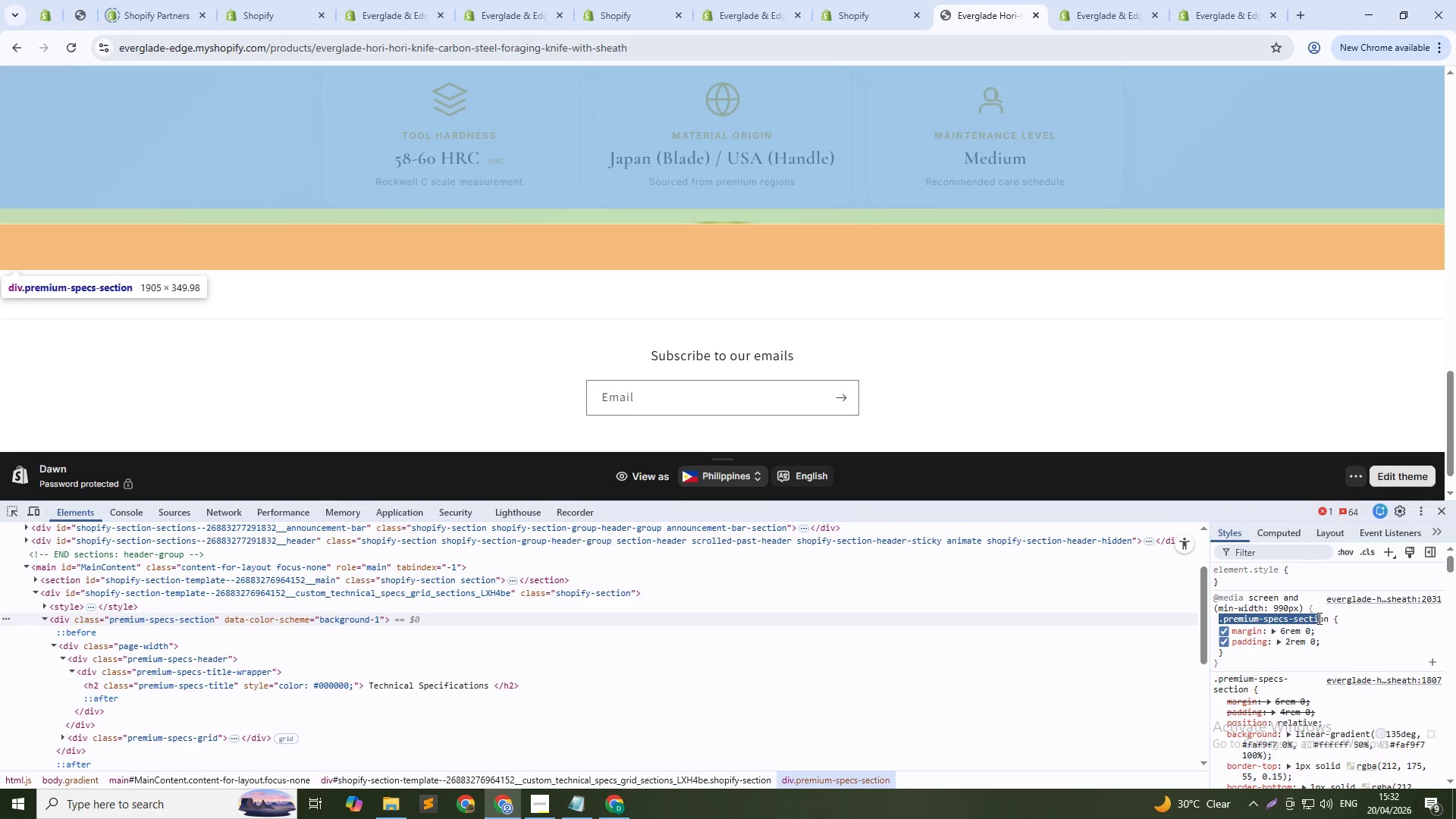 
double_click([1320, 618])
 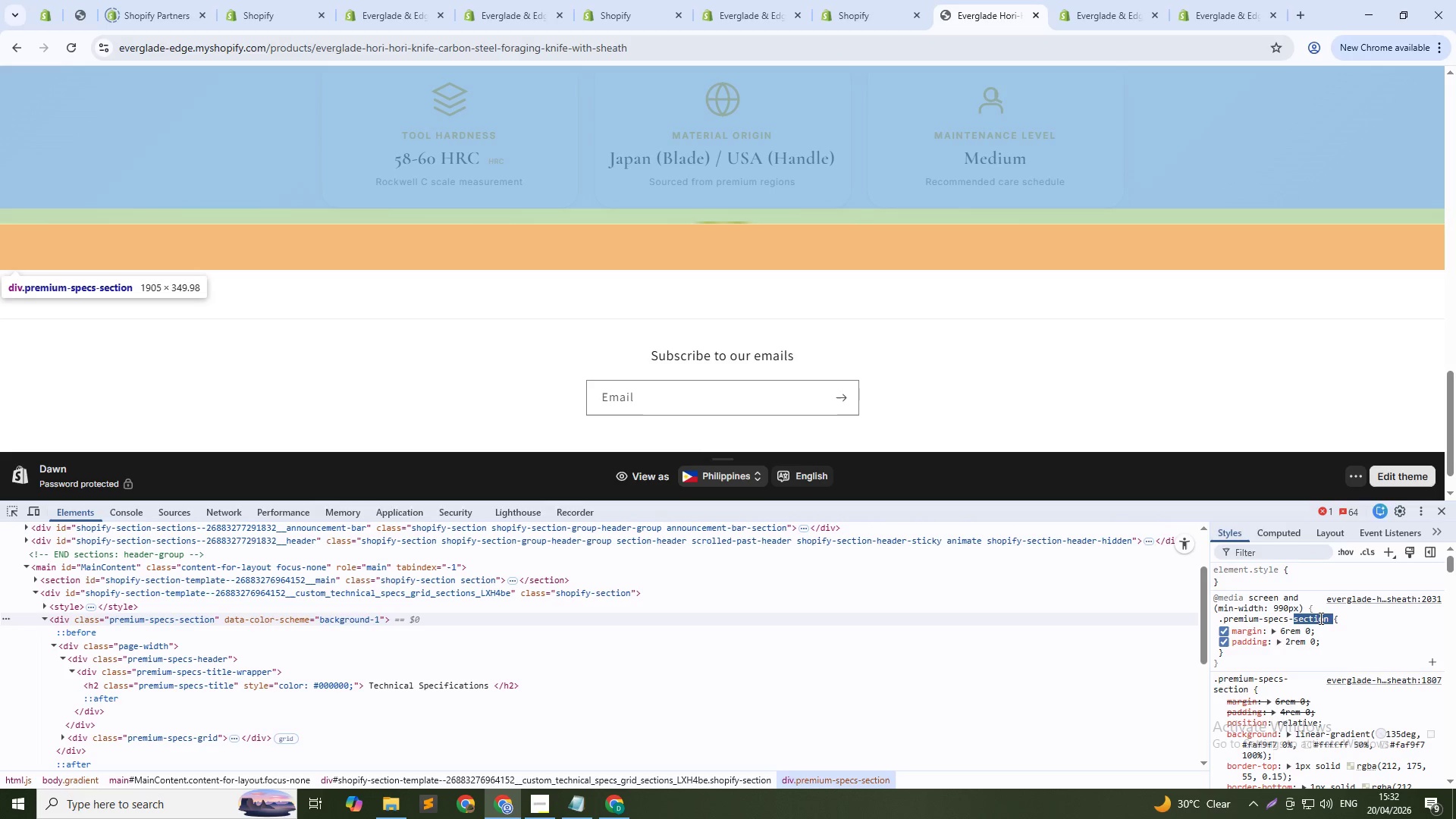 
left_click([1320, 618])
 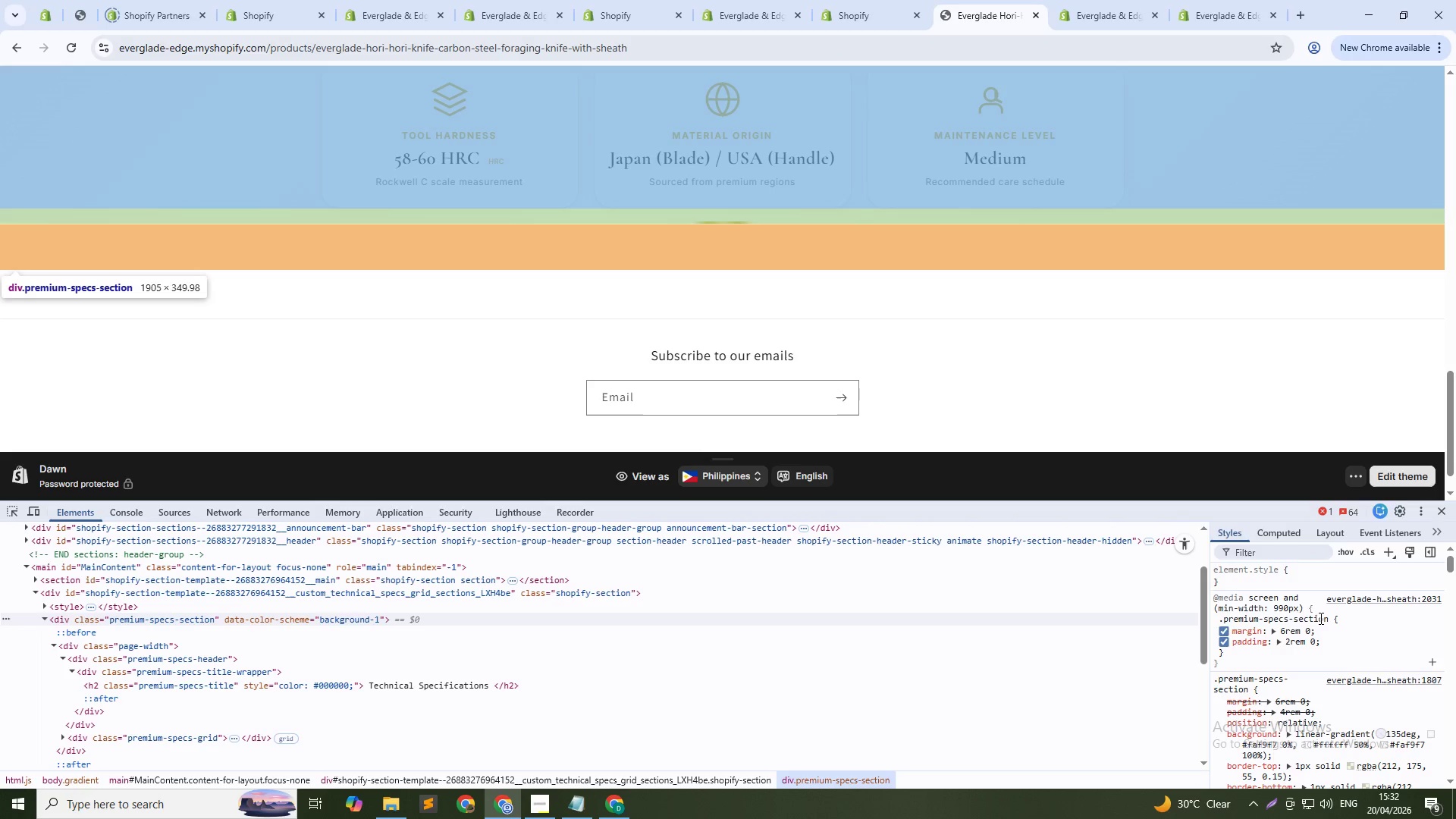 
double_click([1320, 618])
 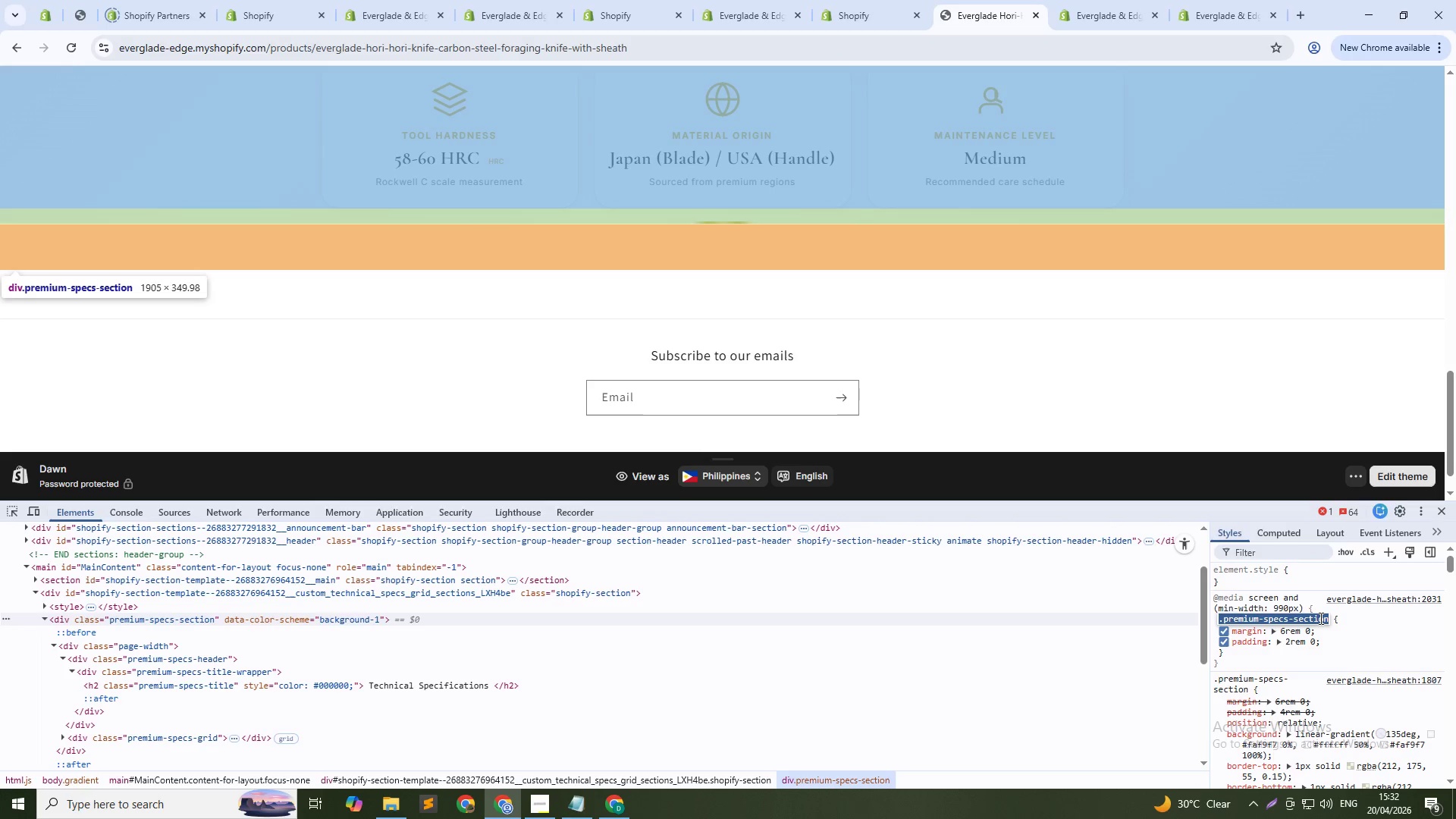 
key(Control+C)
 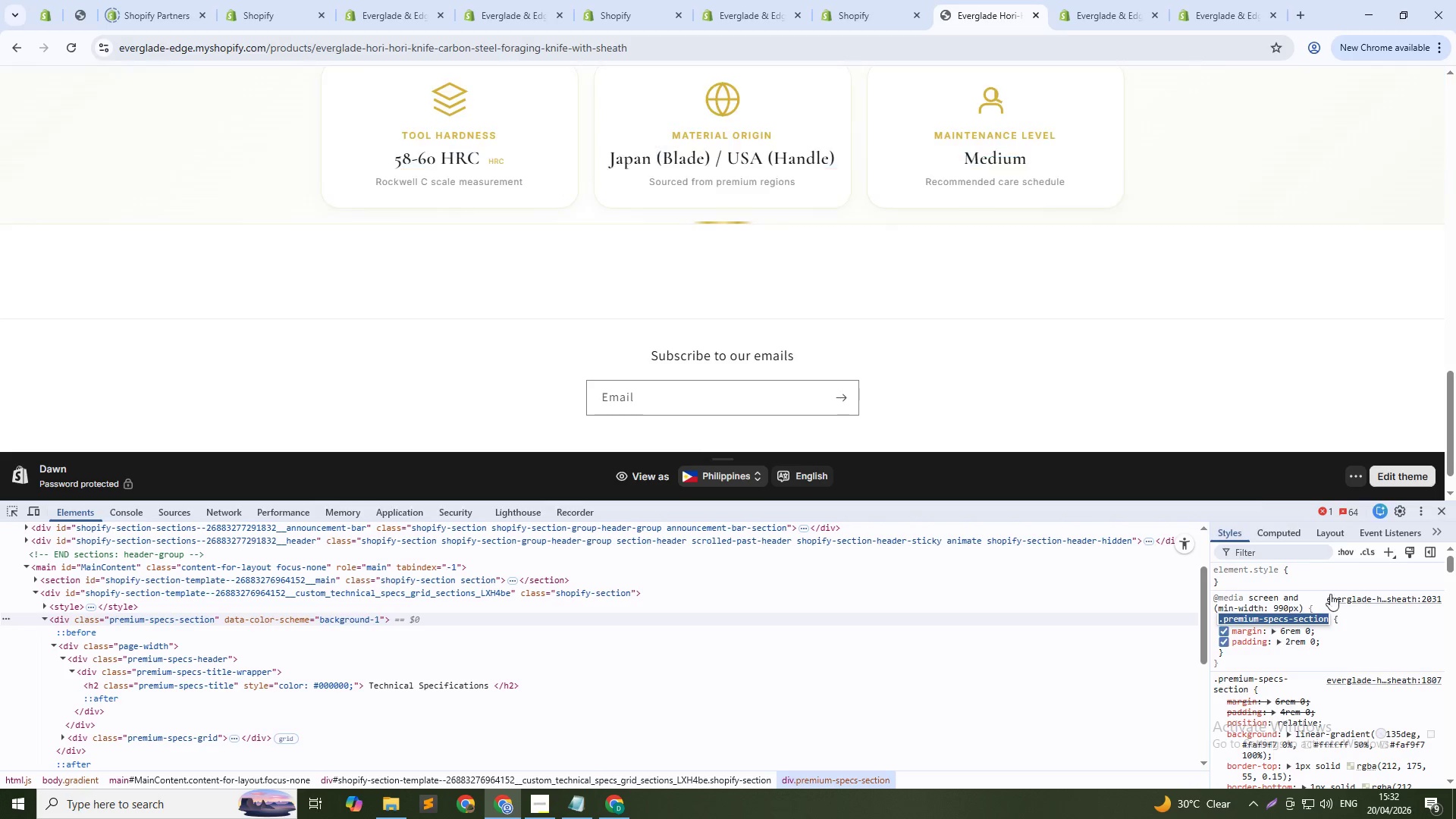 
key(Control+C)
 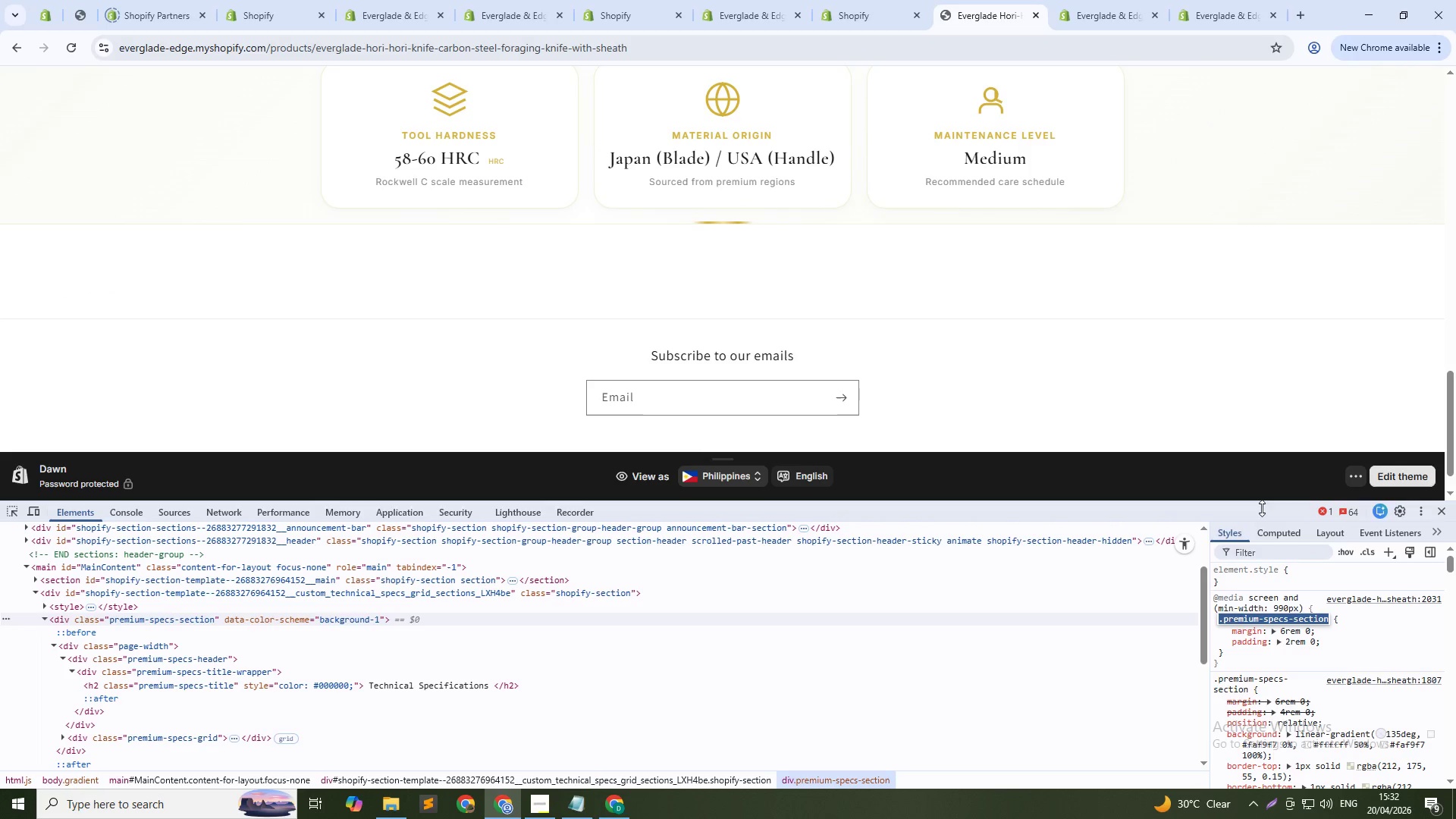 
key(Control+C)
 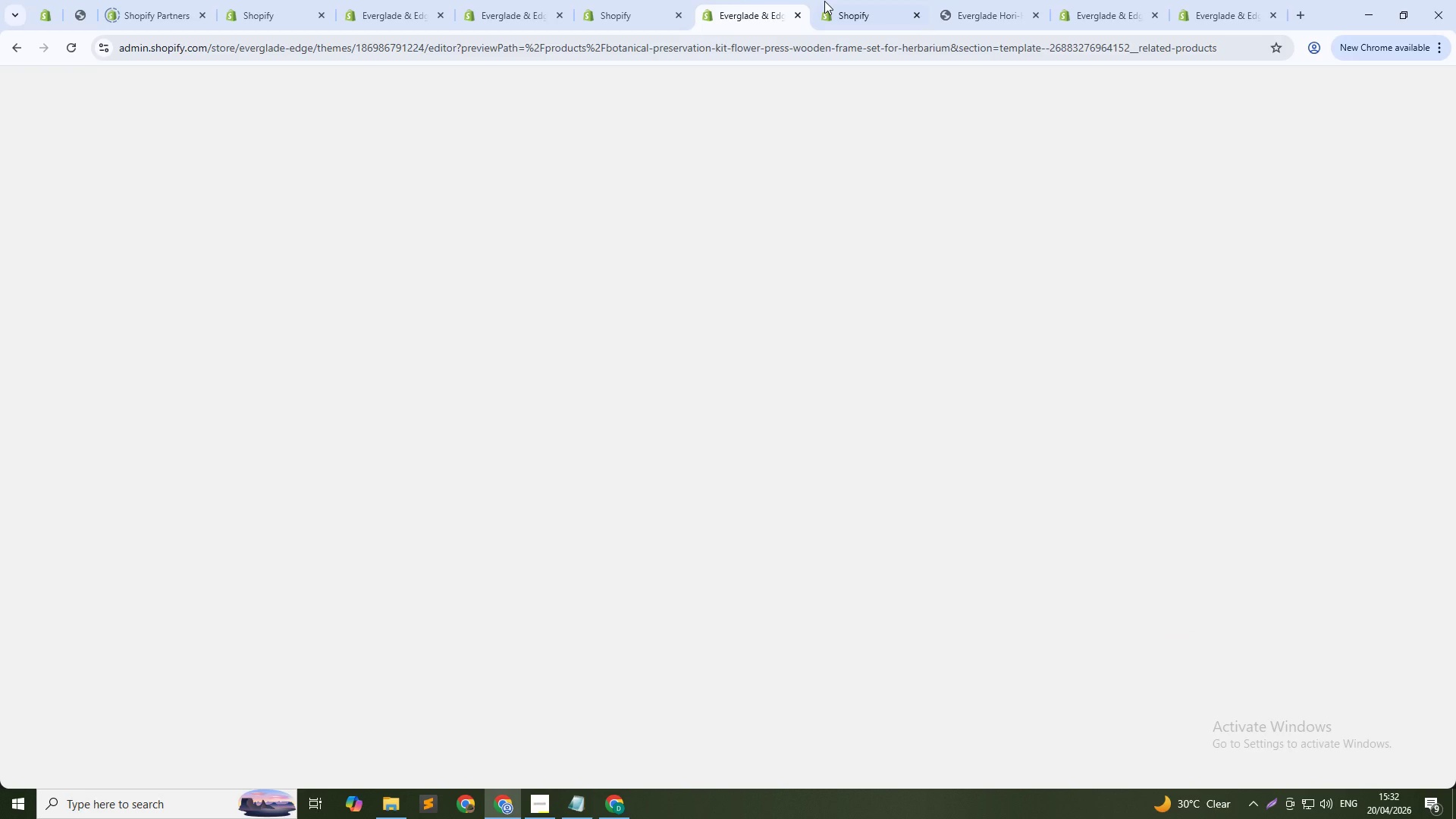 
left_click([827, 1])
 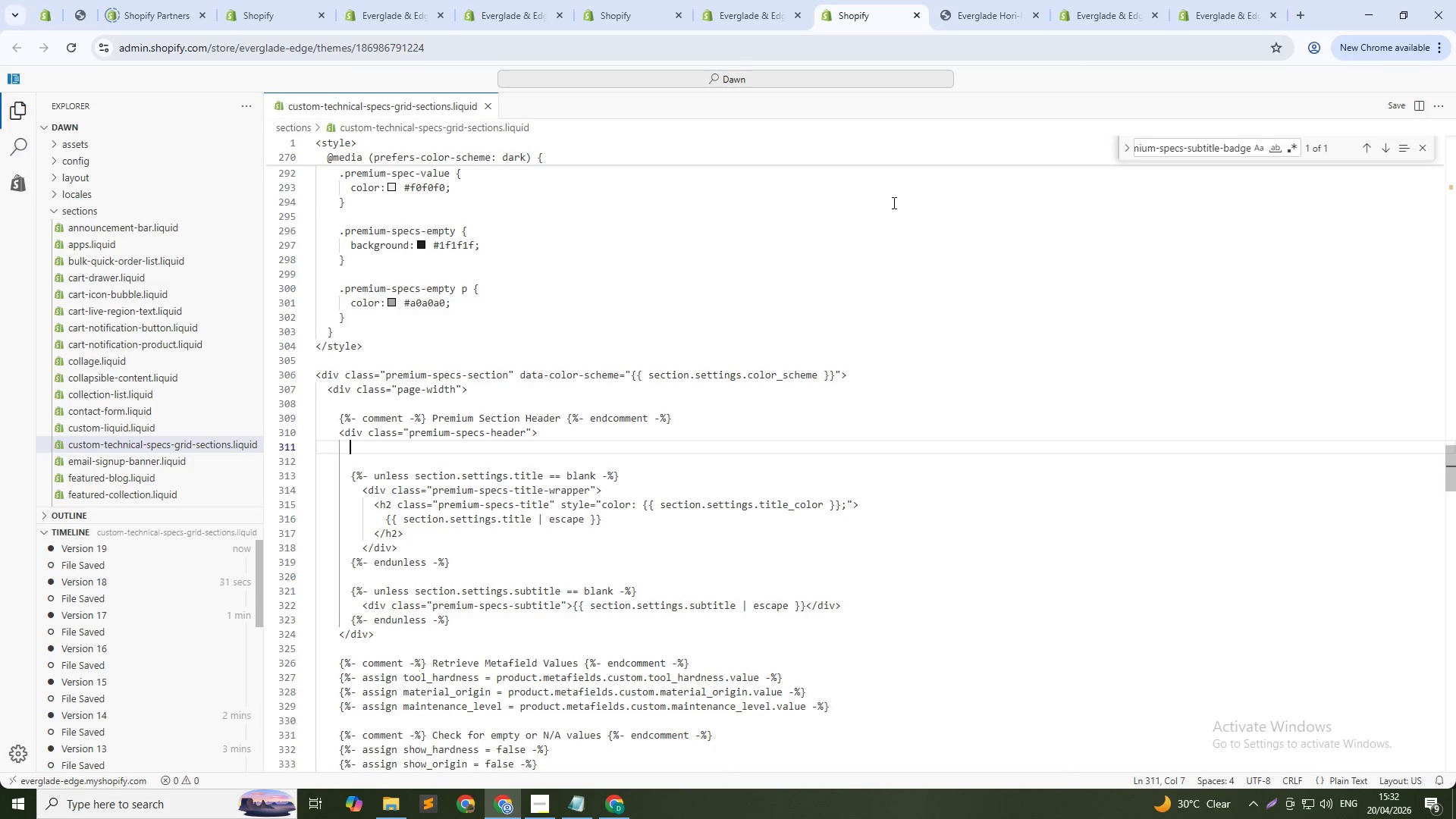 
left_click([893, 202])
 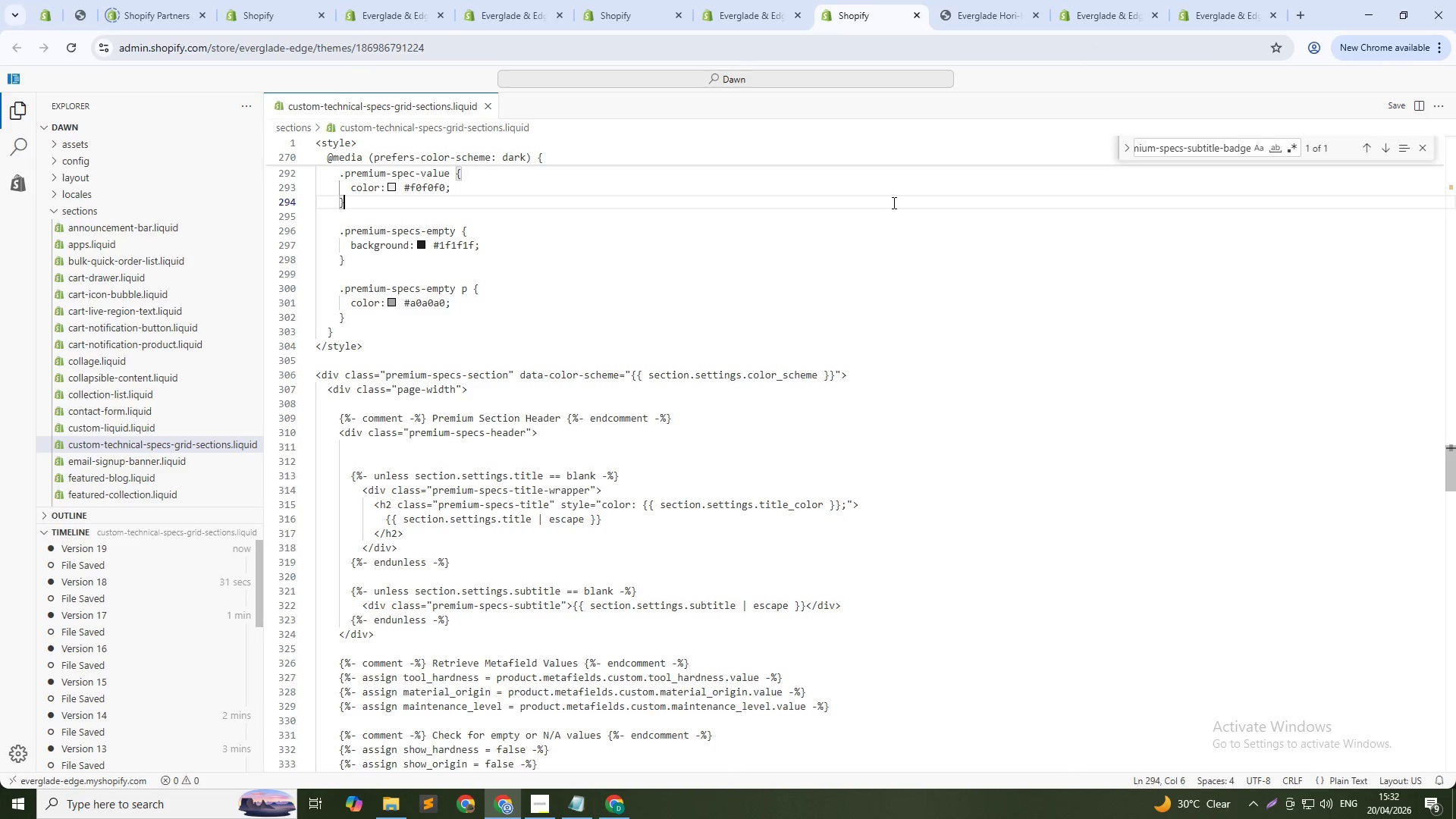 
key(Control+F)
 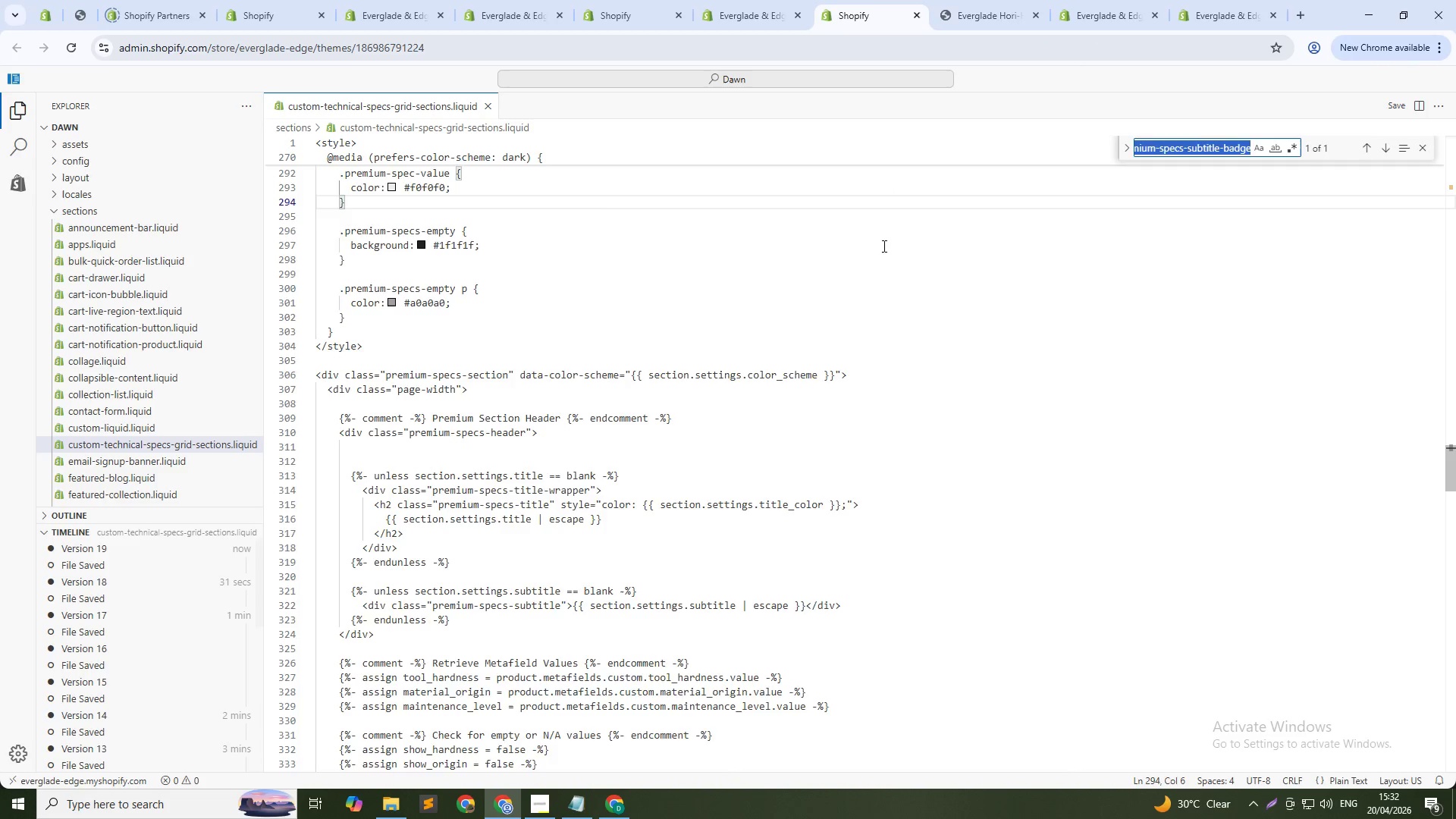 
key(Control+V)
 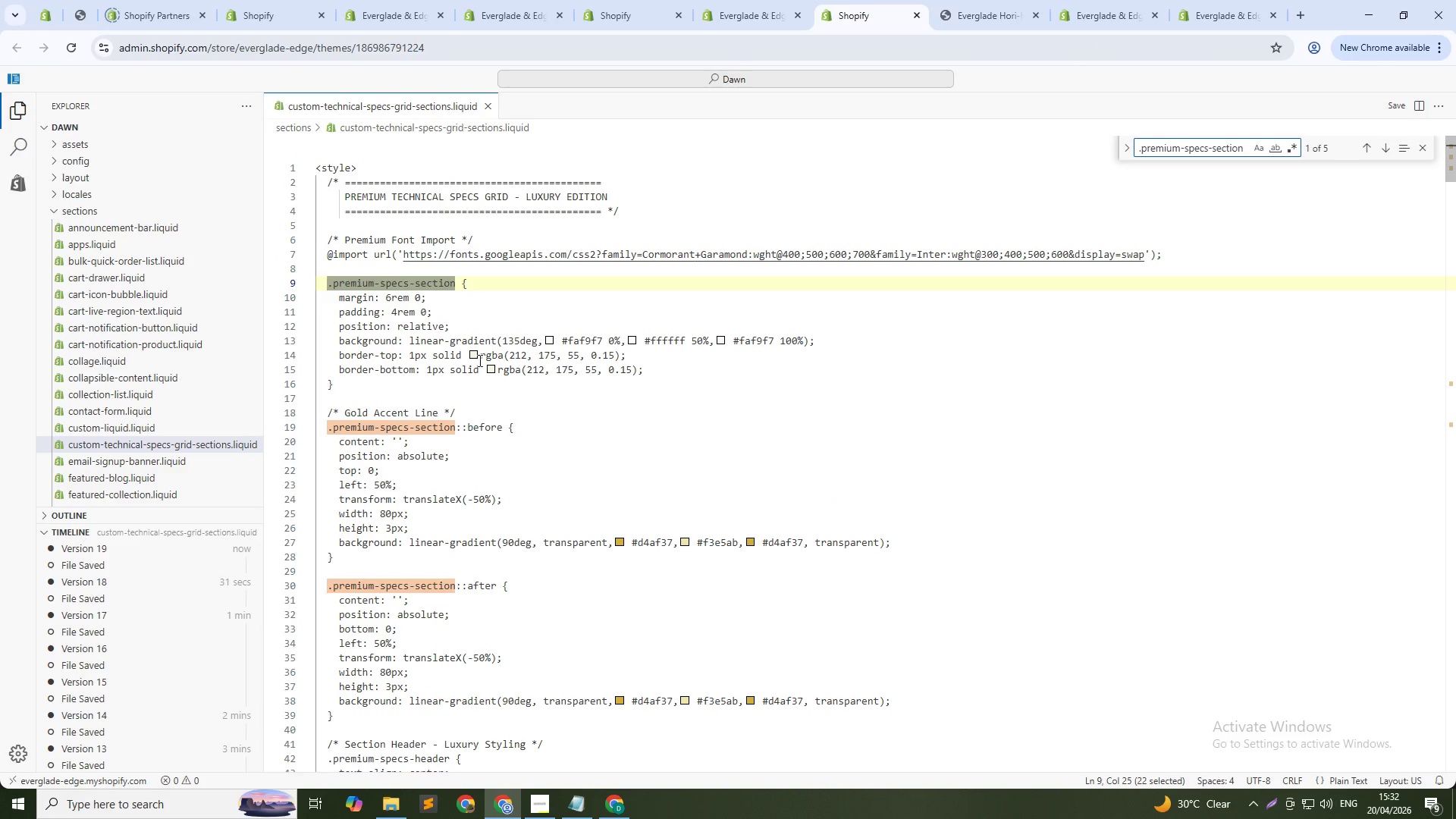 
key(Control+NumpadEnter)
 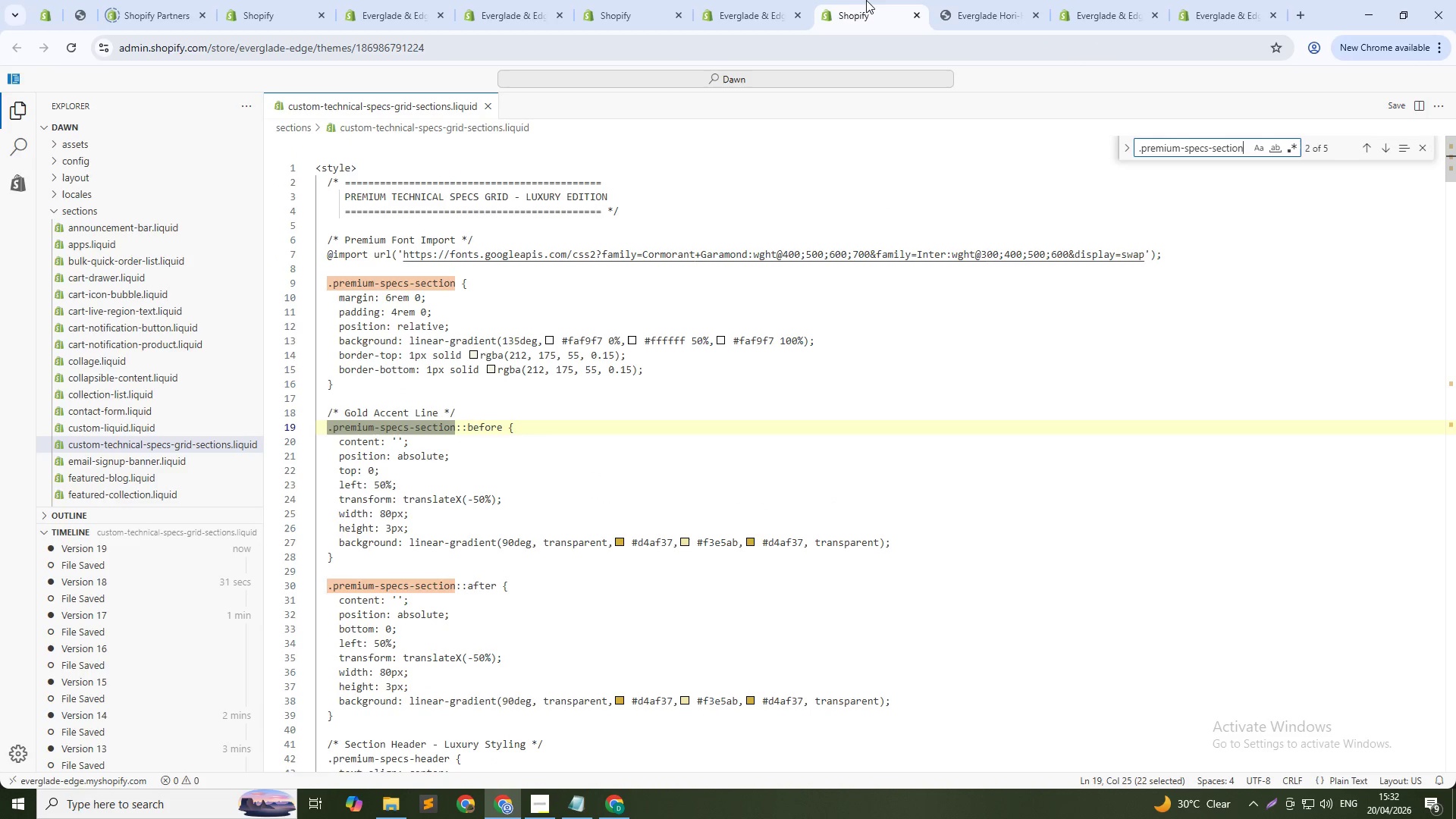 
left_click([965, 9])
 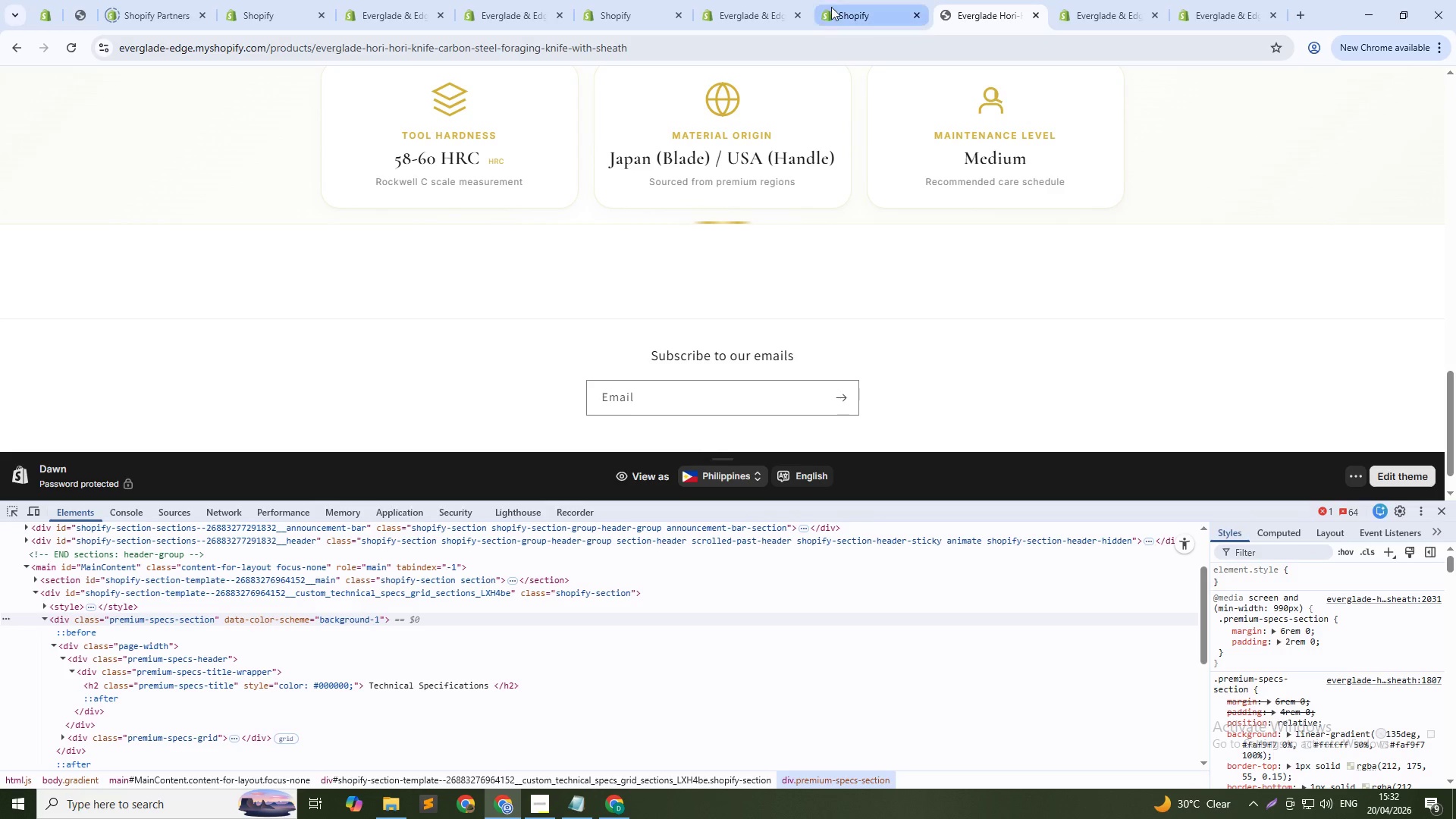 
left_click([820, 2])
 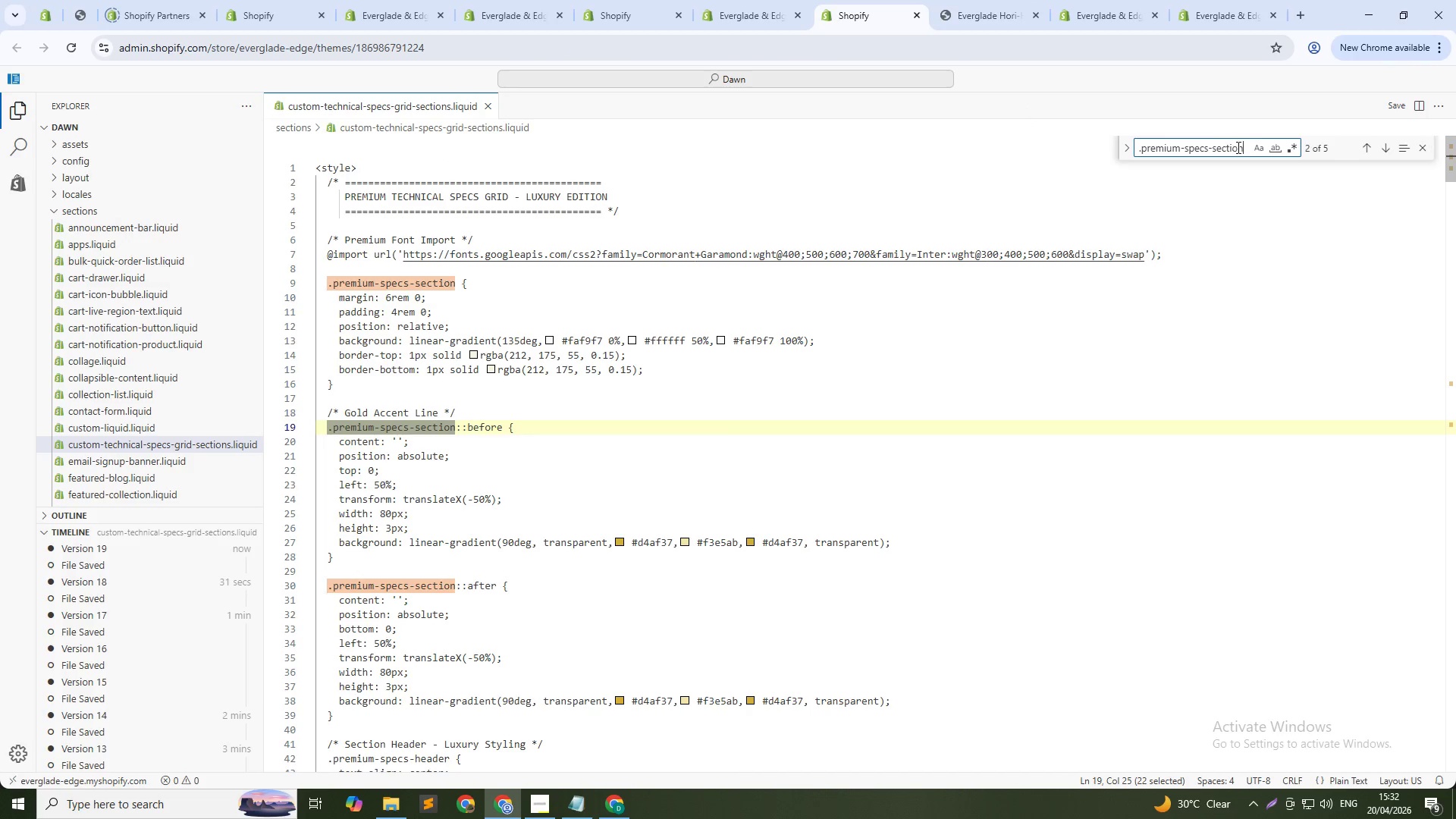 
left_click([1245, 148])
 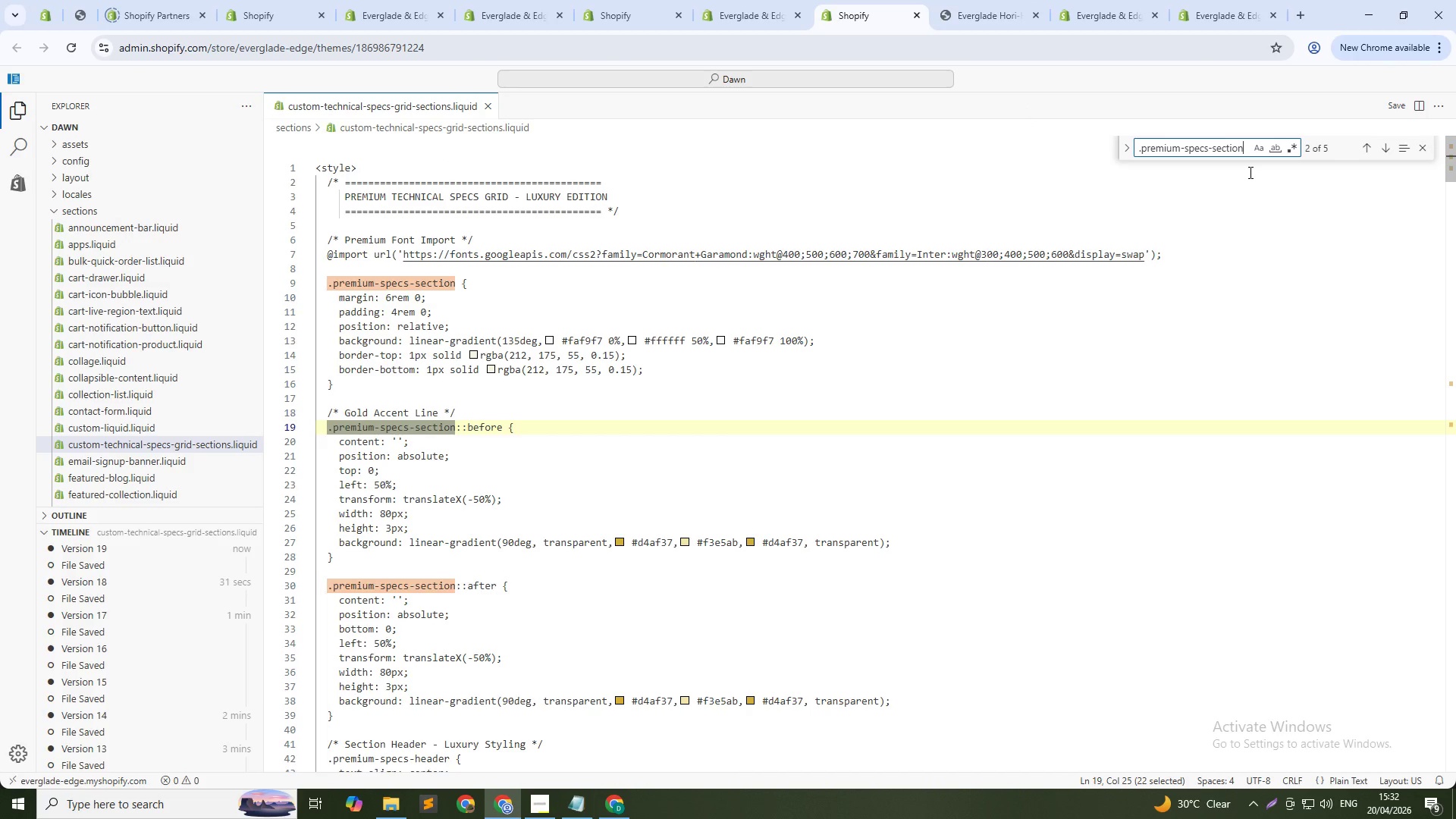 
key(NumpadEnter)
 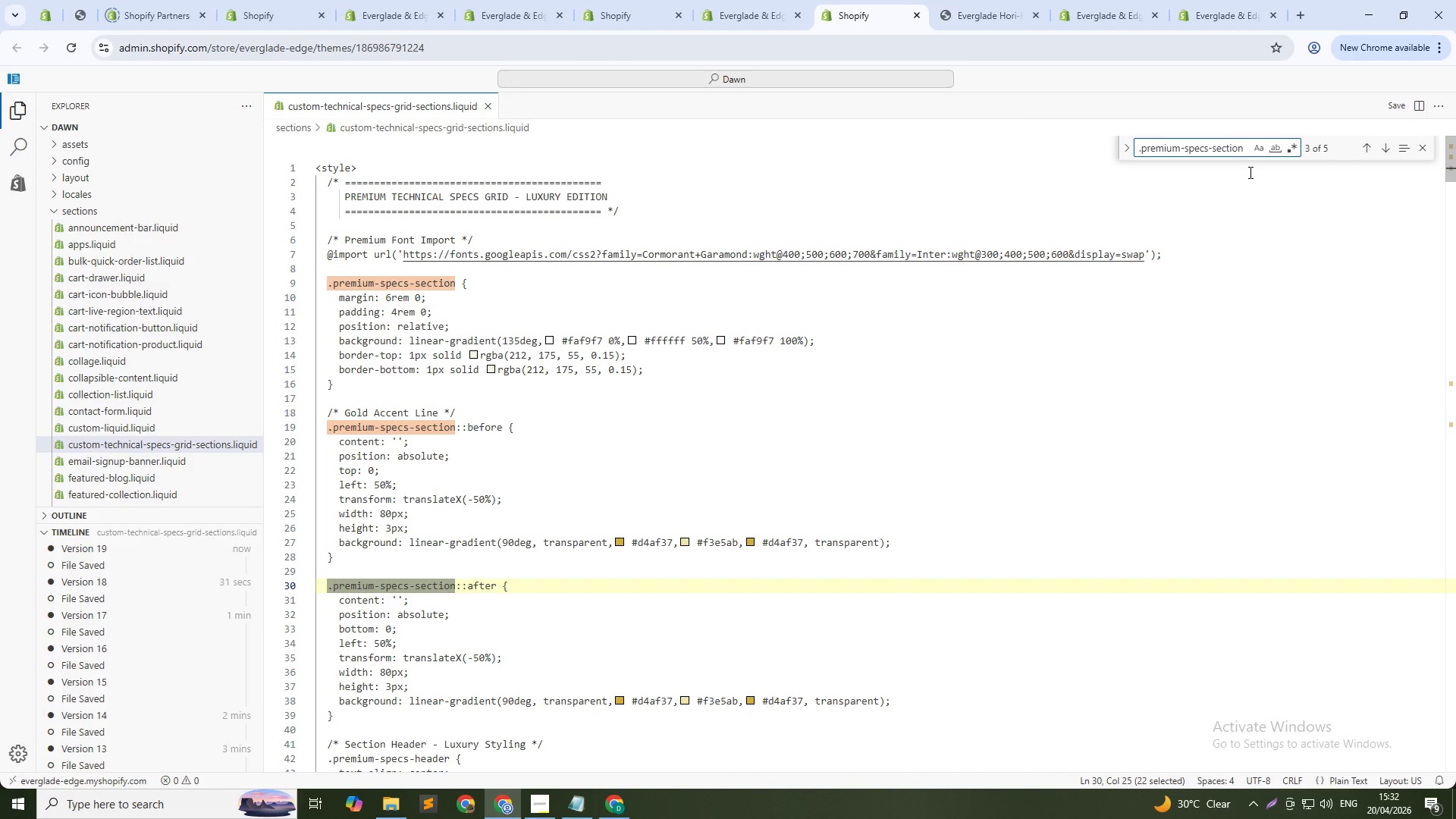 
key(NumpadEnter)
 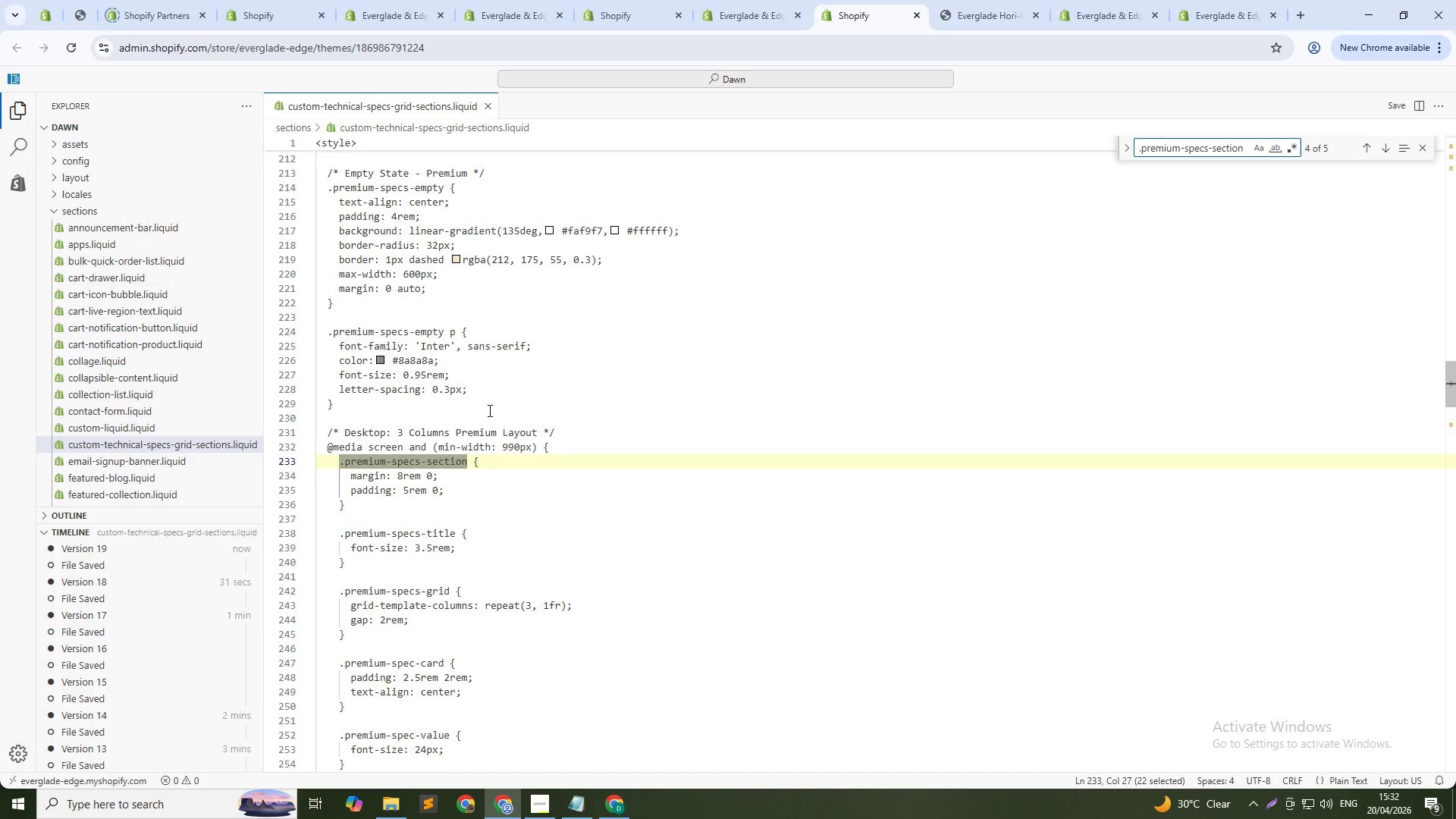 
left_click([400, 478])
 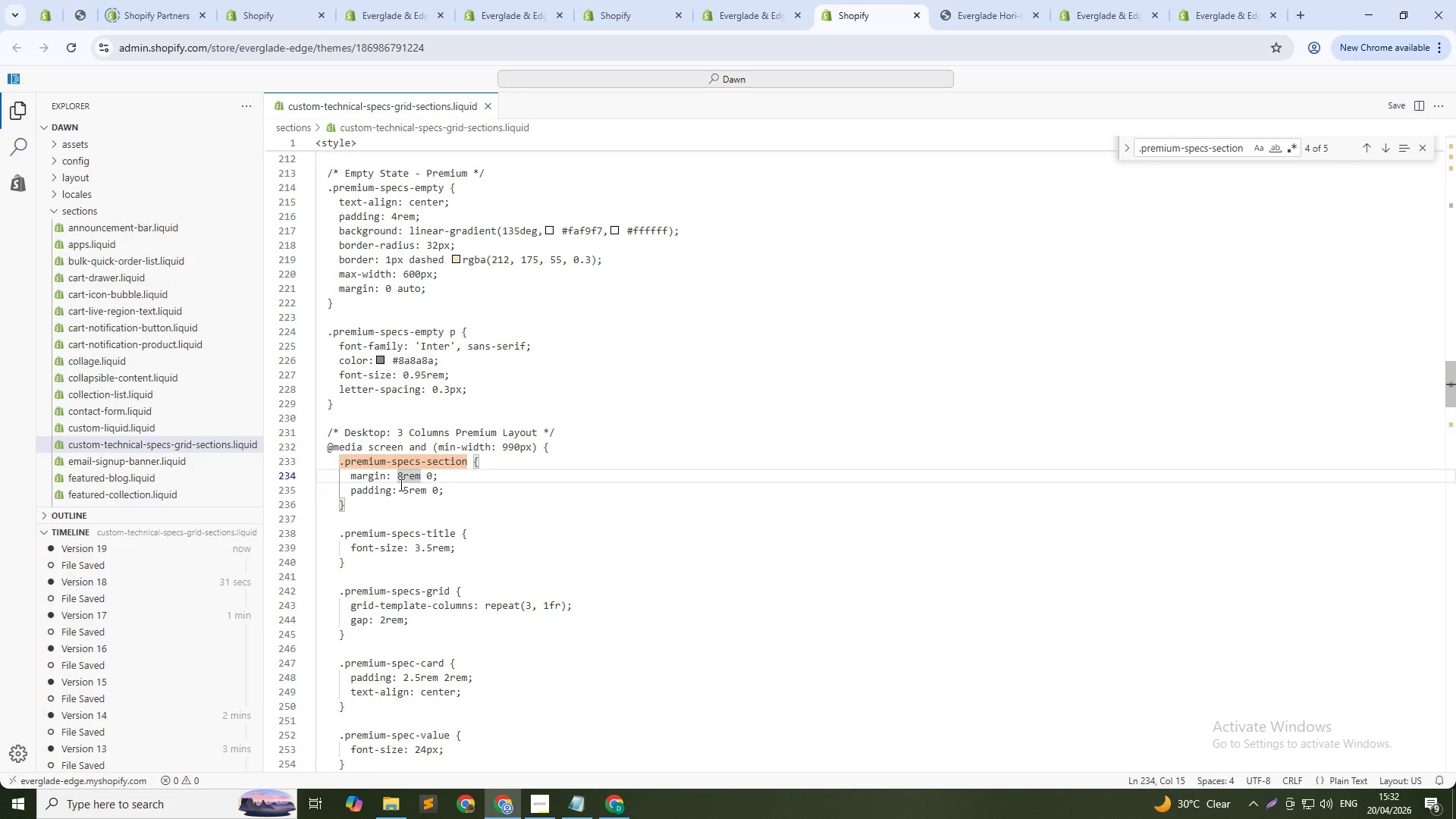 
key(Delete)
 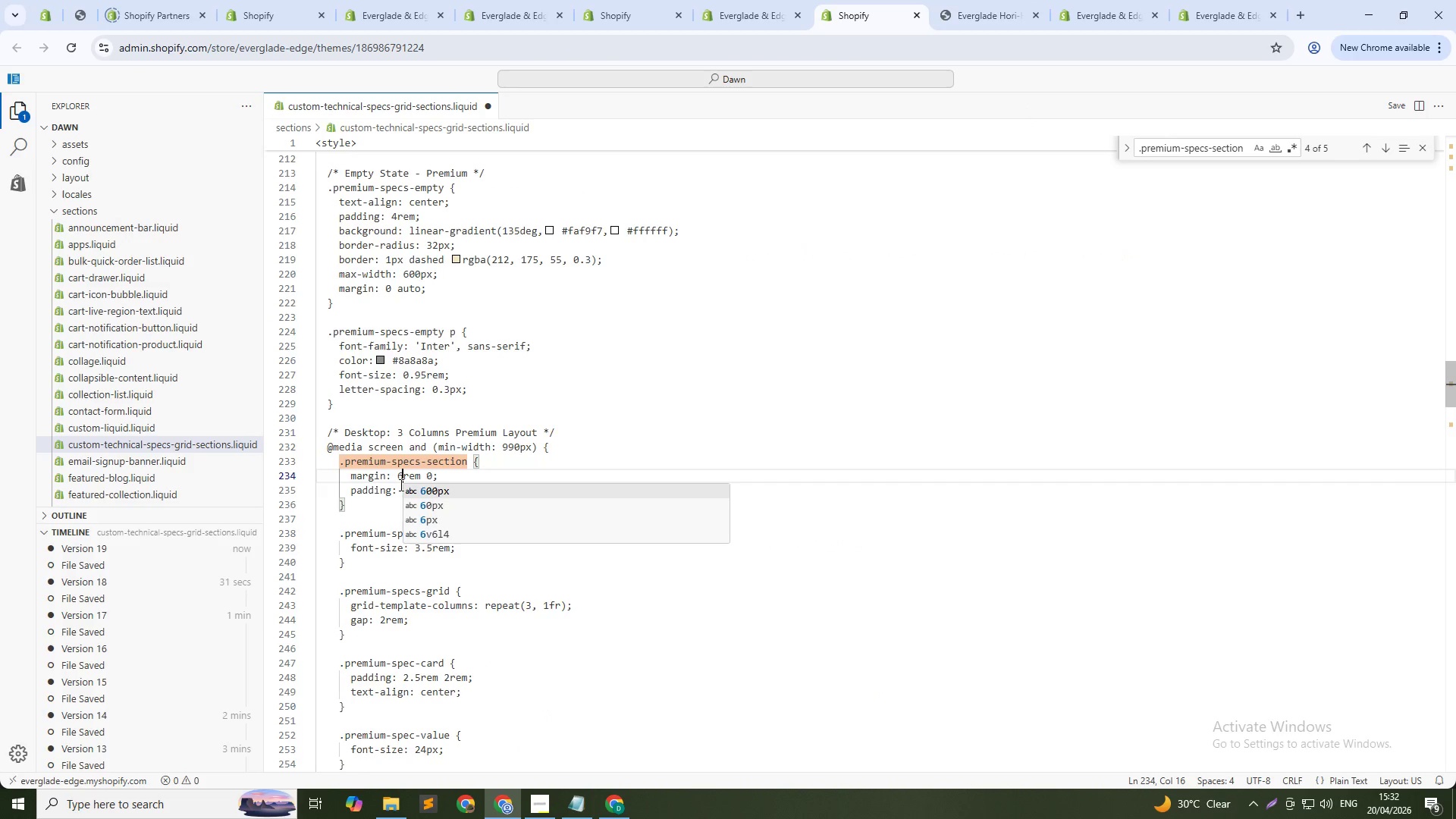 
key(6)
 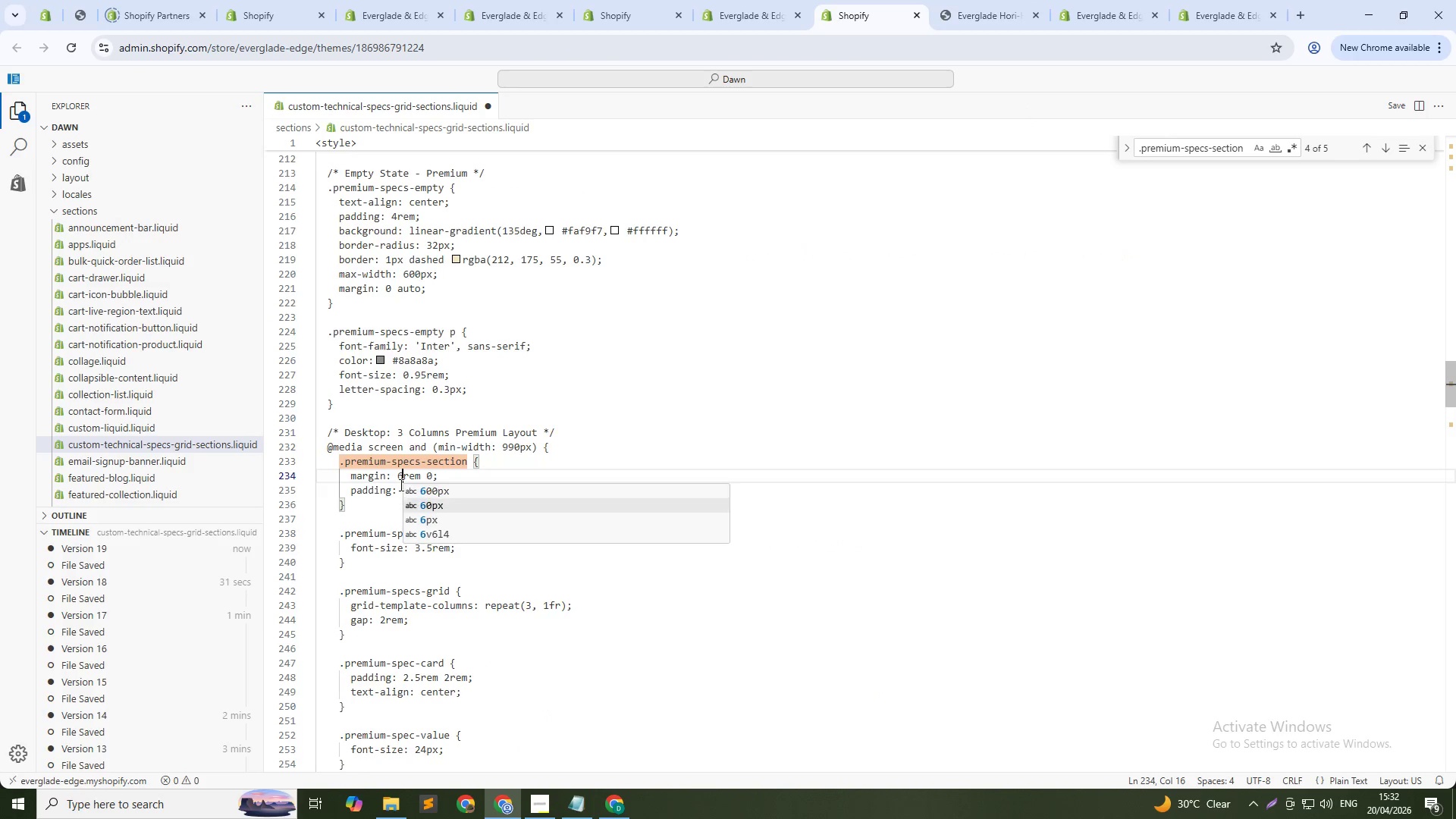 
key(ArrowDown)
 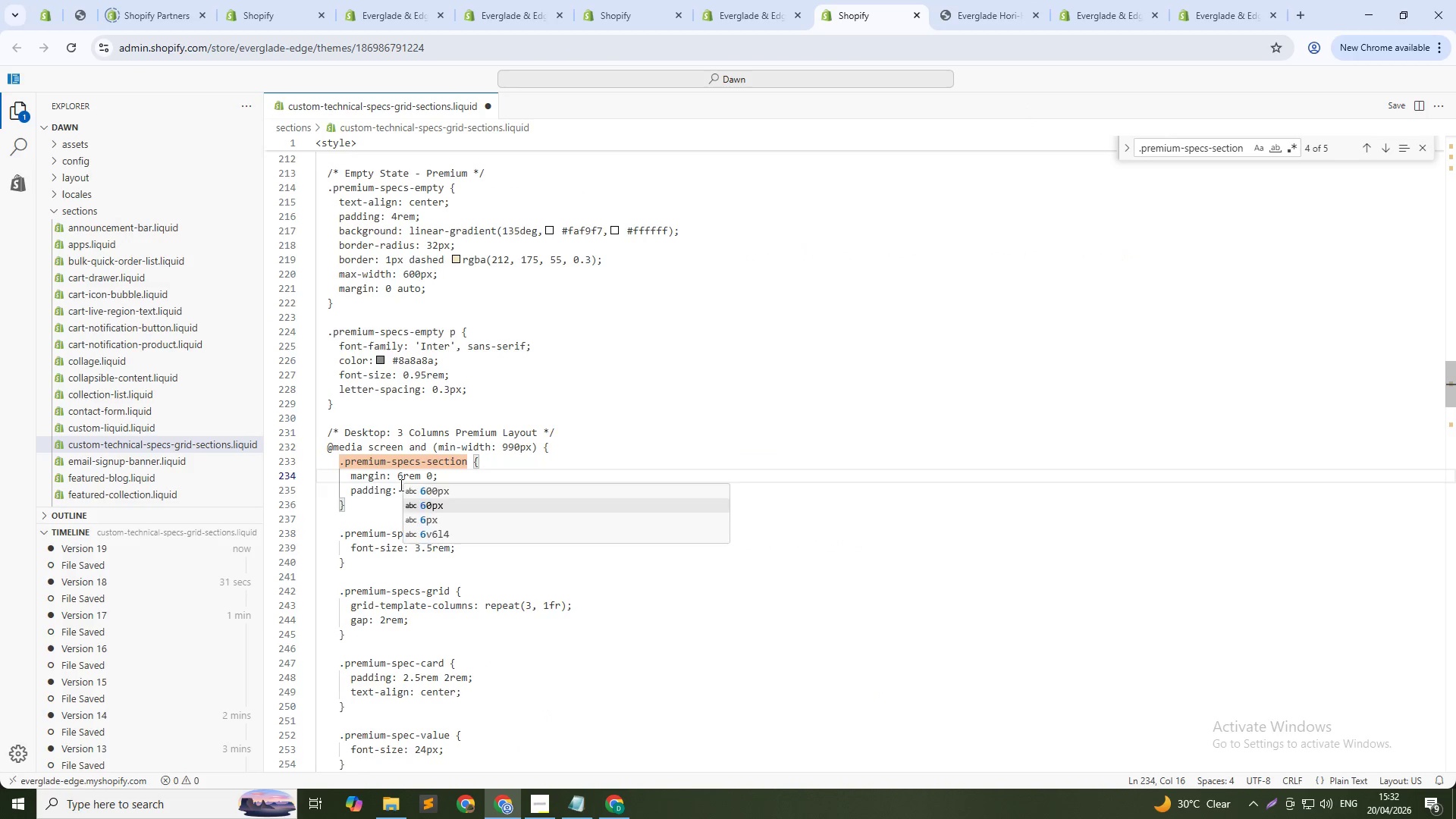 
key(ArrowLeft)
 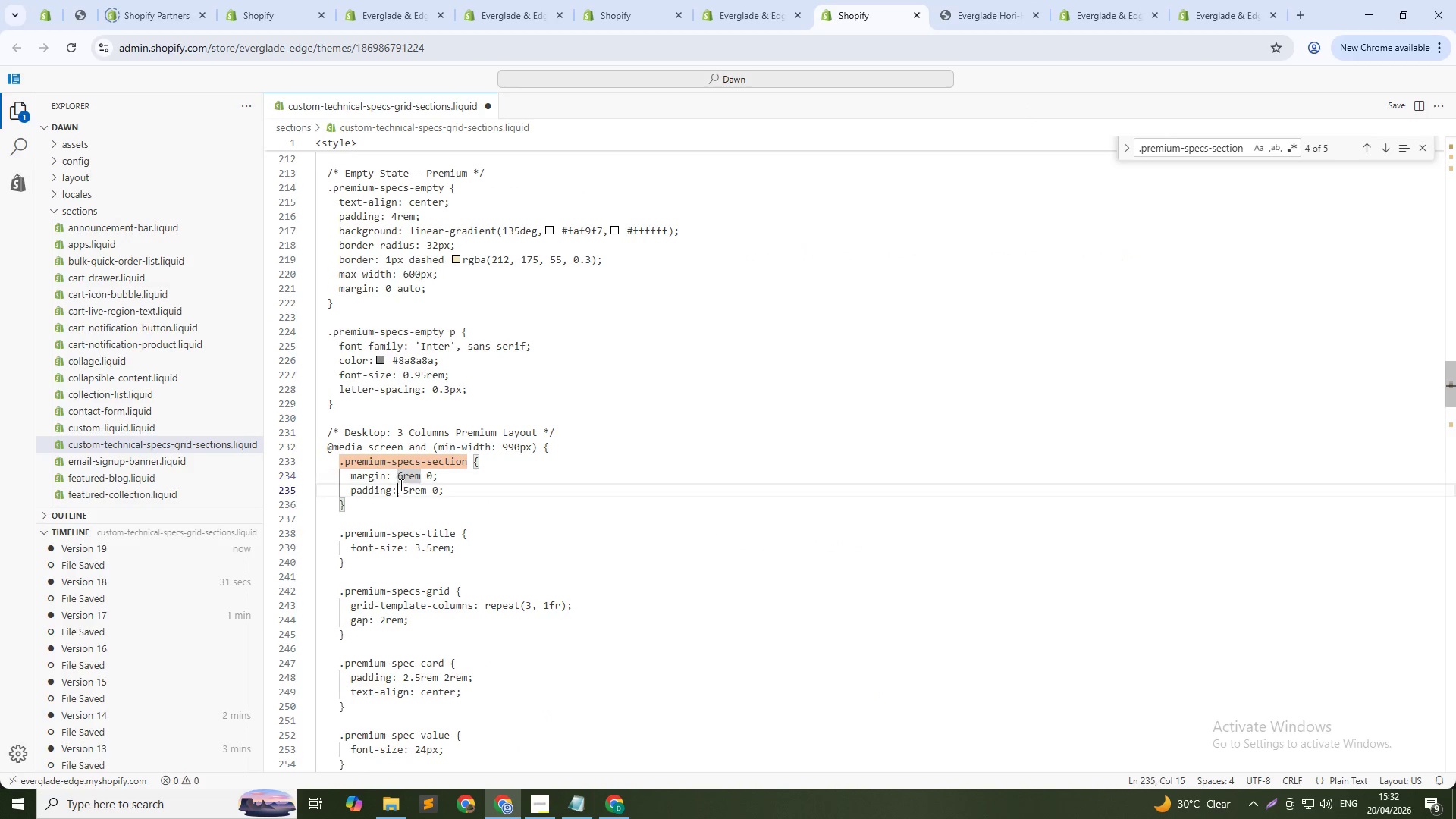 
key(ArrowDown)
 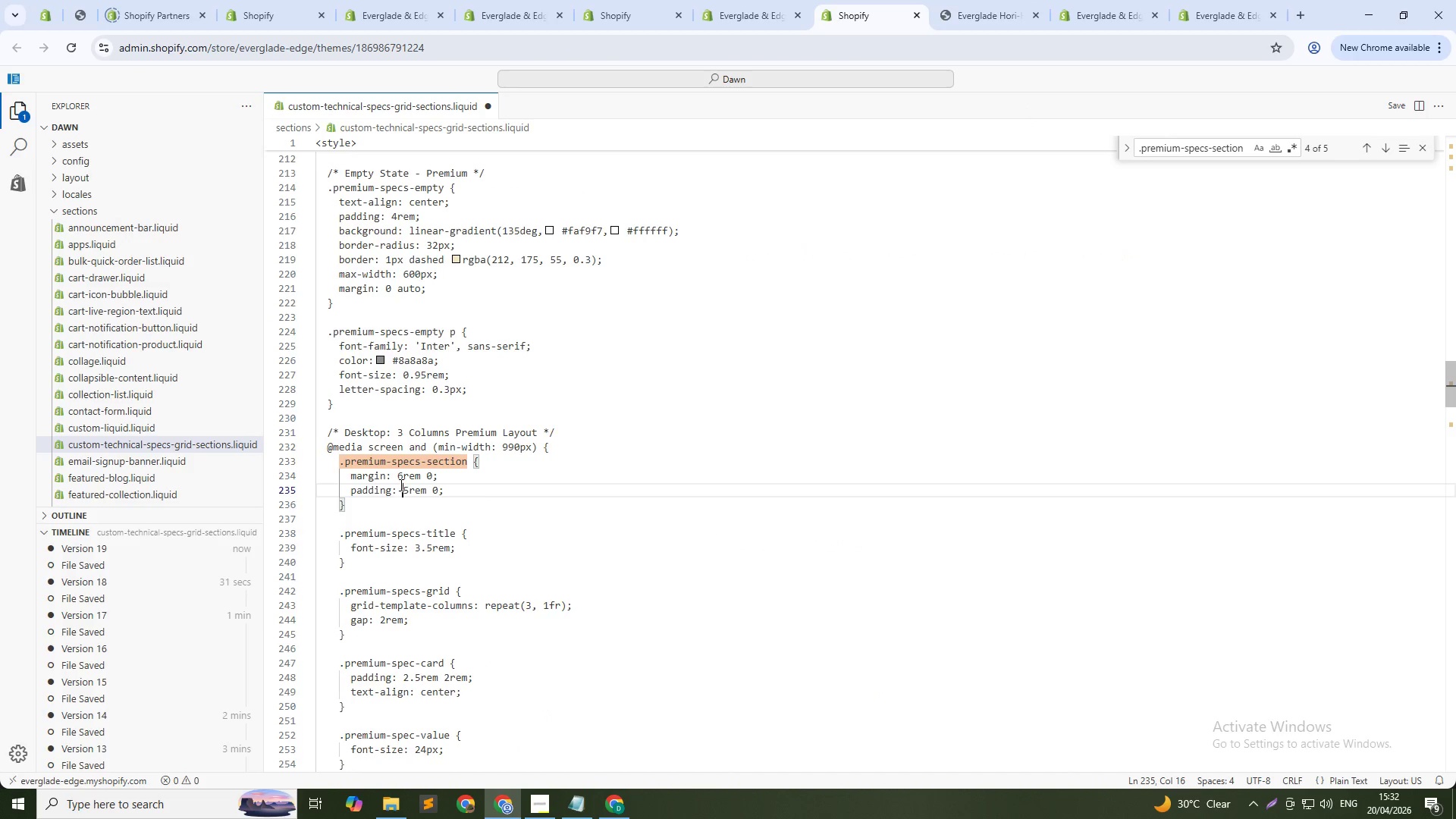 
key(ArrowRight)
 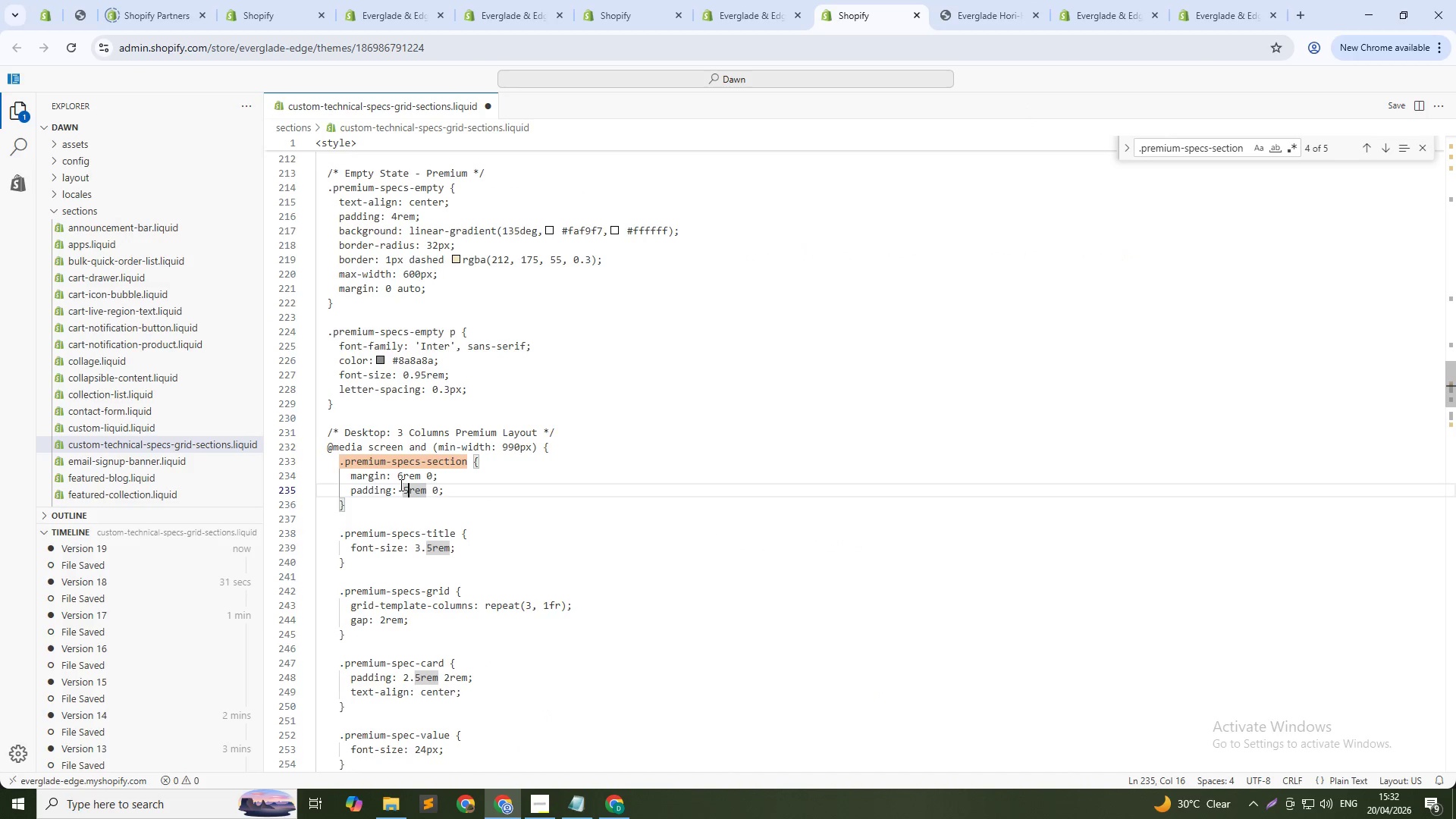 
key(ArrowRight)
 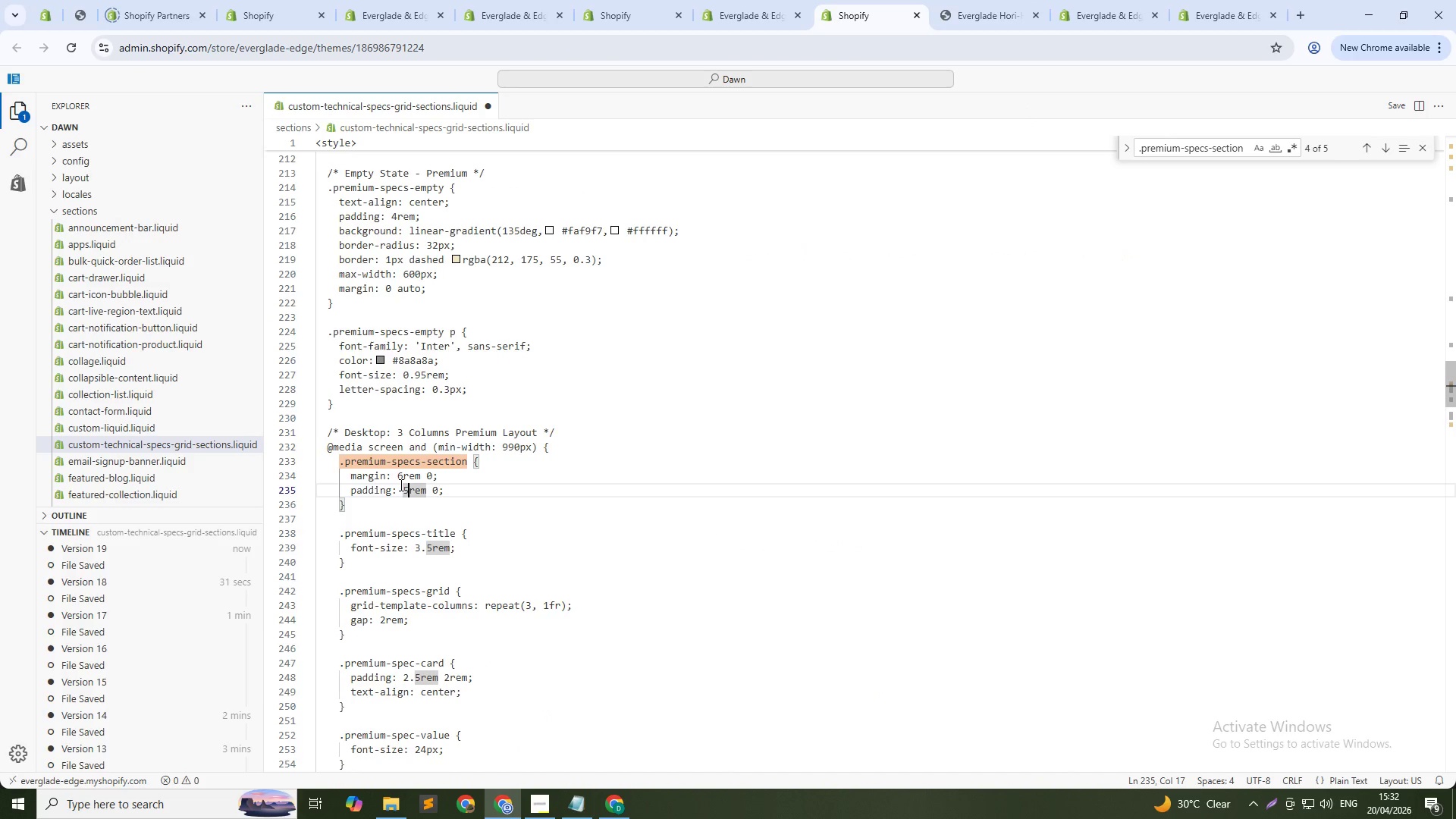 
key(Backspace)
 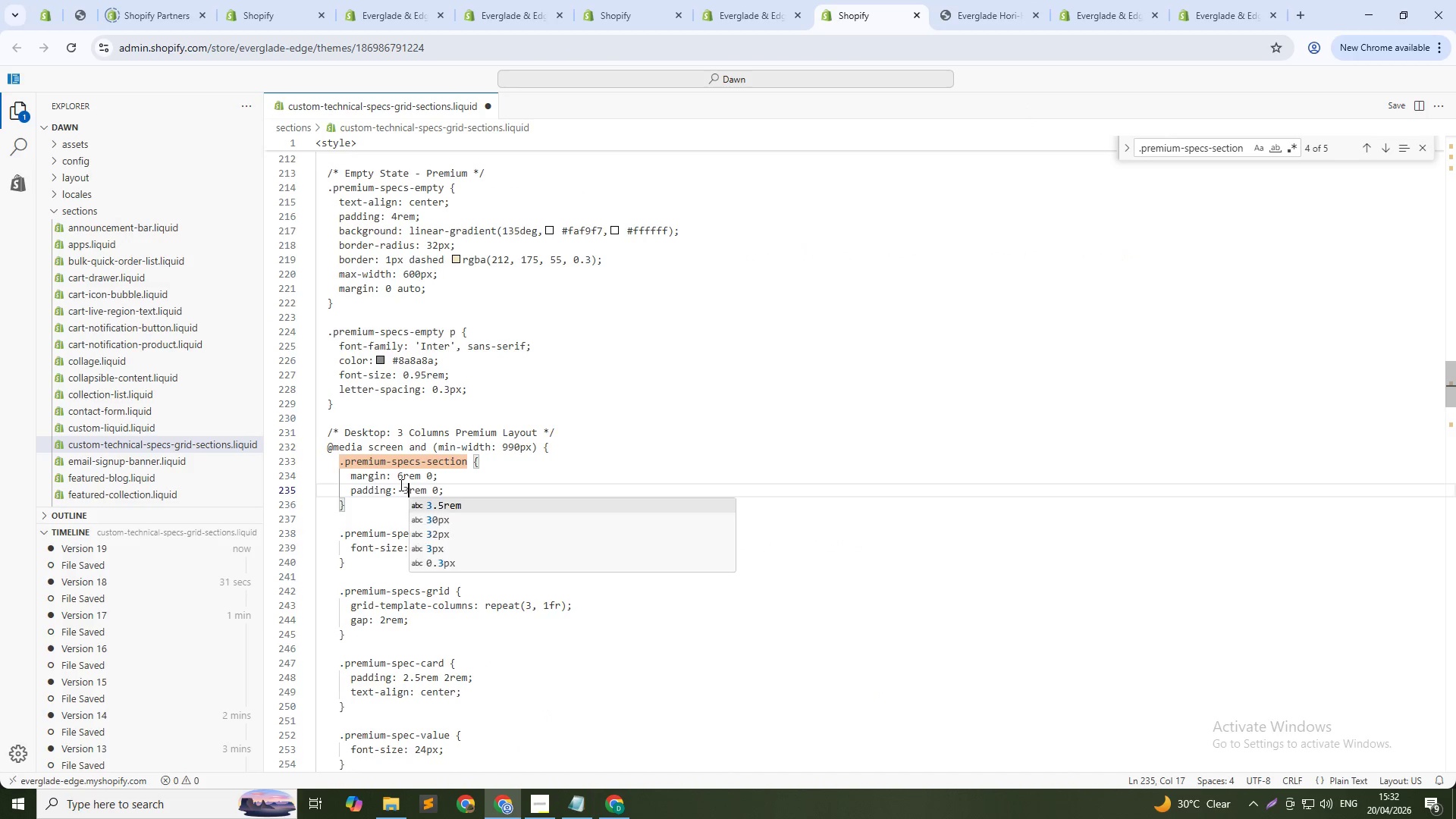 
key(3)
 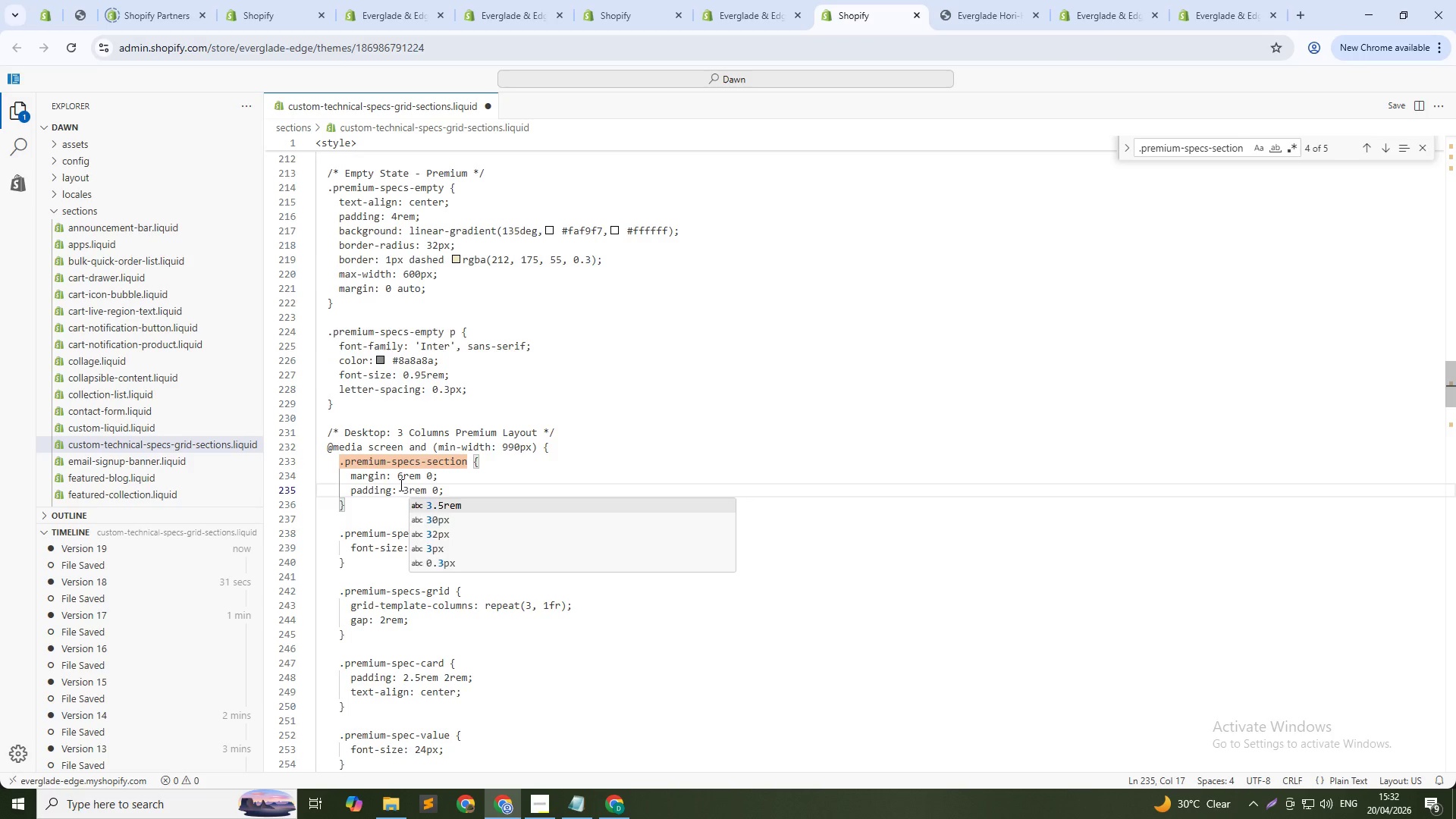 
key(Backspace)
 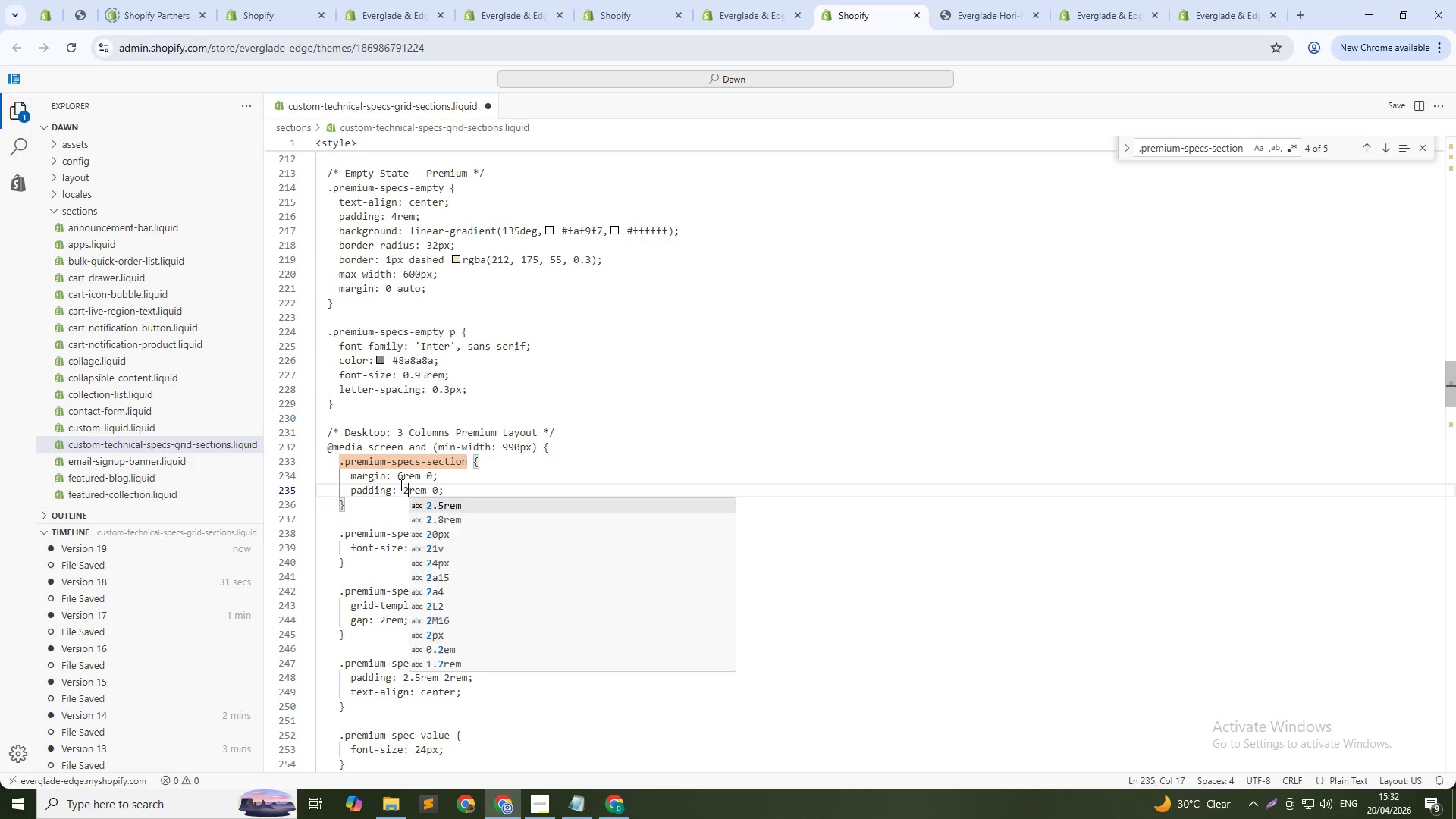 
key(2)
 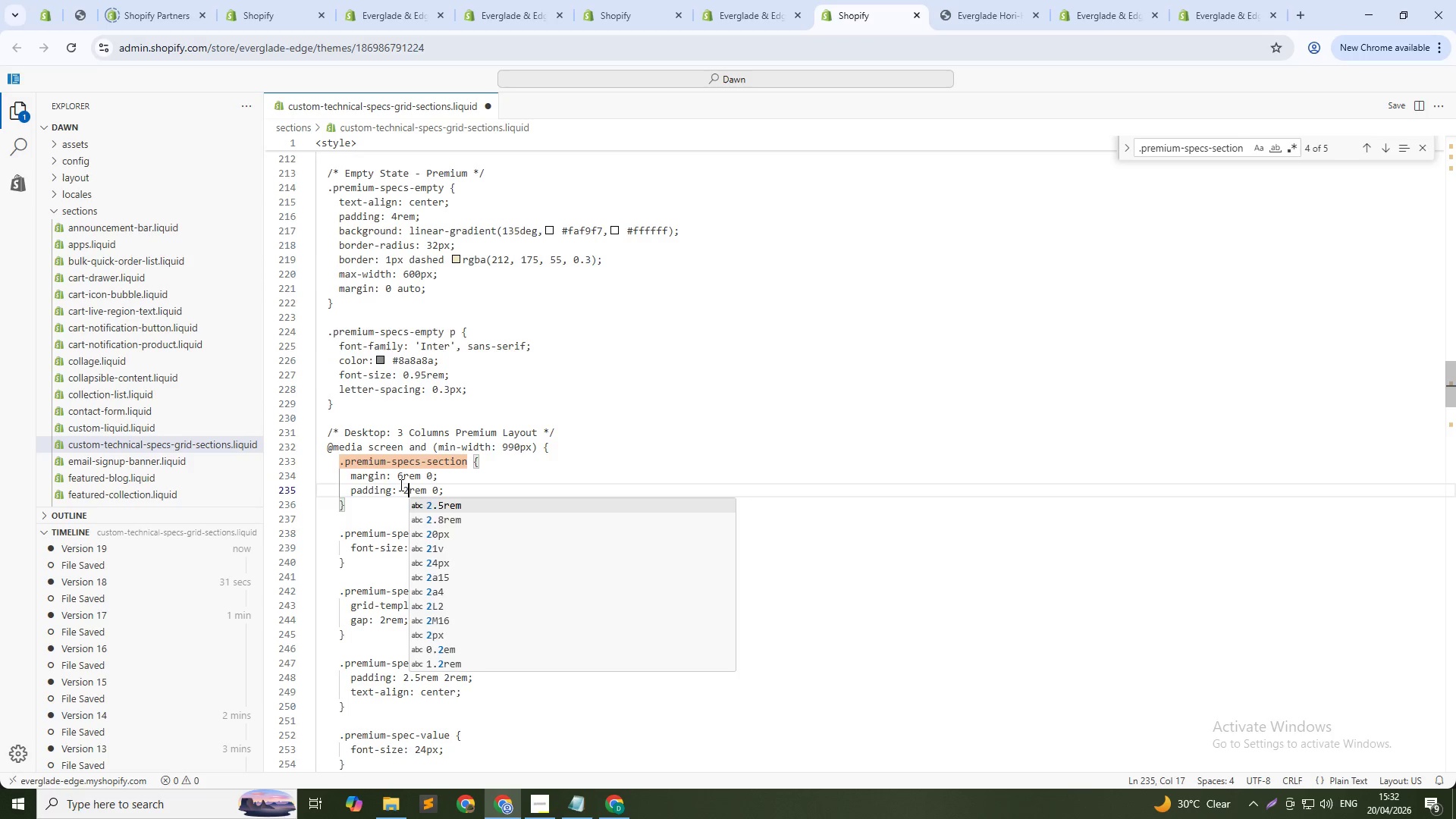 
key(Control+S)
 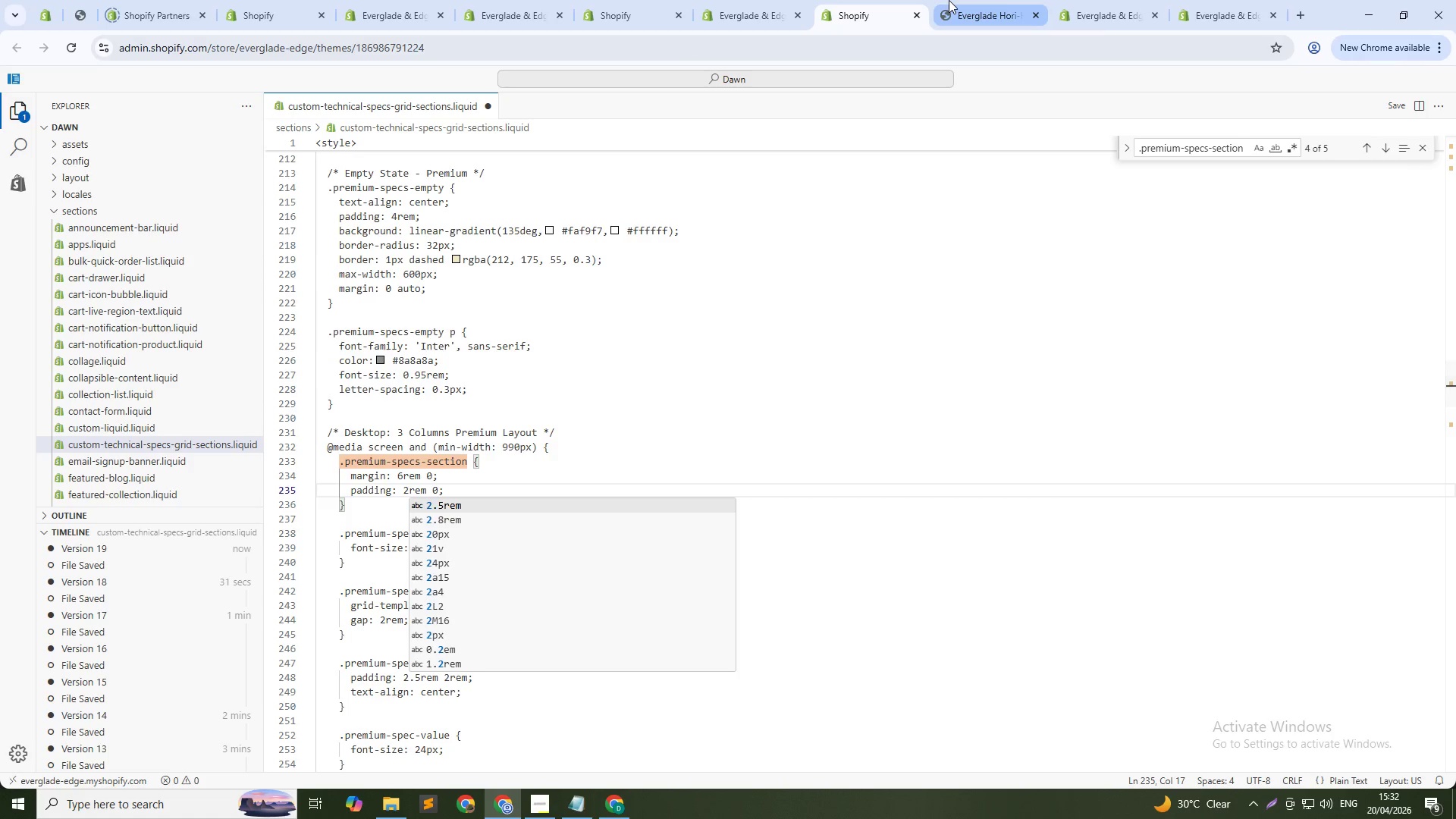 
left_click([949, 0])
 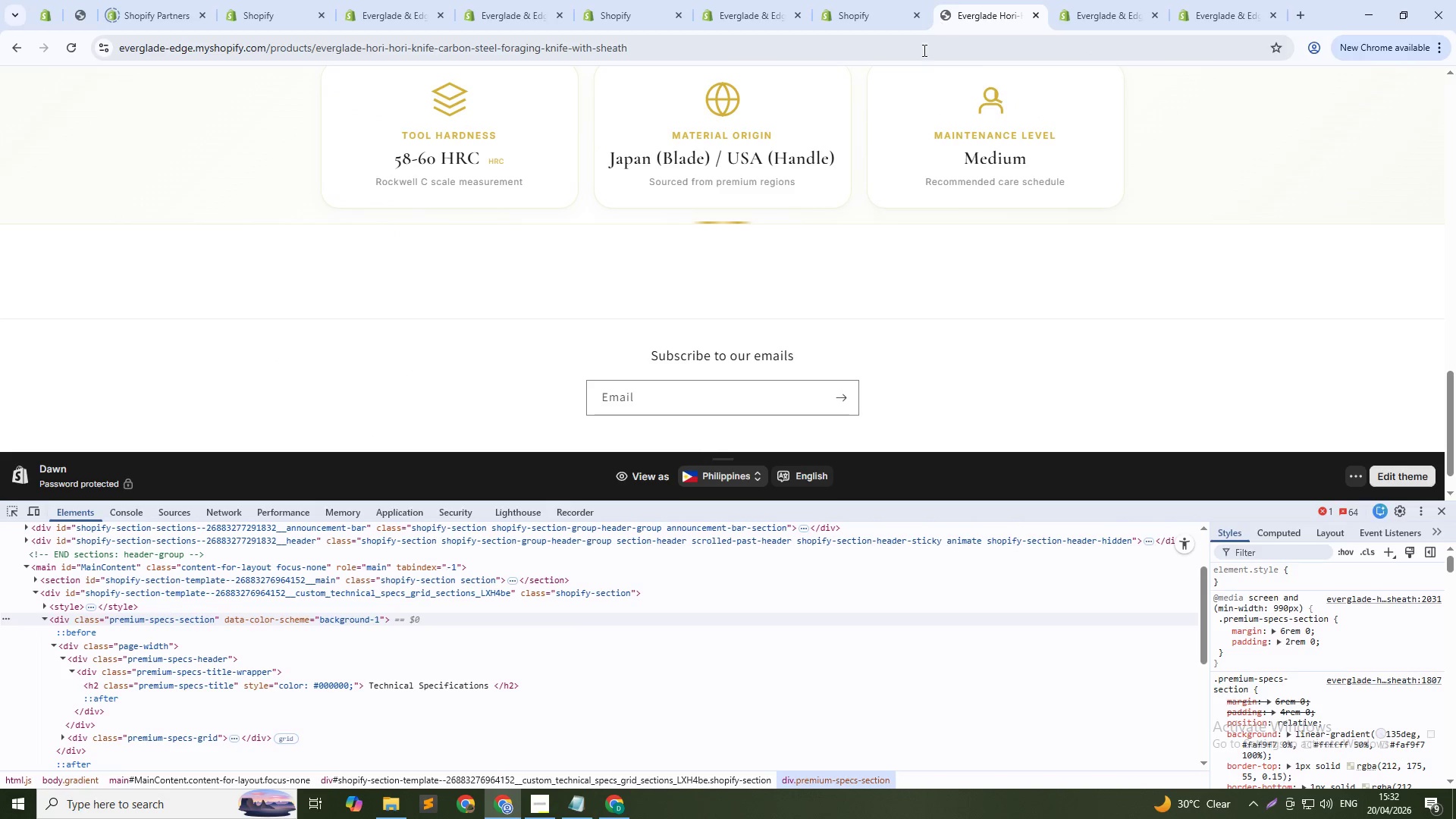 
scroll: coordinate [845, 209], scroll_direction: up, amount: 3.0
 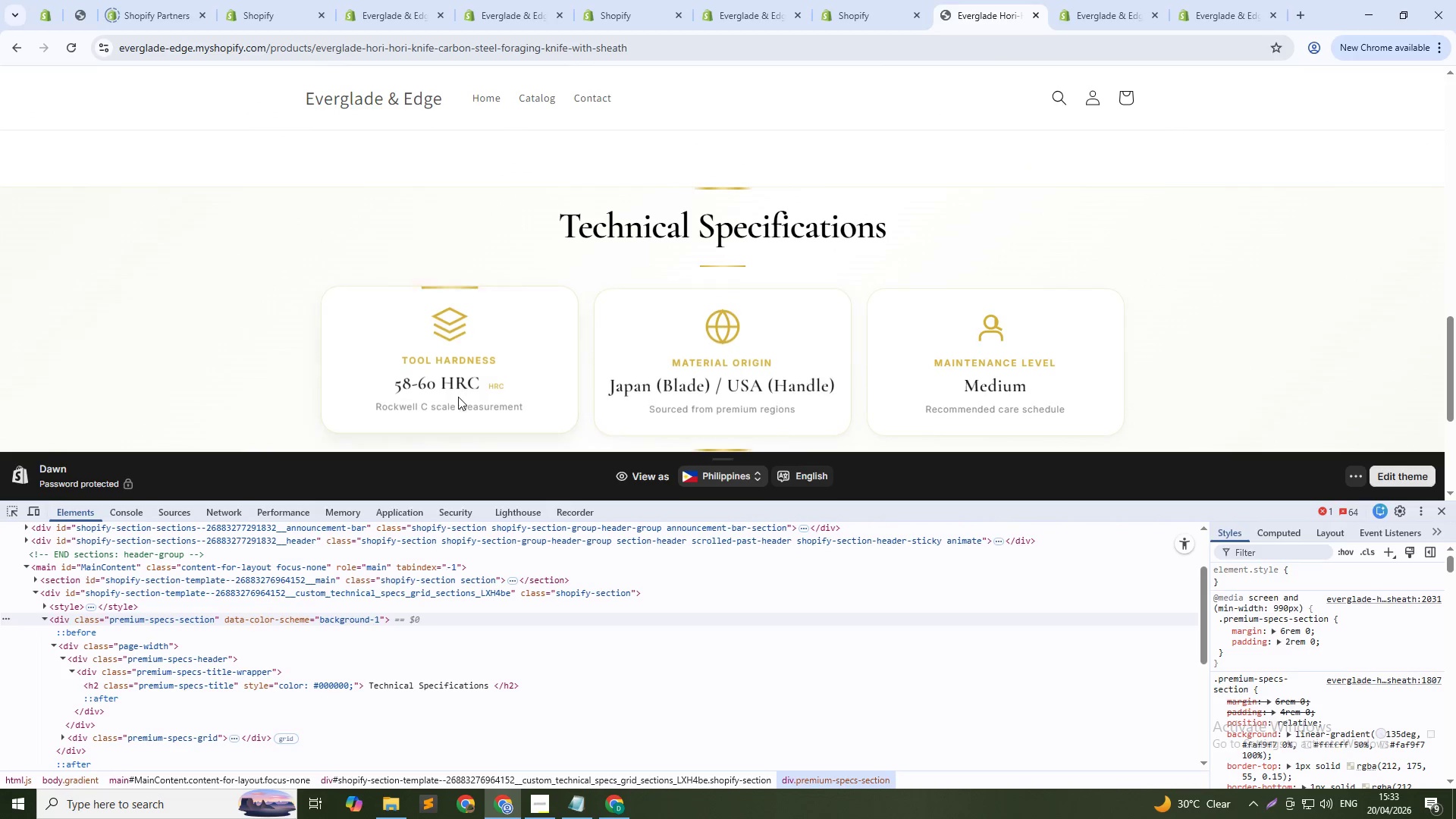 
hold_key(key=ControlLeft, duration=0.59)
 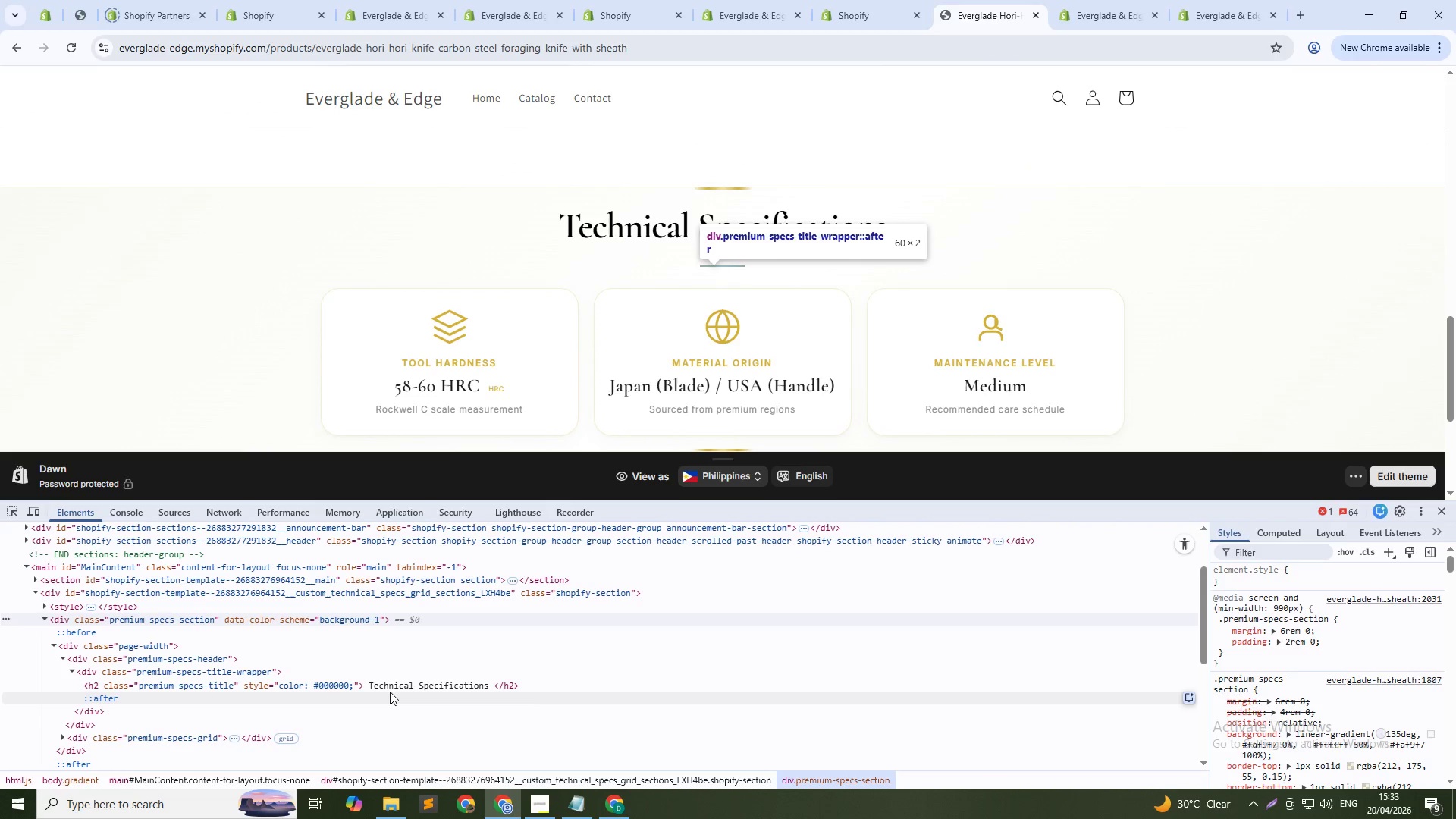 
hold_key(key=ShiftLeft, duration=0.56)
 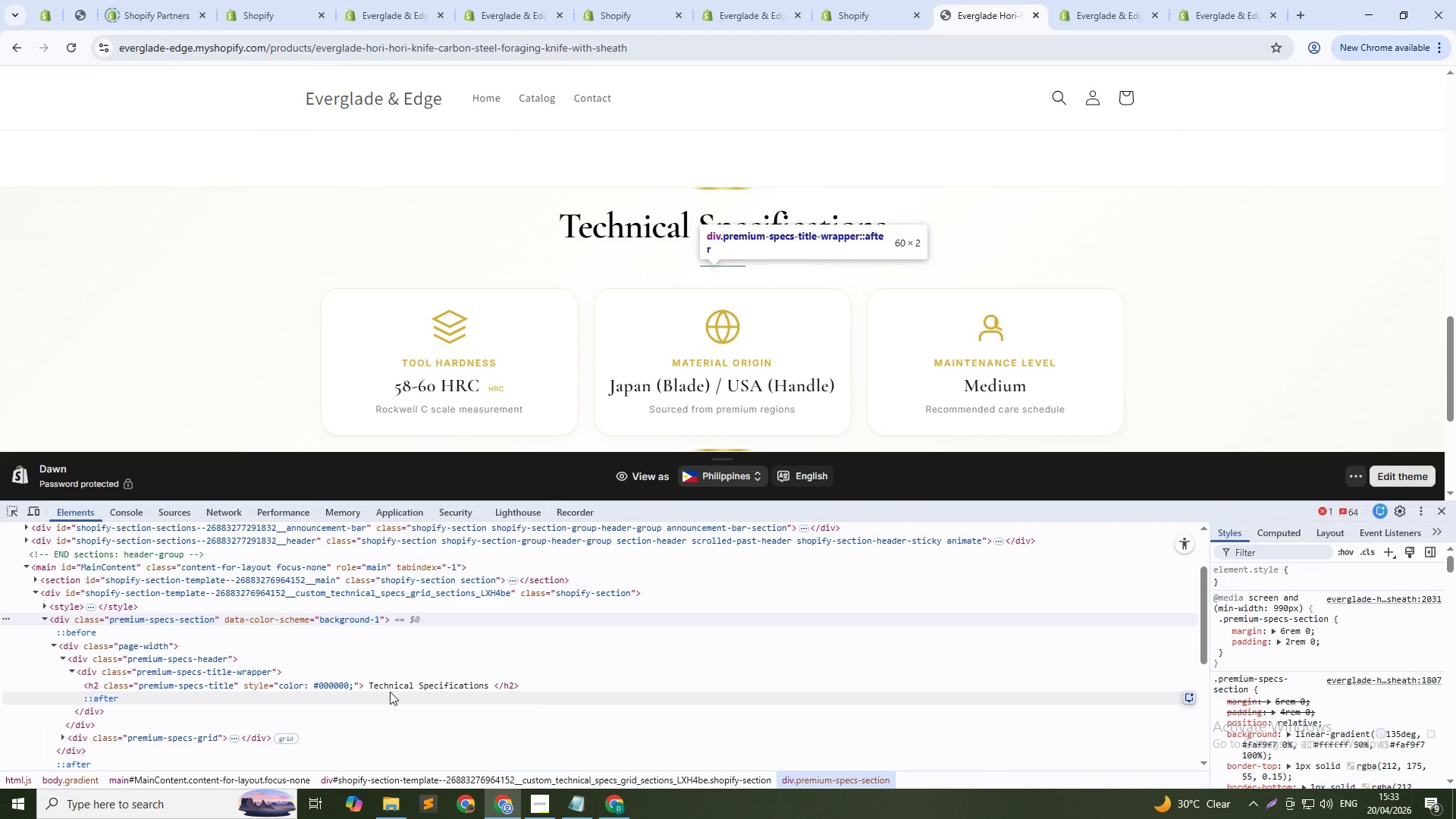 
left_click([410, 682])
 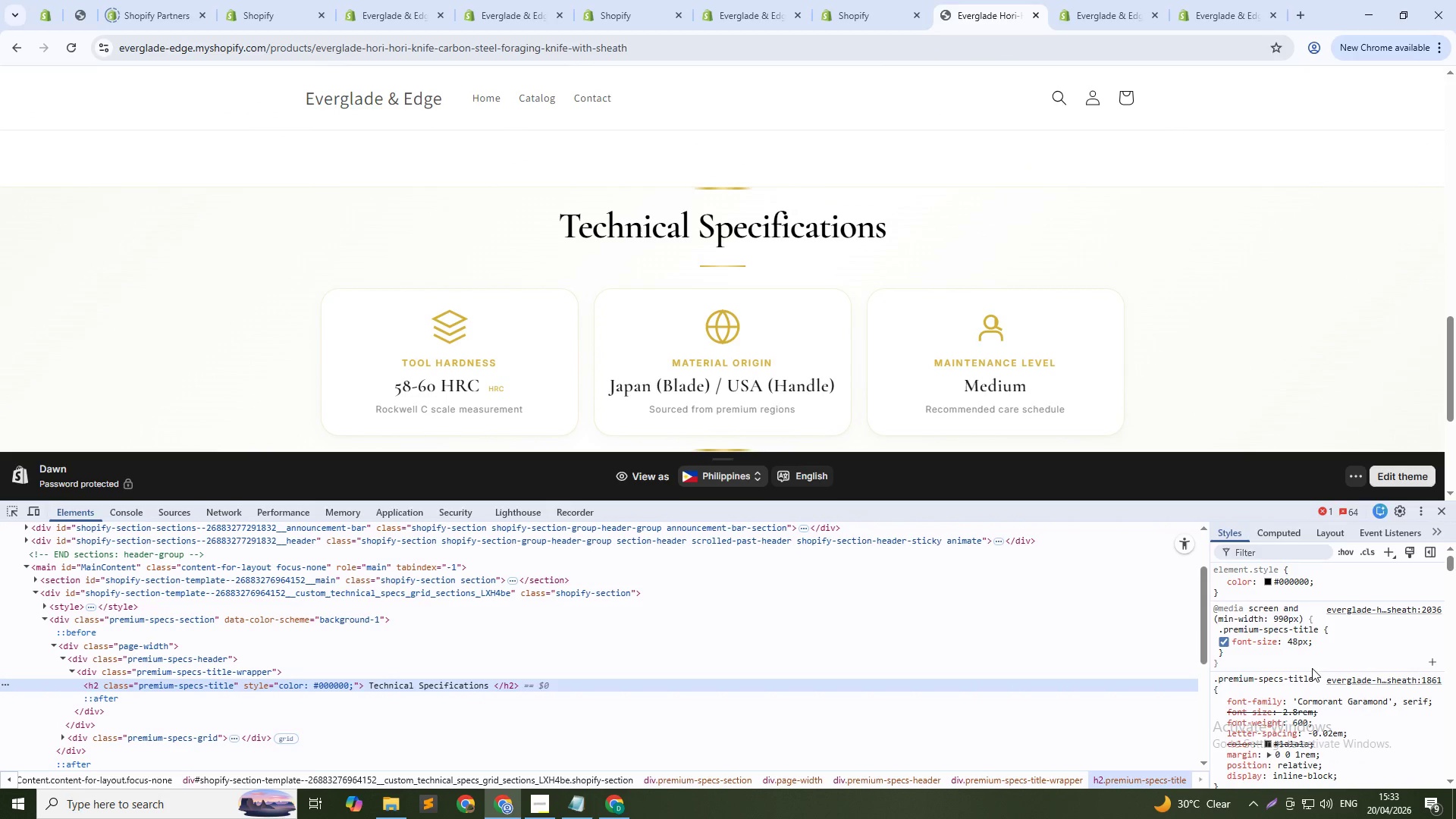 
left_click([1281, 626])
 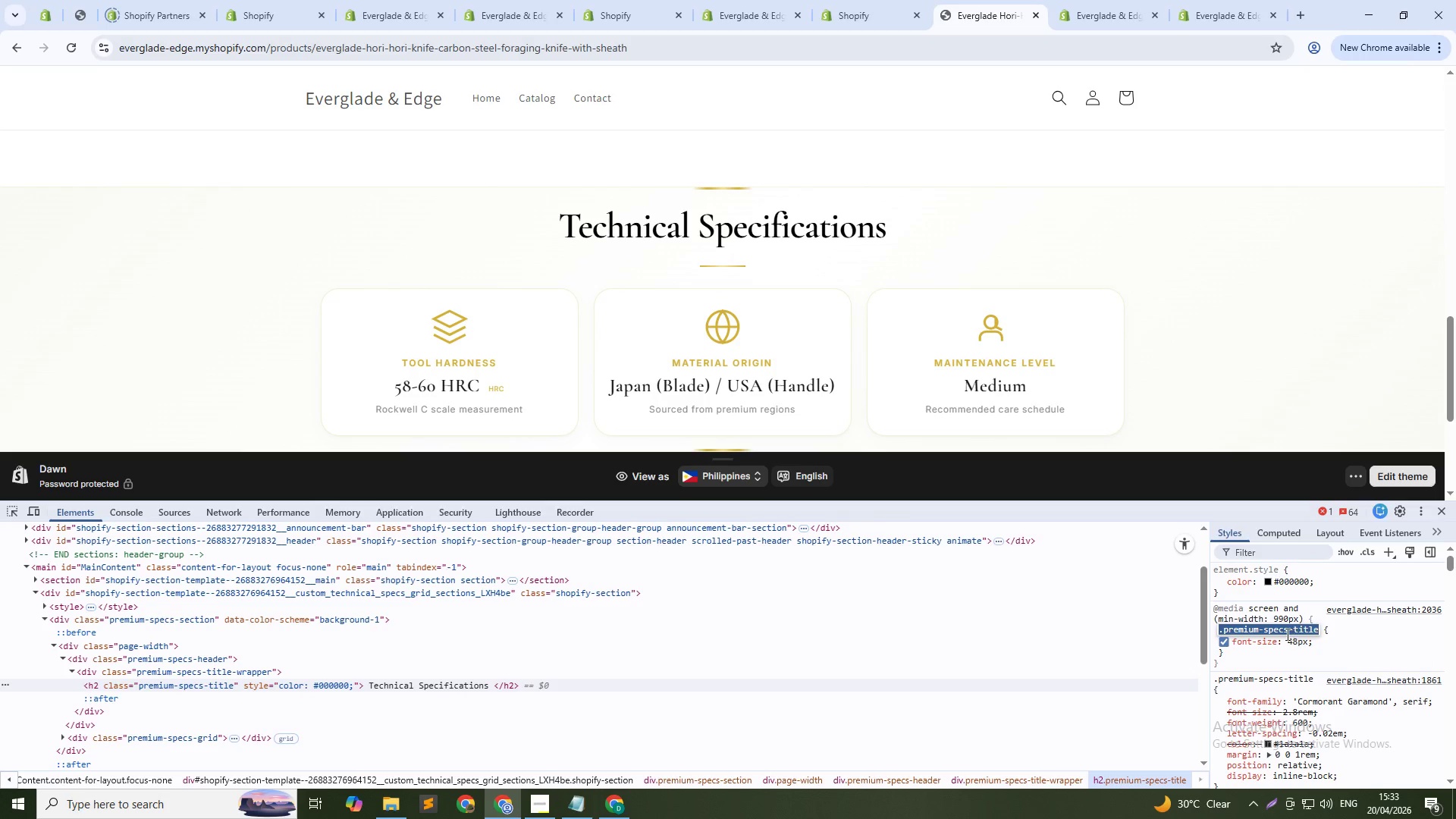 
key(Control+C)
 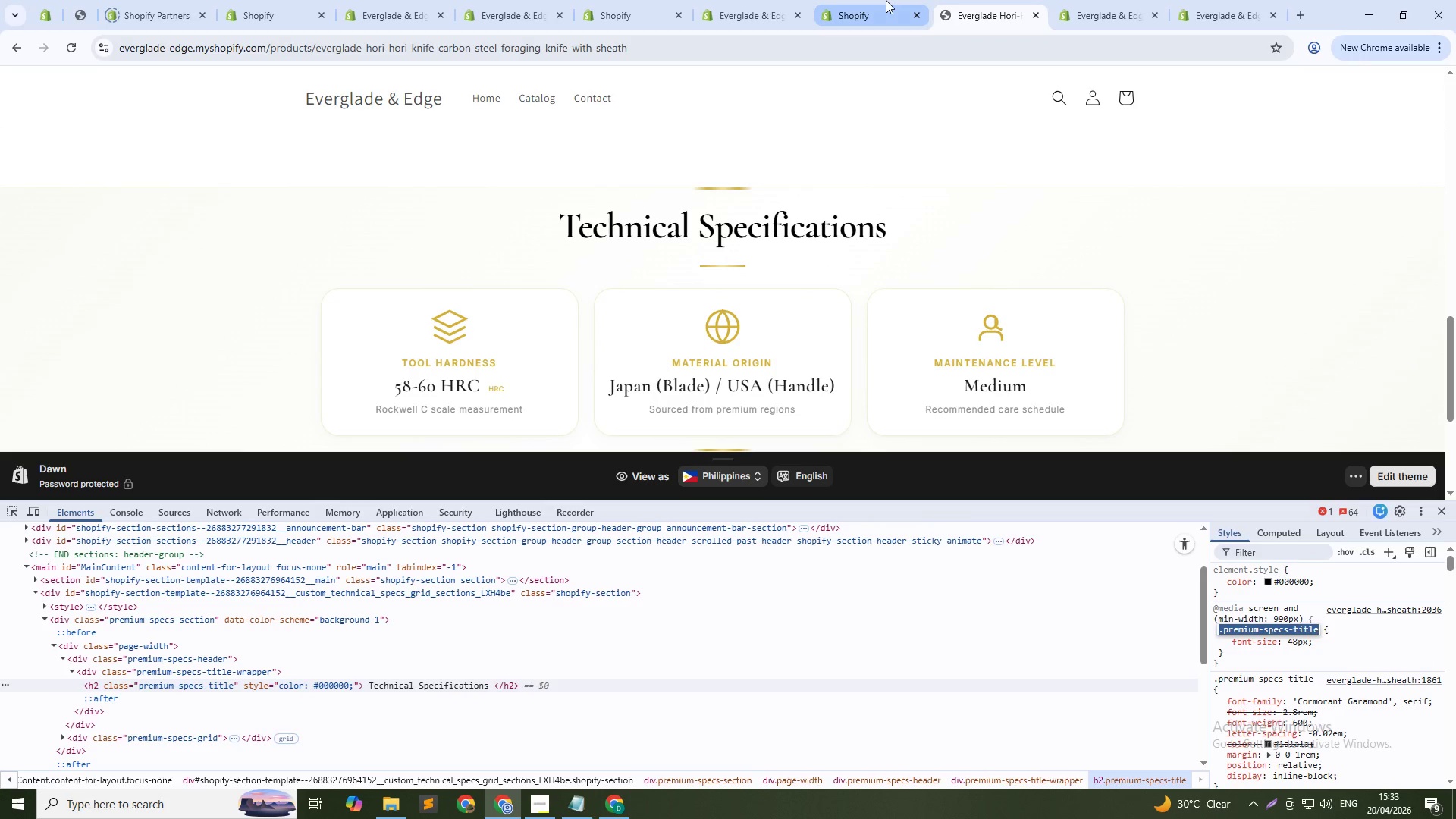 
left_click_drag(start_coordinate=[886, 0], to_coordinate=[882, 0])
 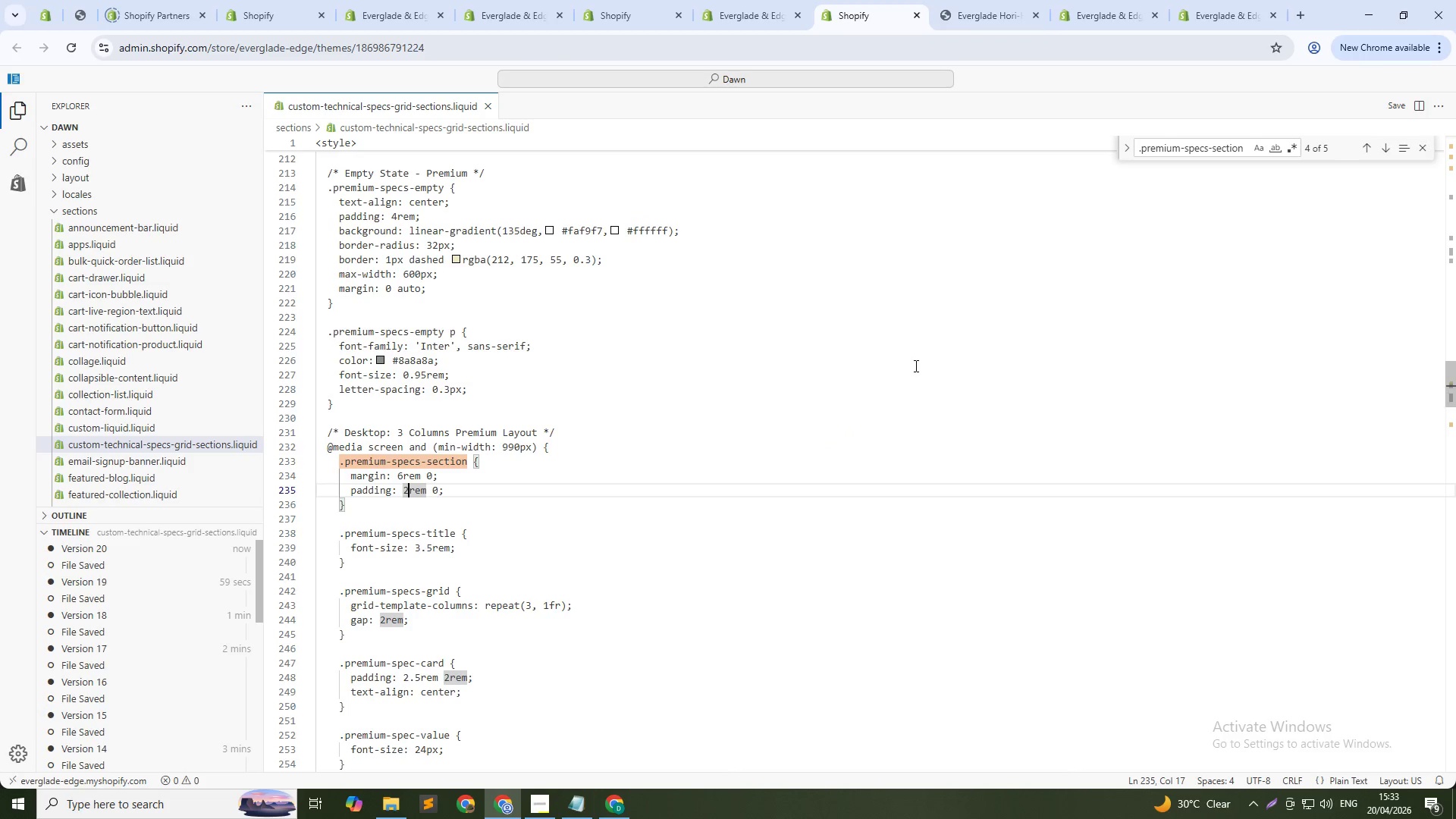 
left_click([915, 366])
 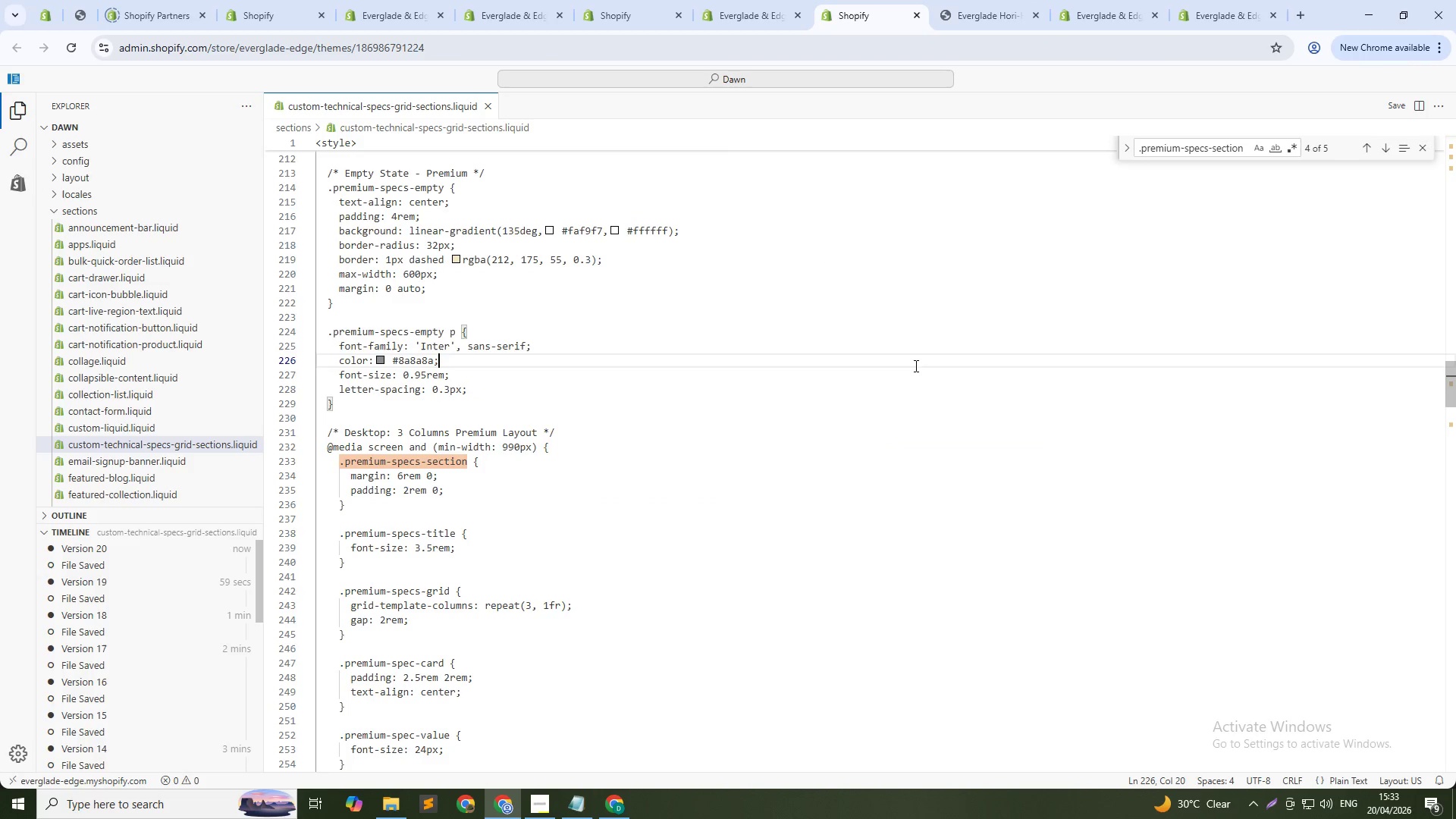 
key(Control+F)
 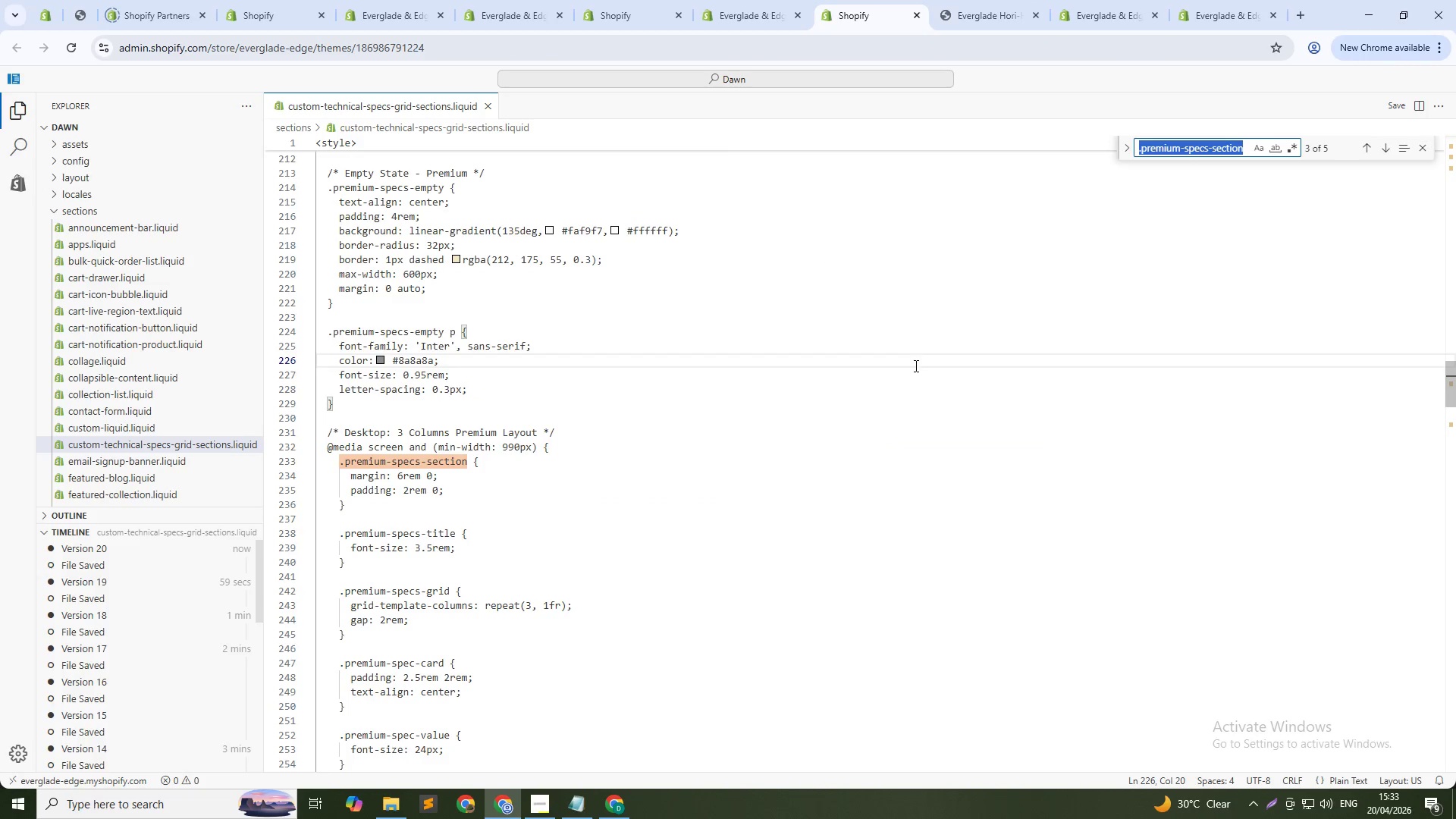 
key(Control+V)
 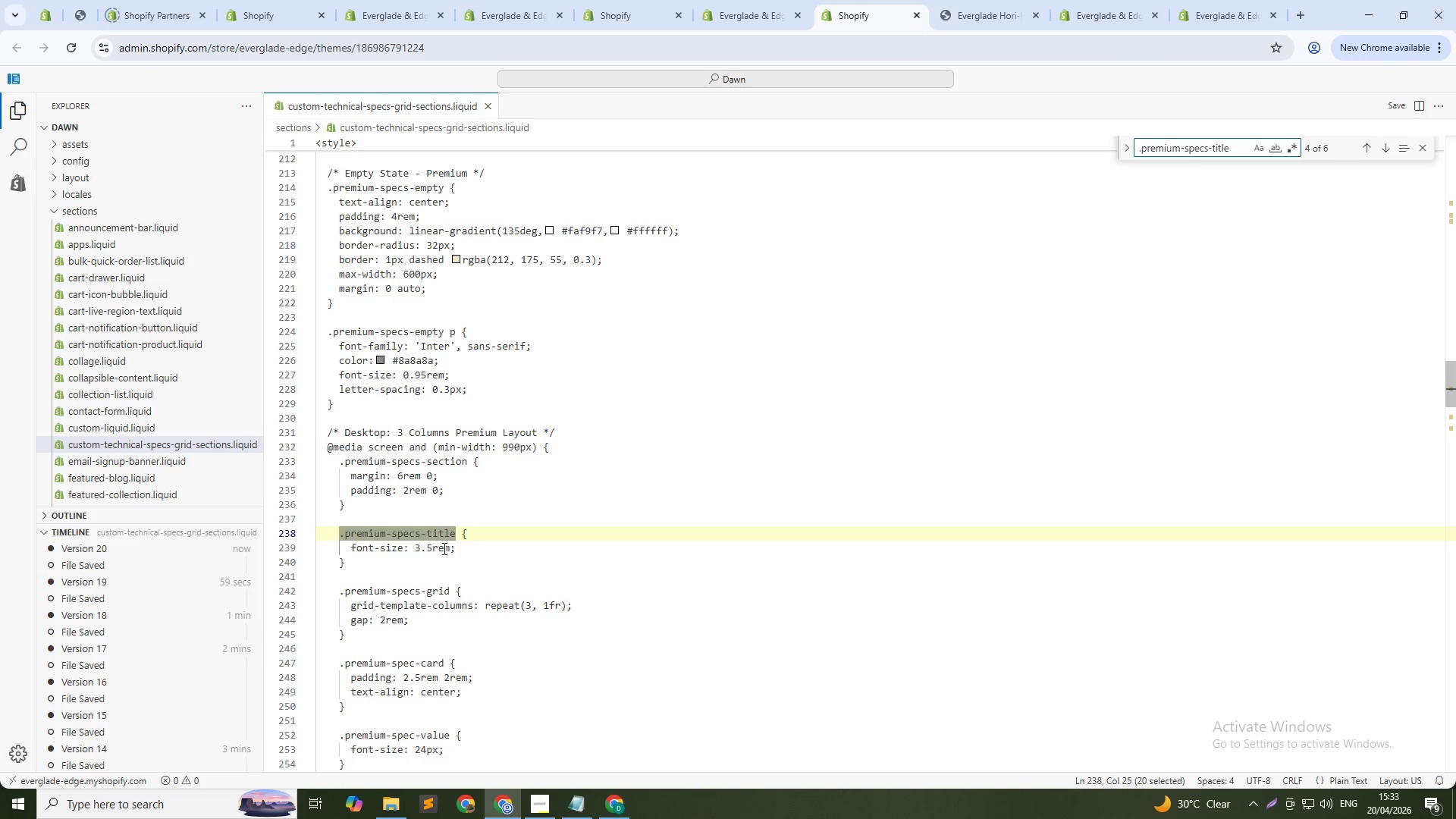 
double_click([443, 548])
 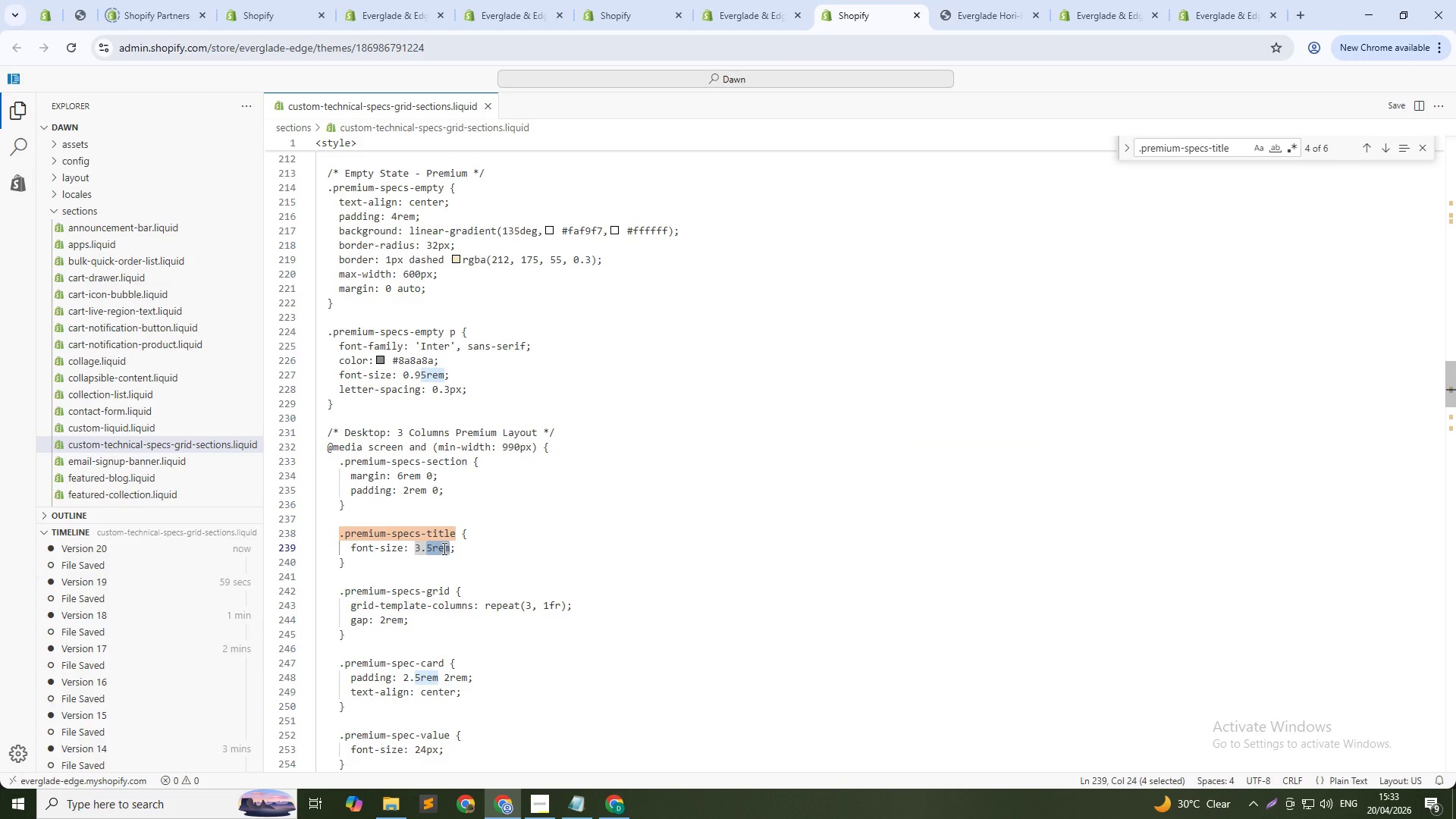 
key(Backspace)
key(Backspace)
key(Backspace)
type(48px)
 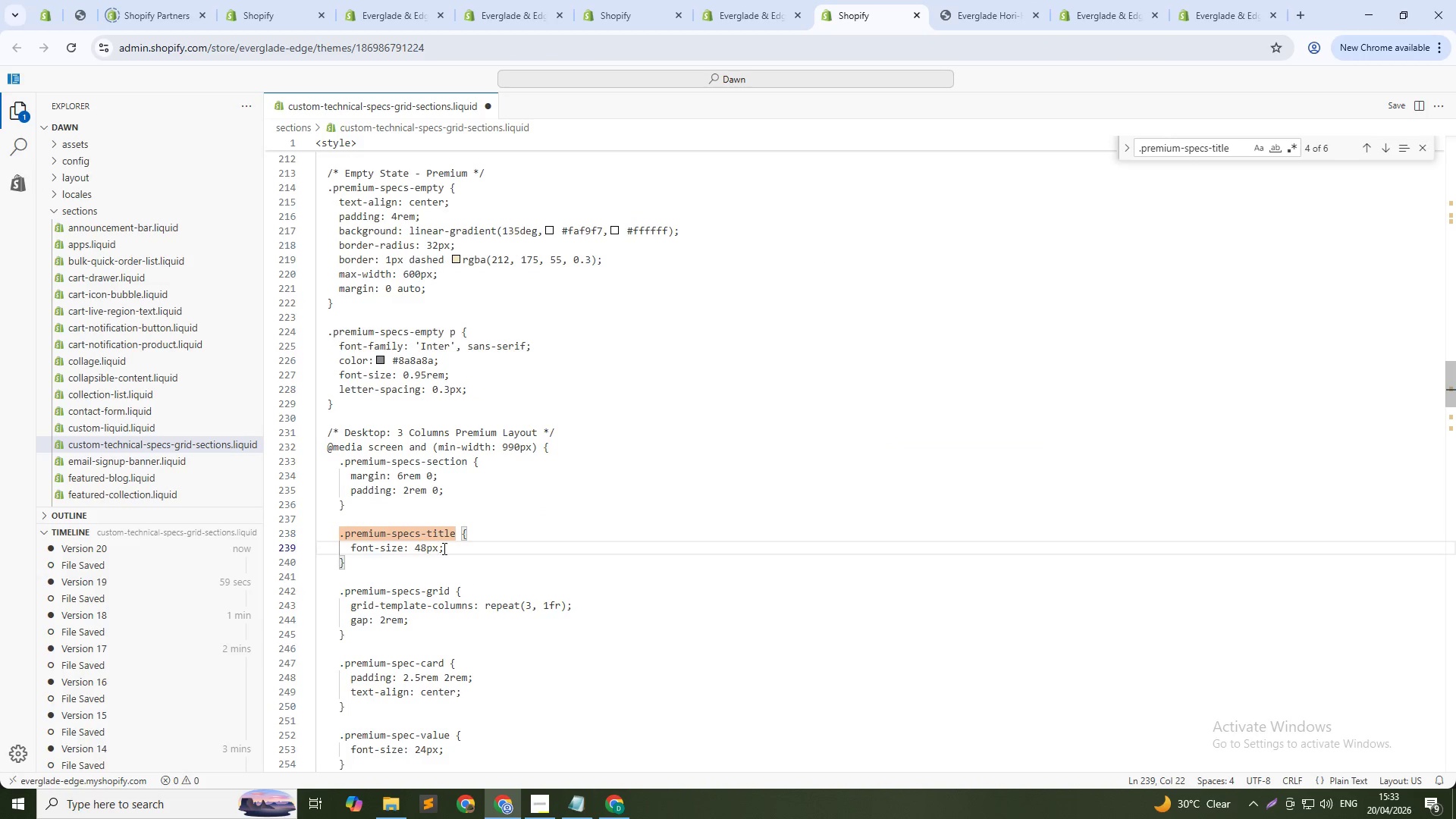 
key(Control+S)
 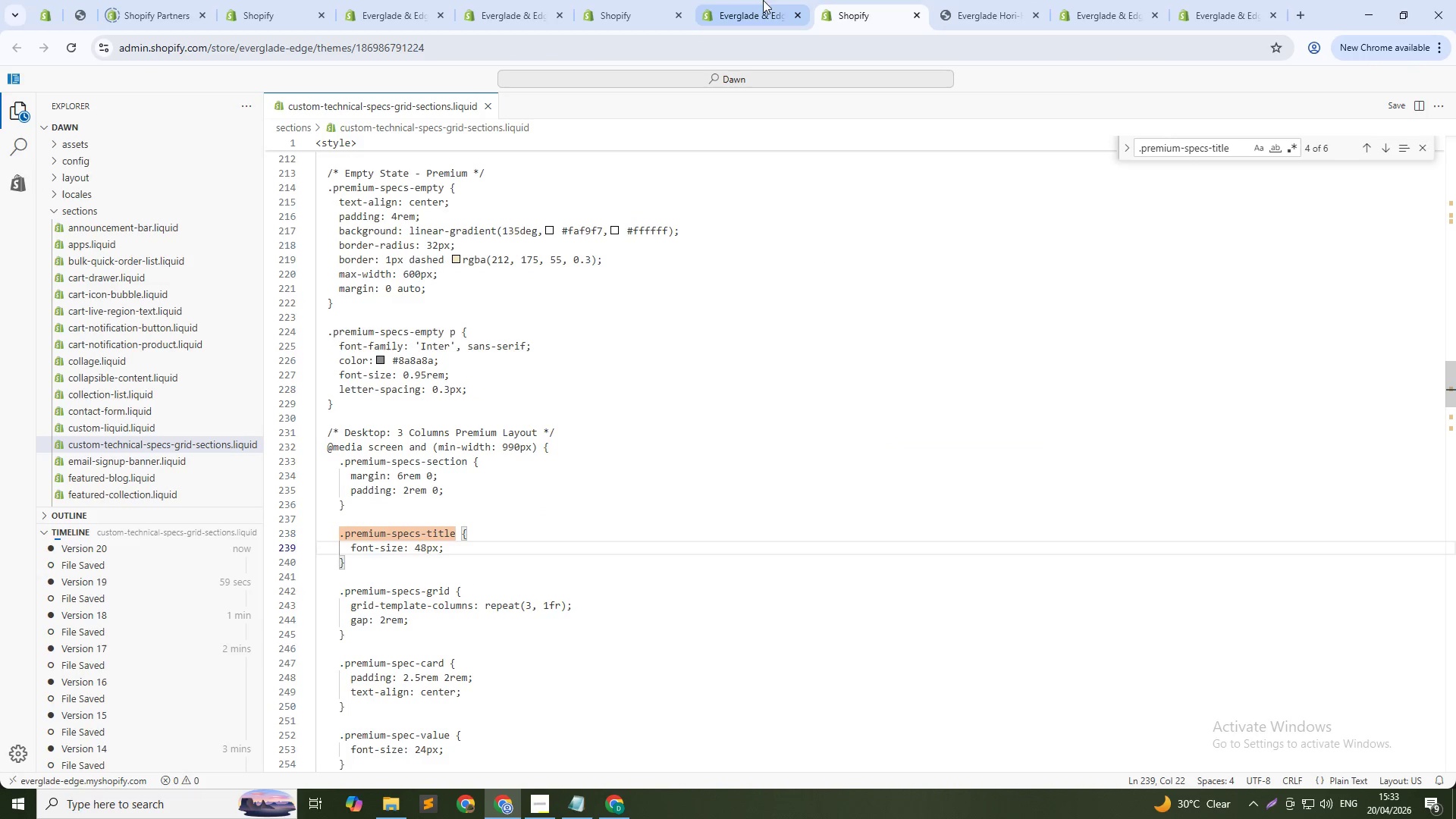 
left_click([964, 1])
 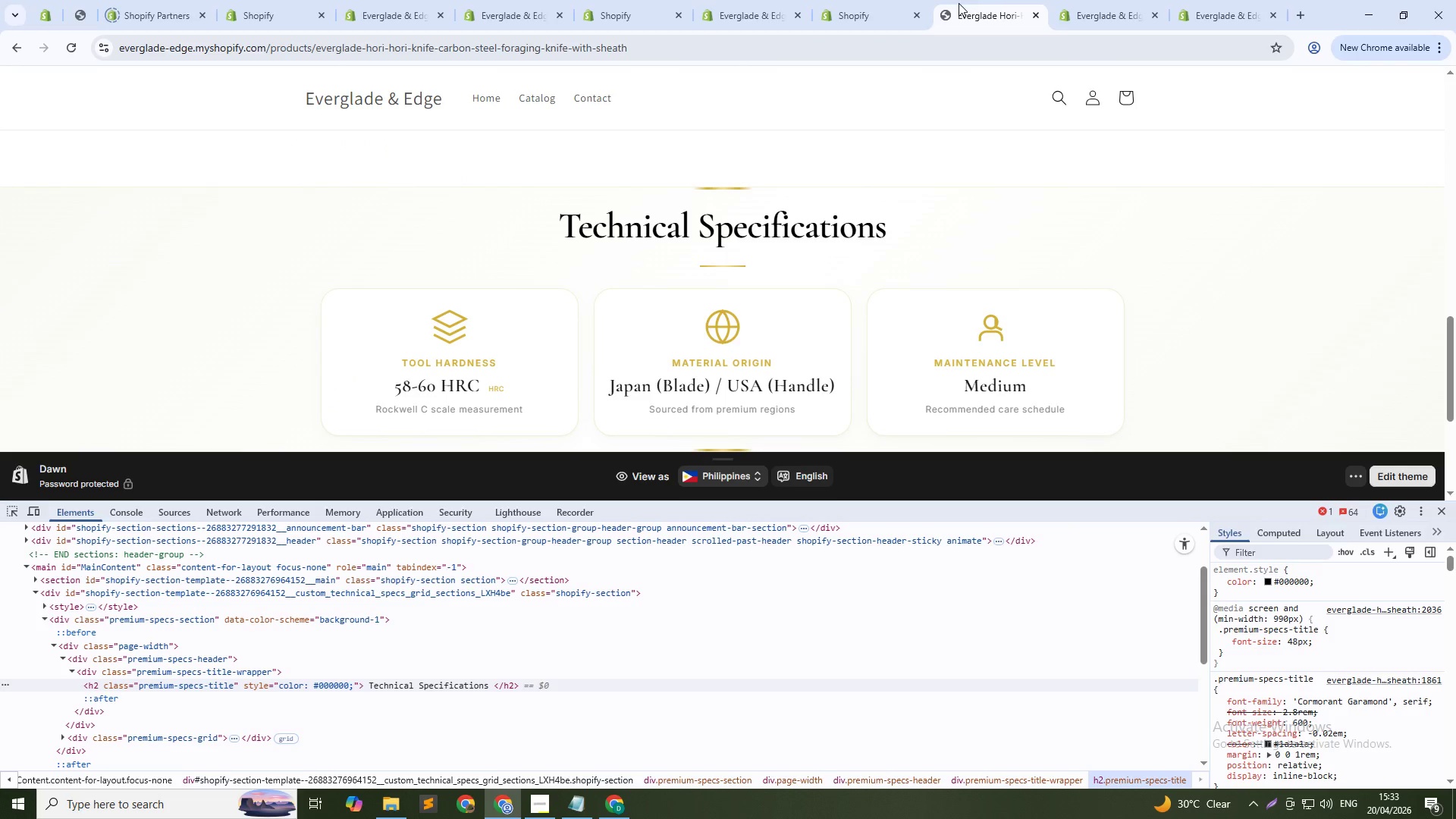 
key(Control+Shift+R)
 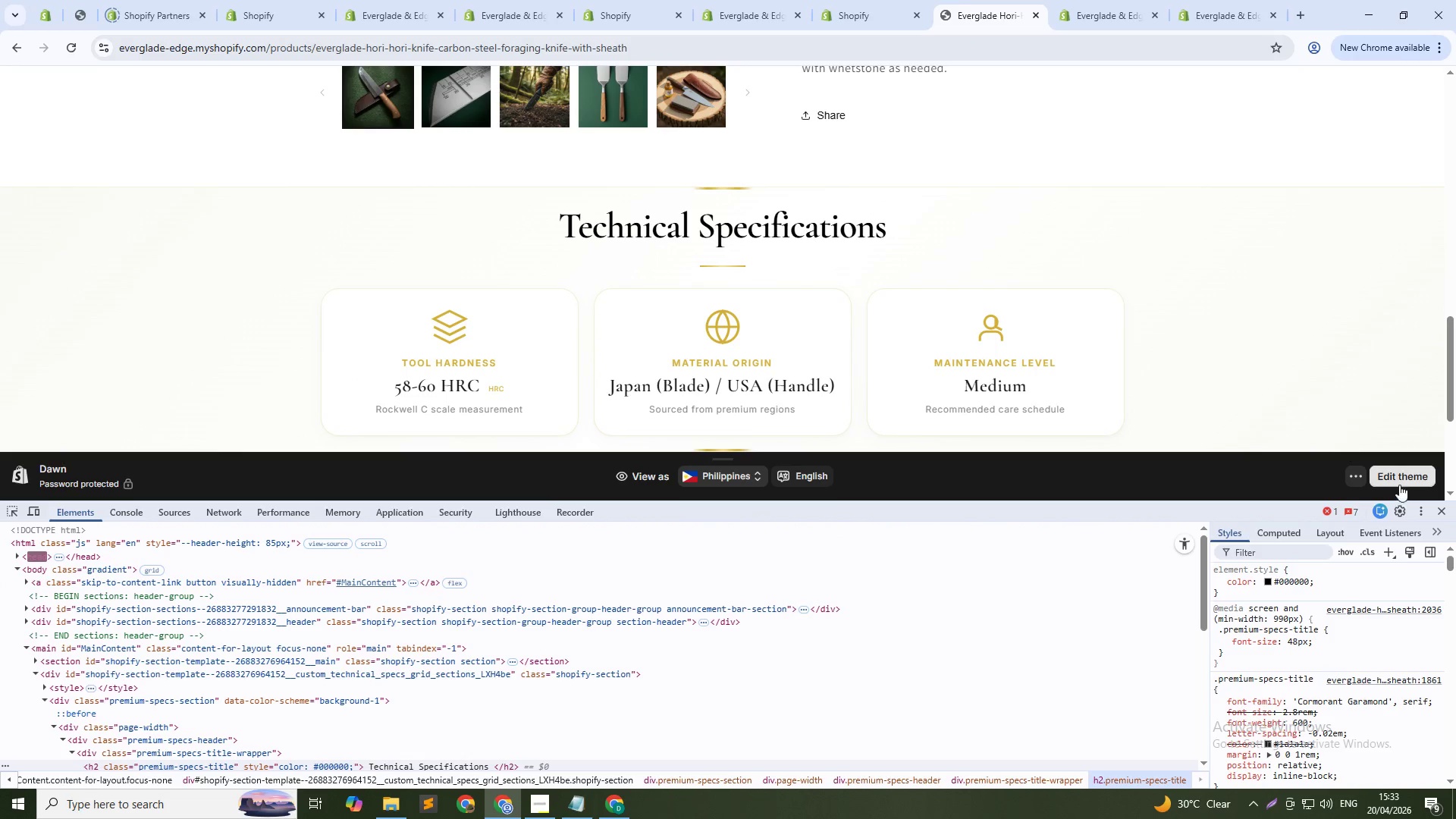 
wait(6.73)
 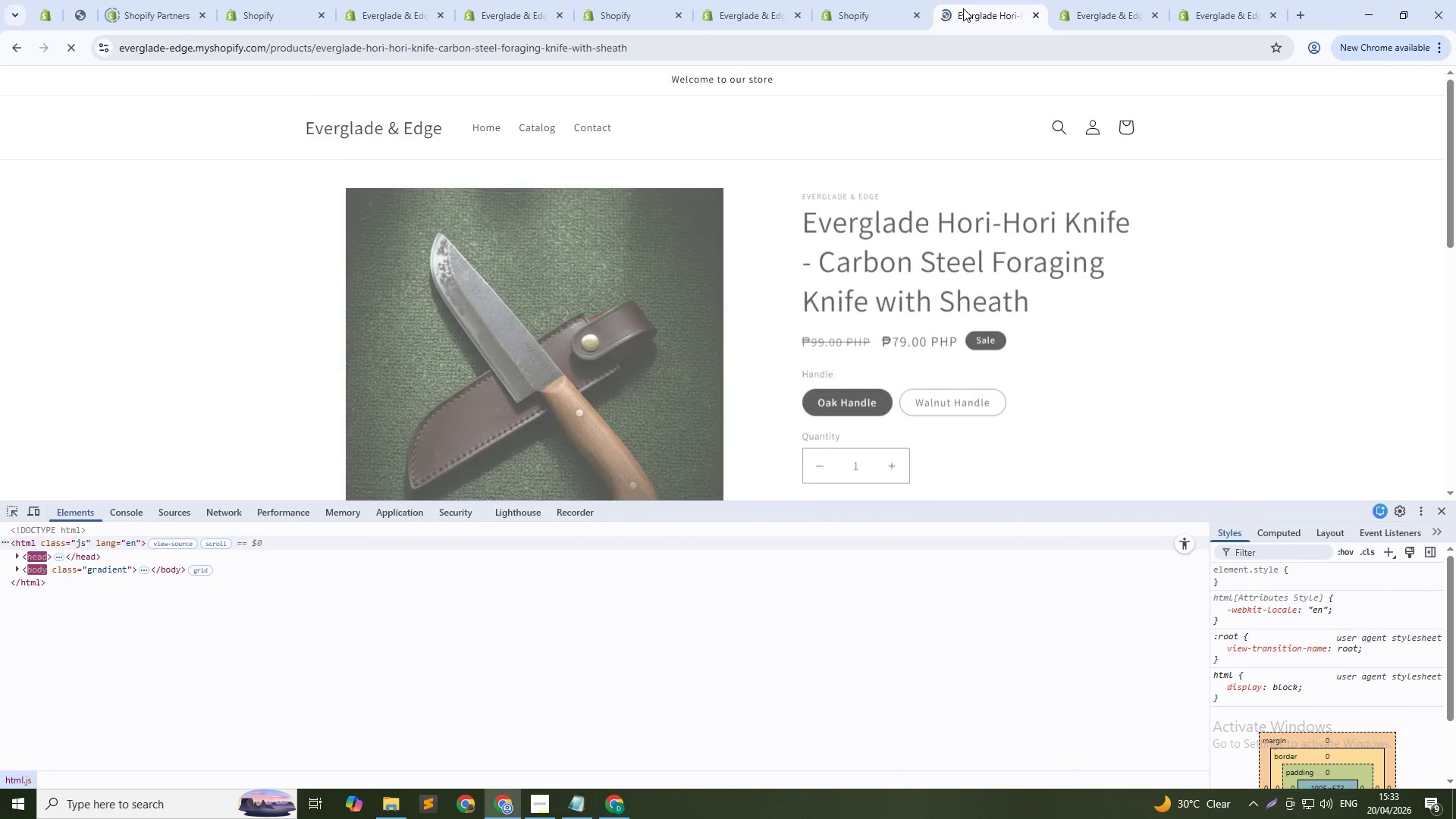 
left_click([1365, 472])
 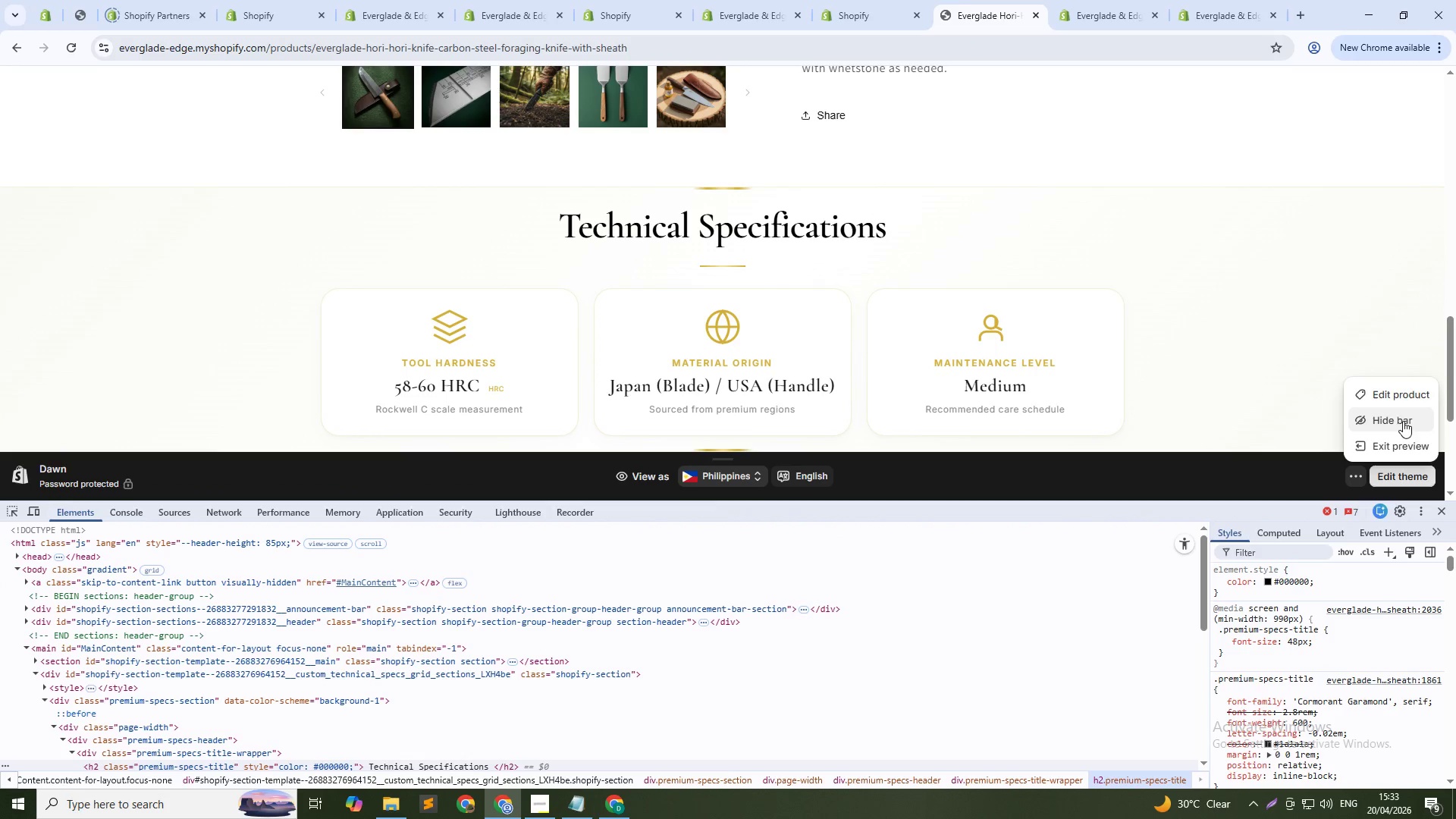 
left_click([1401, 416])
 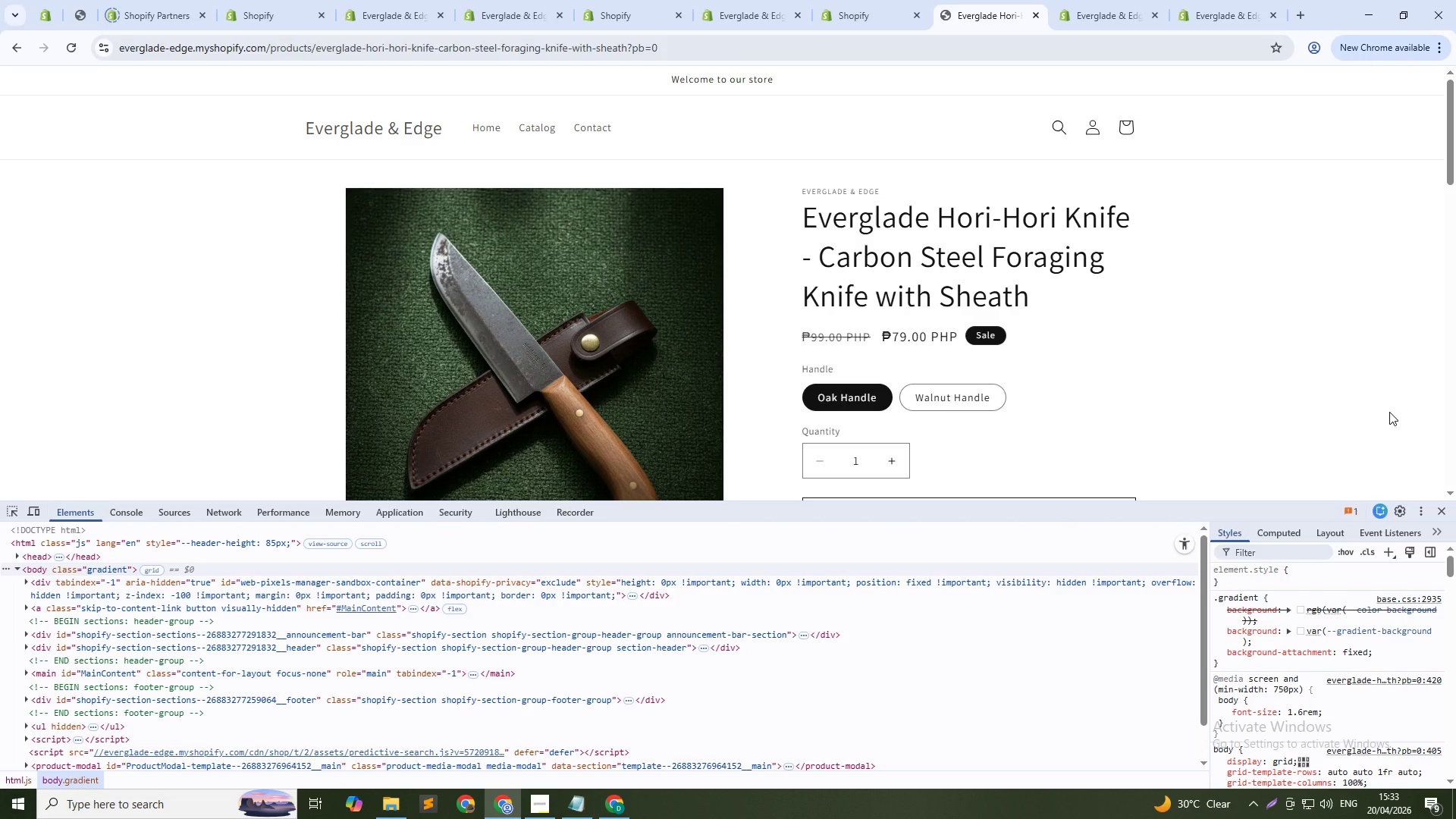 
wait(9.73)
 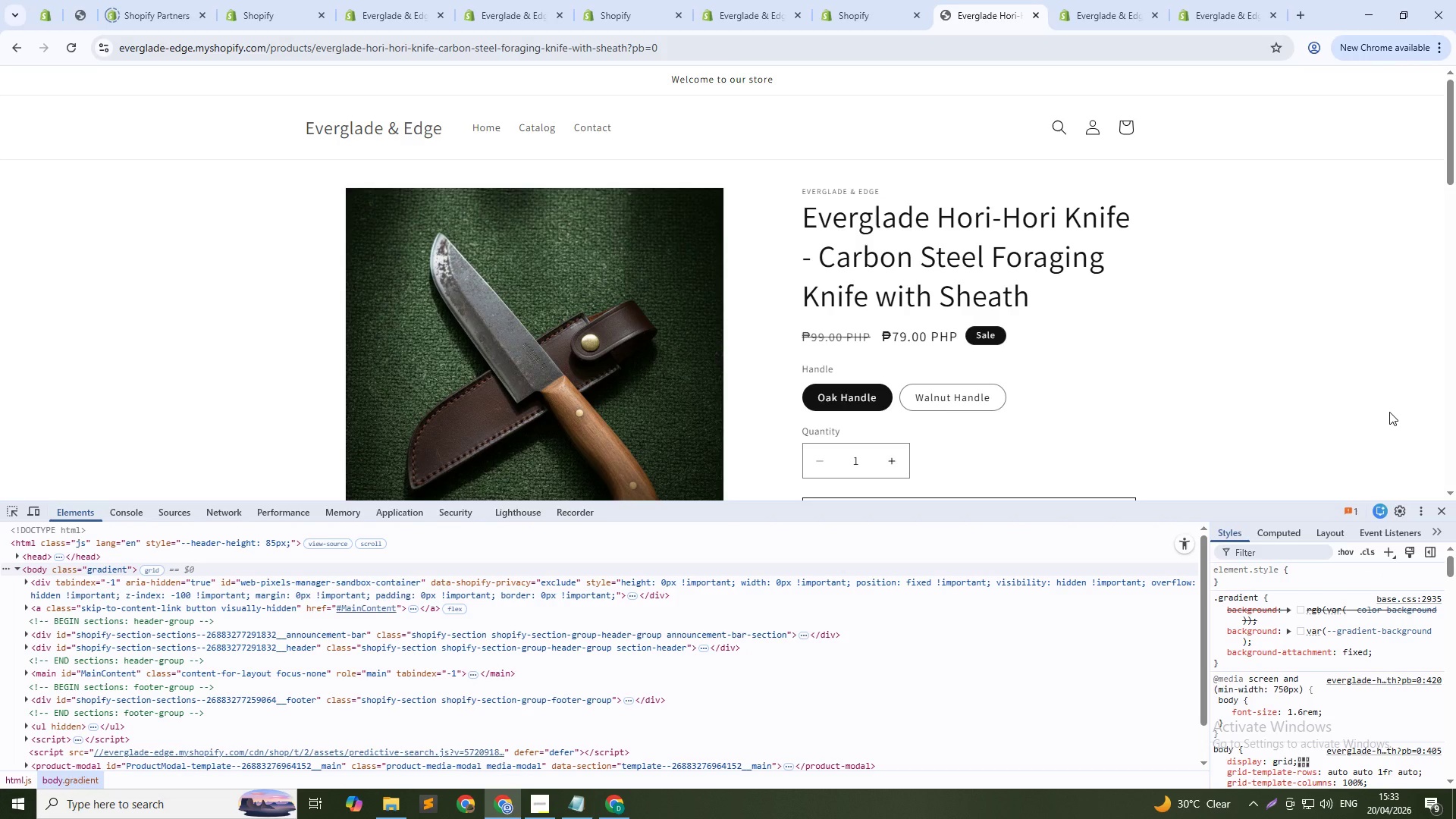 
scroll: coordinate [1398, 414], scroll_direction: down, amount: 6.0
 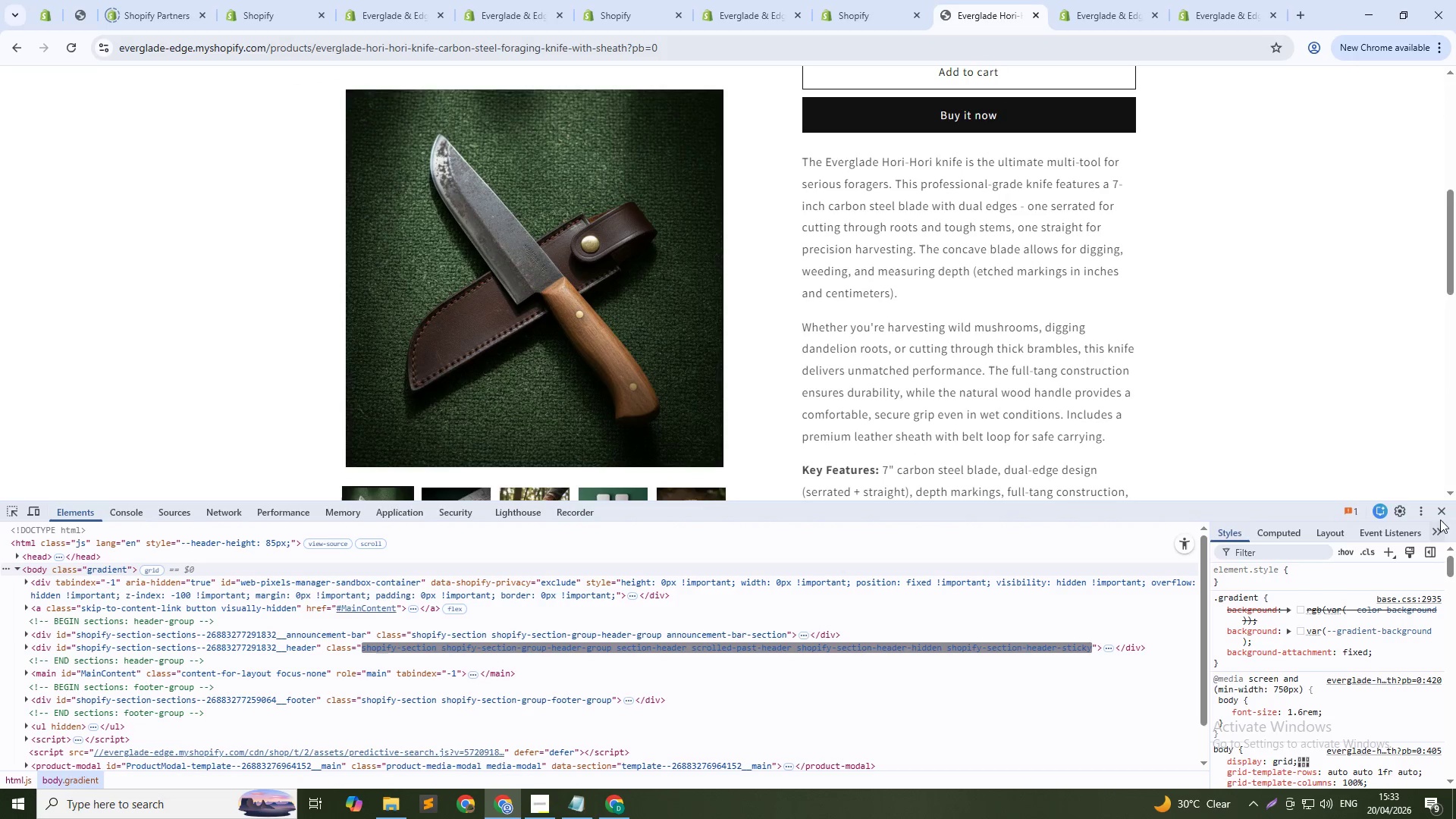 
left_click([1445, 510])
 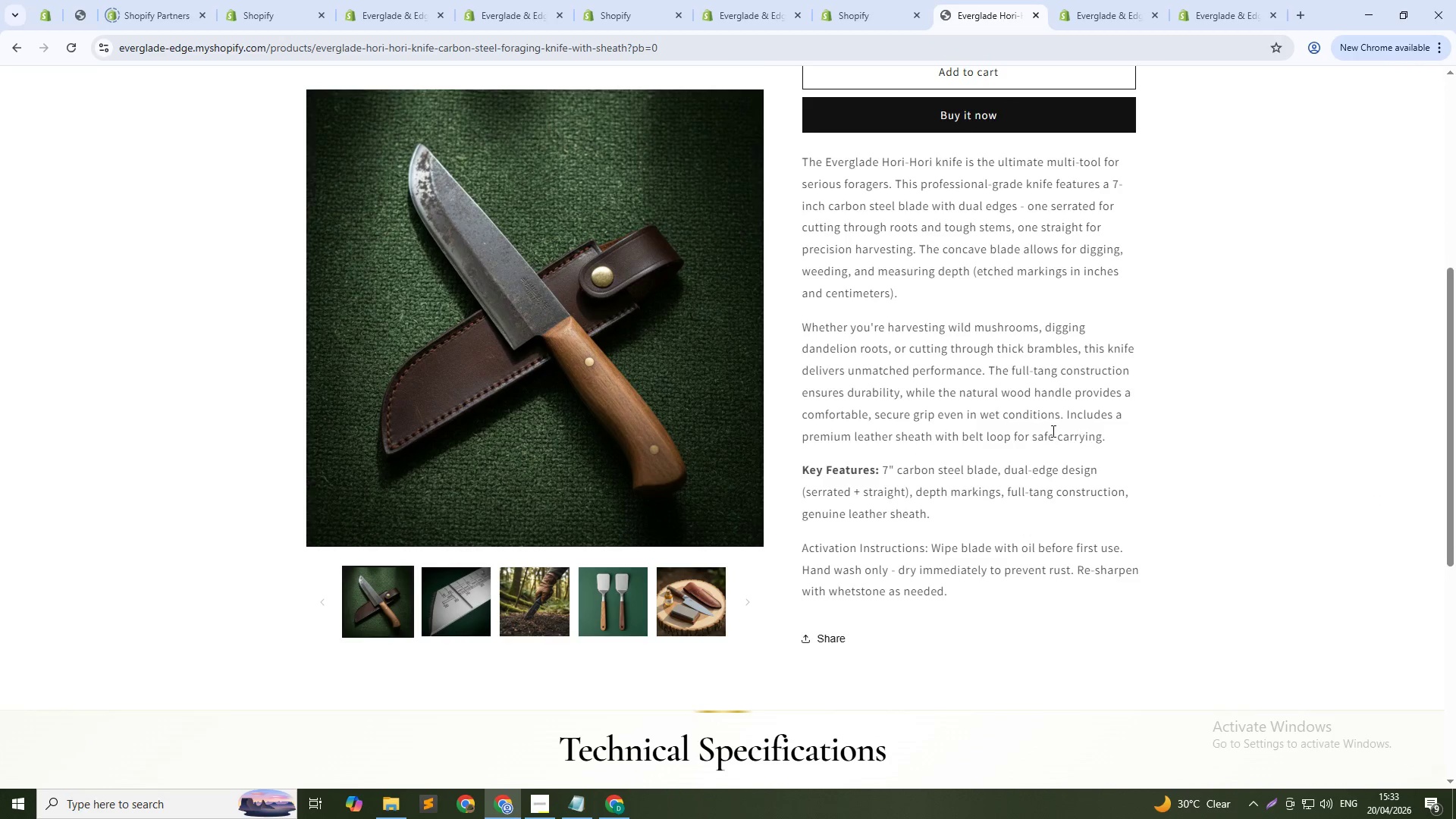 
scroll: coordinate [852, 419], scroll_direction: down, amount: 10.0
 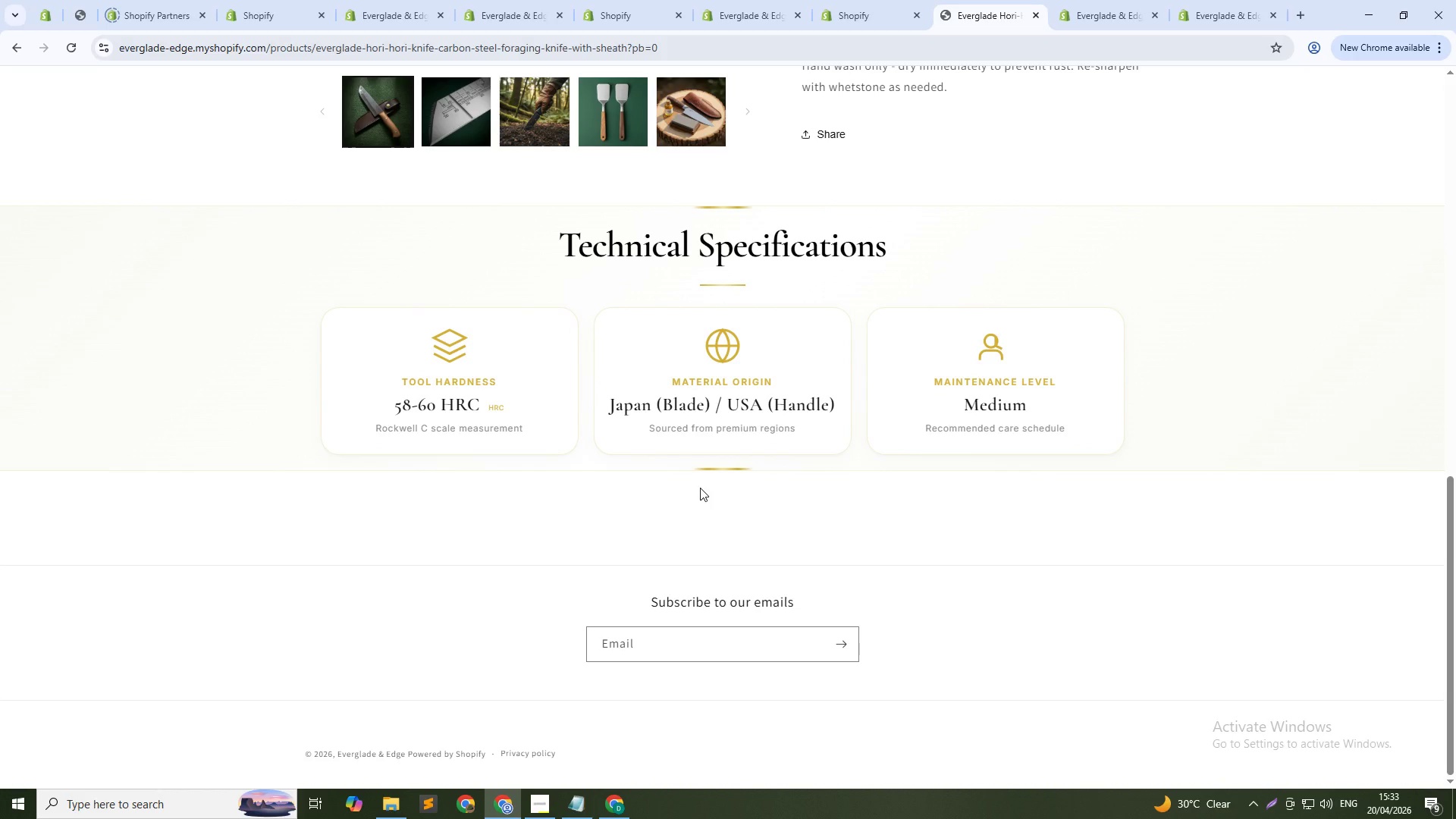 
wait(14.58)
 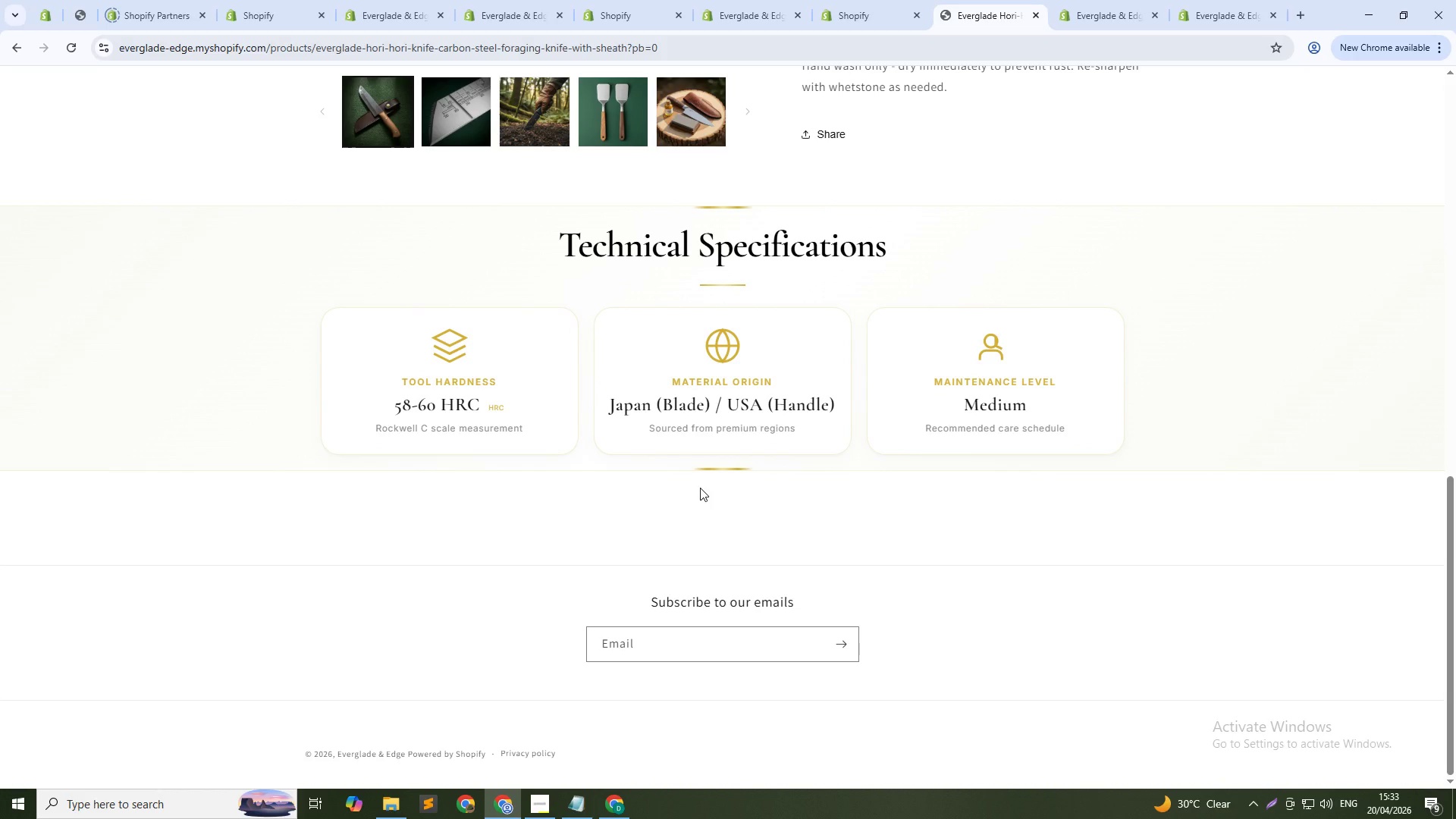 
scroll: coordinate [651, 289], scroll_direction: up, amount: 12.0
 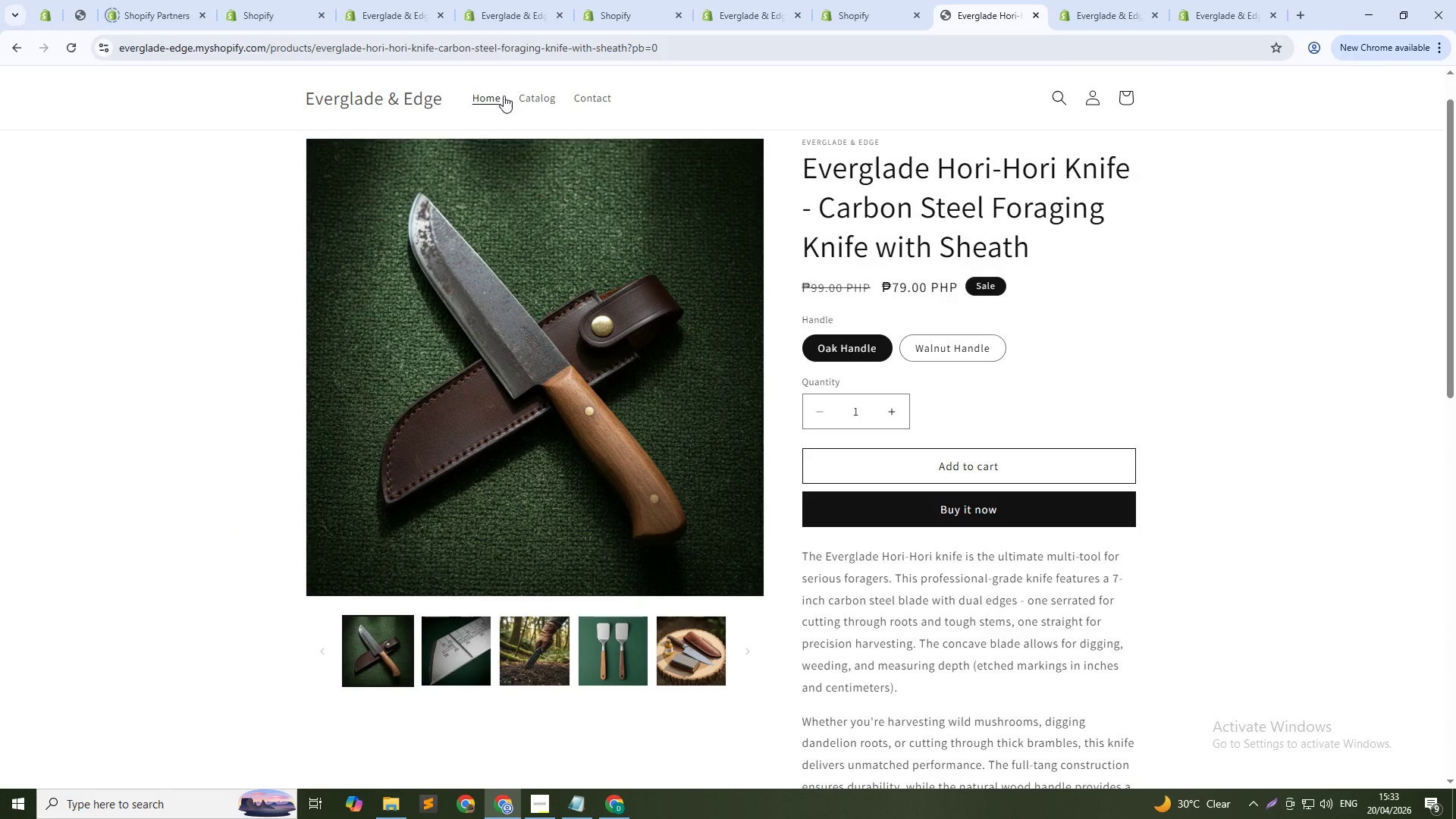 
left_click([543, 95])
 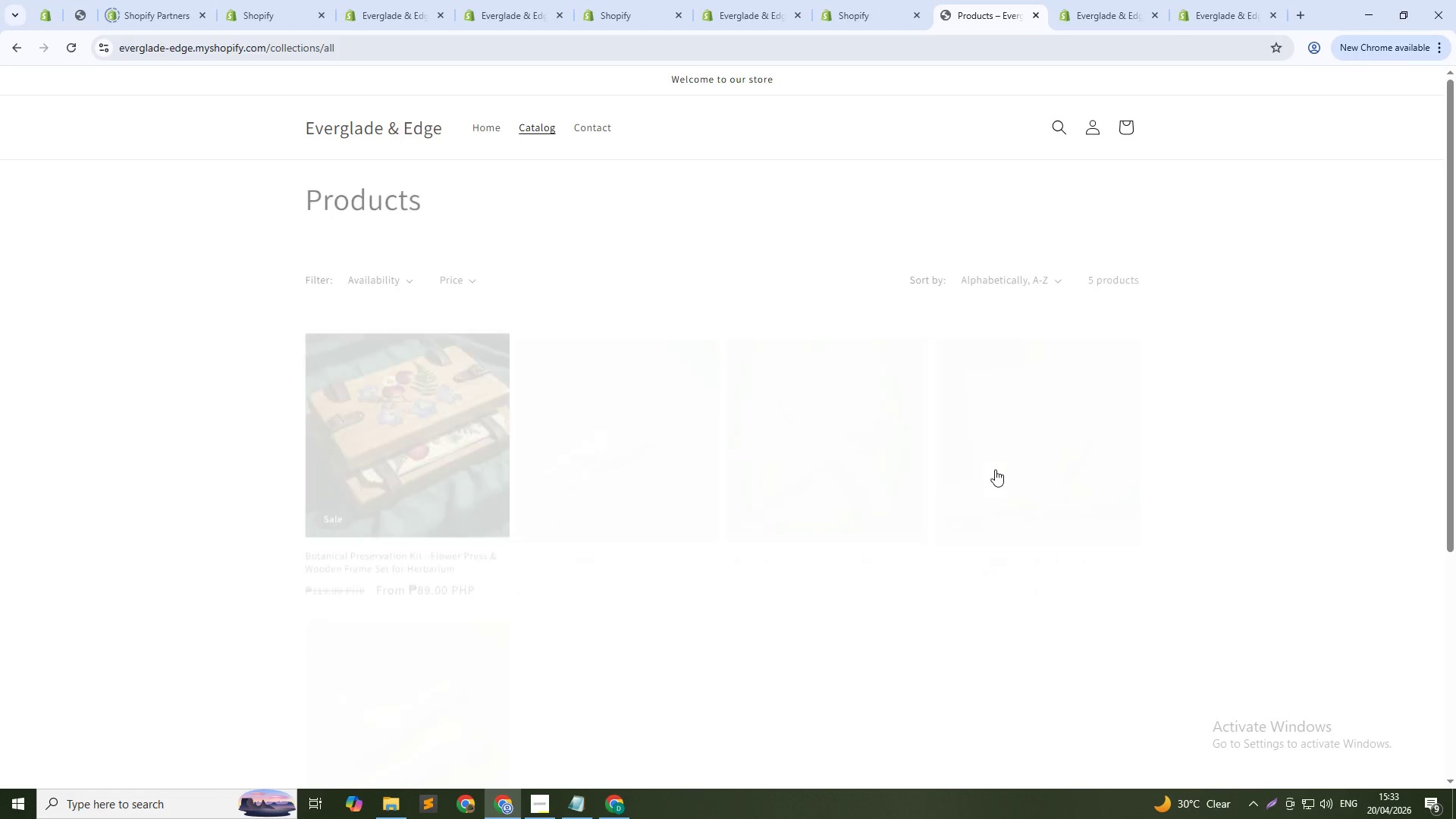 
left_click([1043, 474])
 